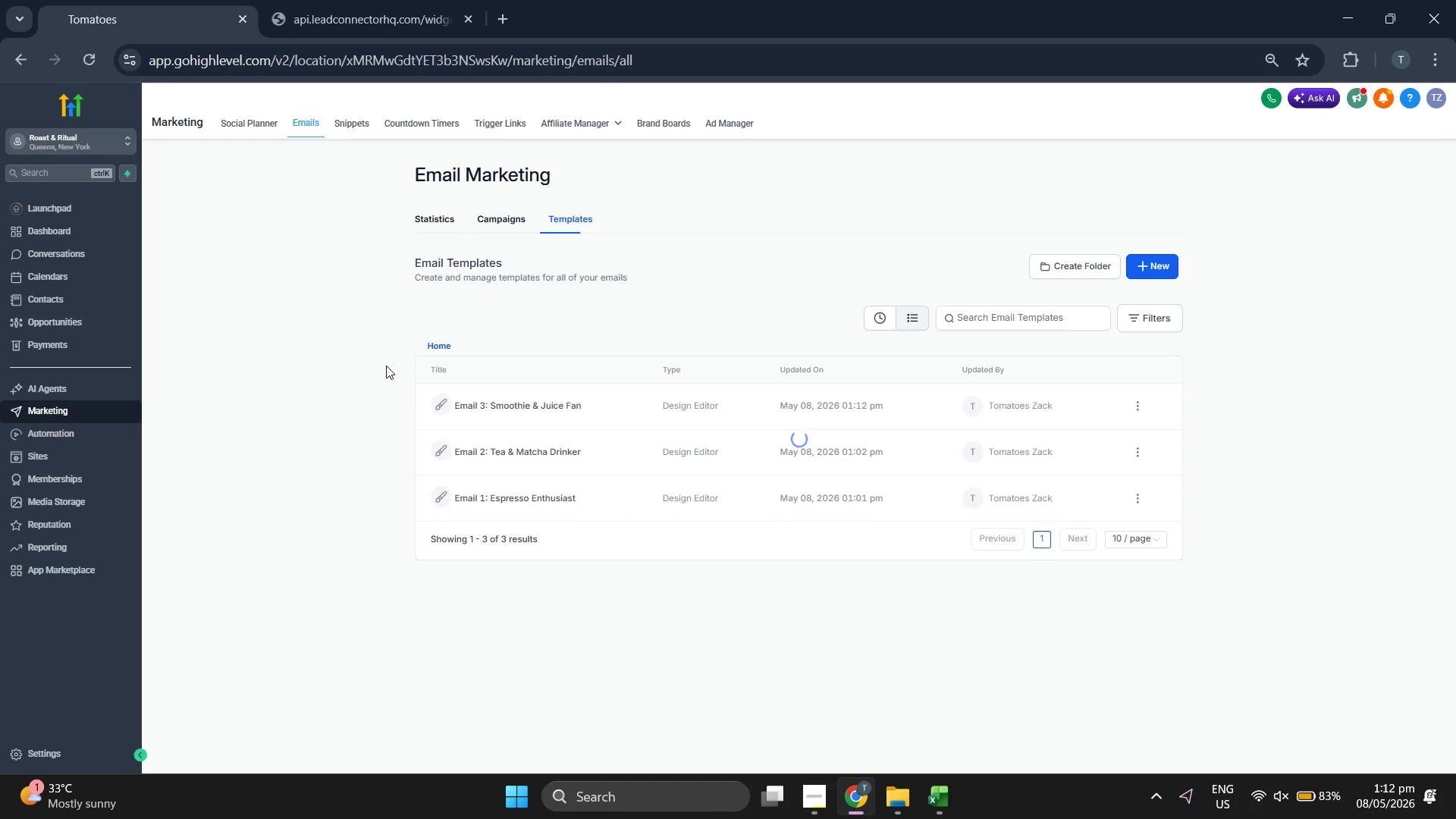 
left_click([520, 450])
 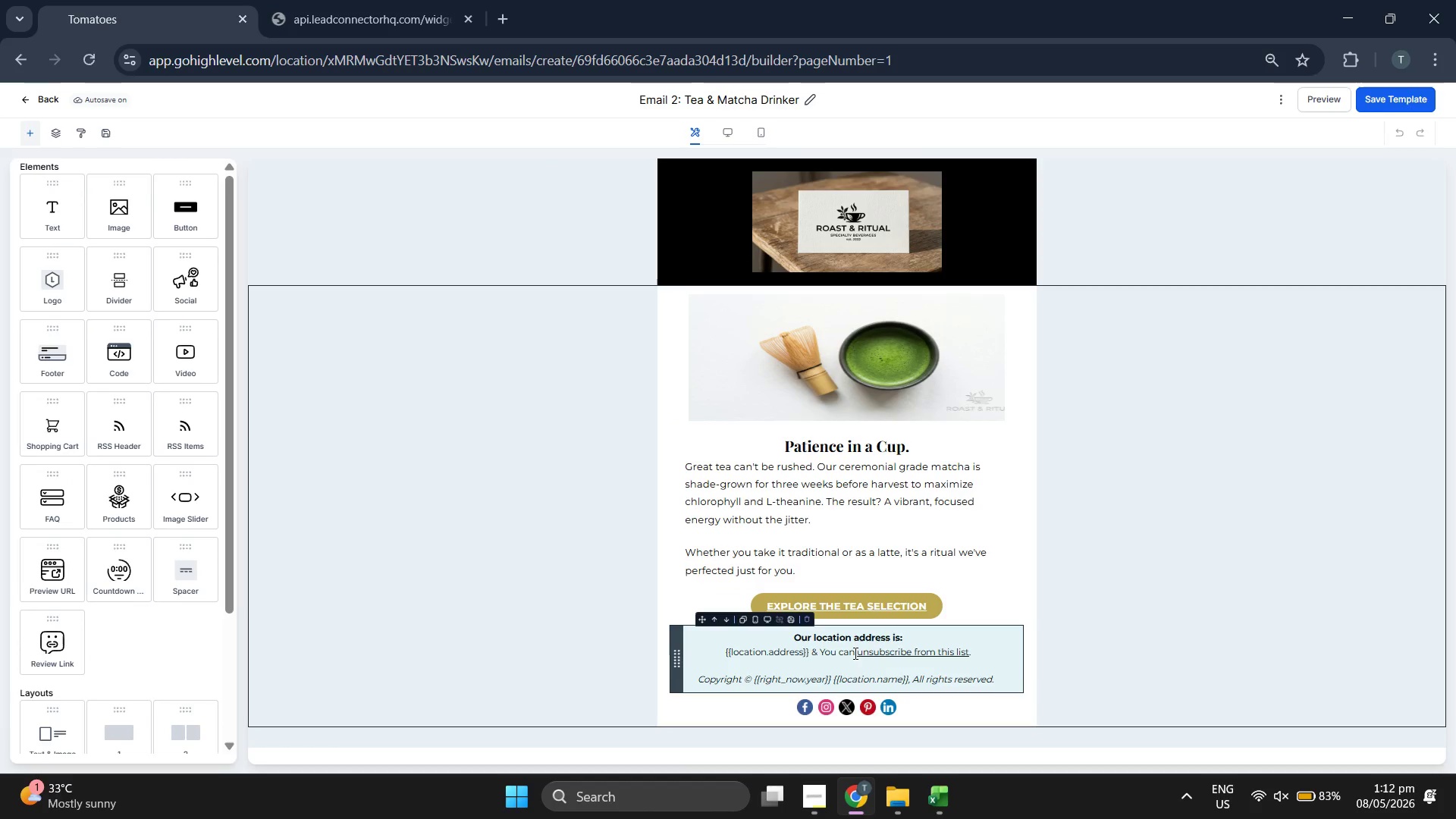 
wait(12.25)
 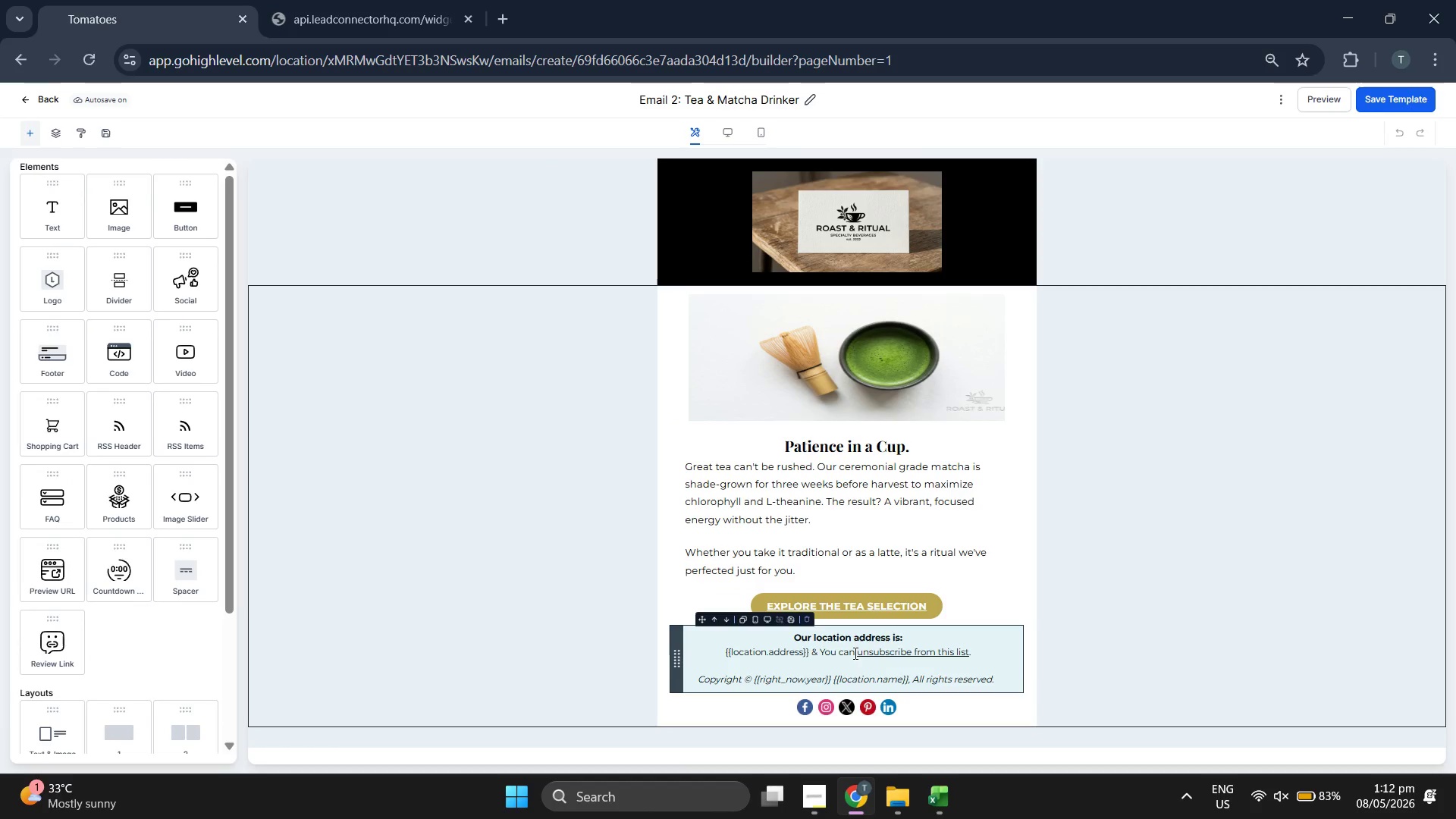 
double_click([876, 639])
 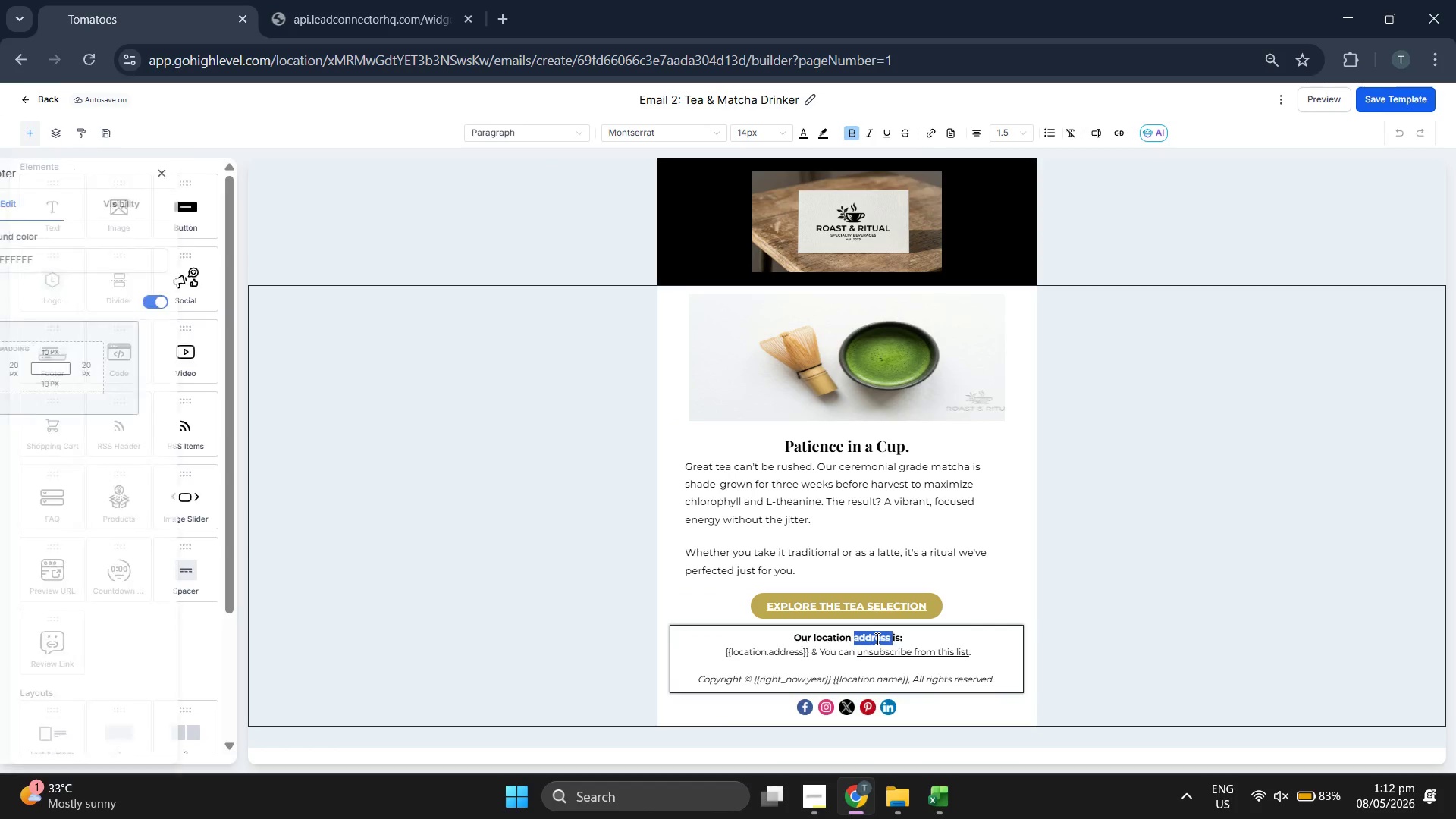 
triple_click([876, 639])
 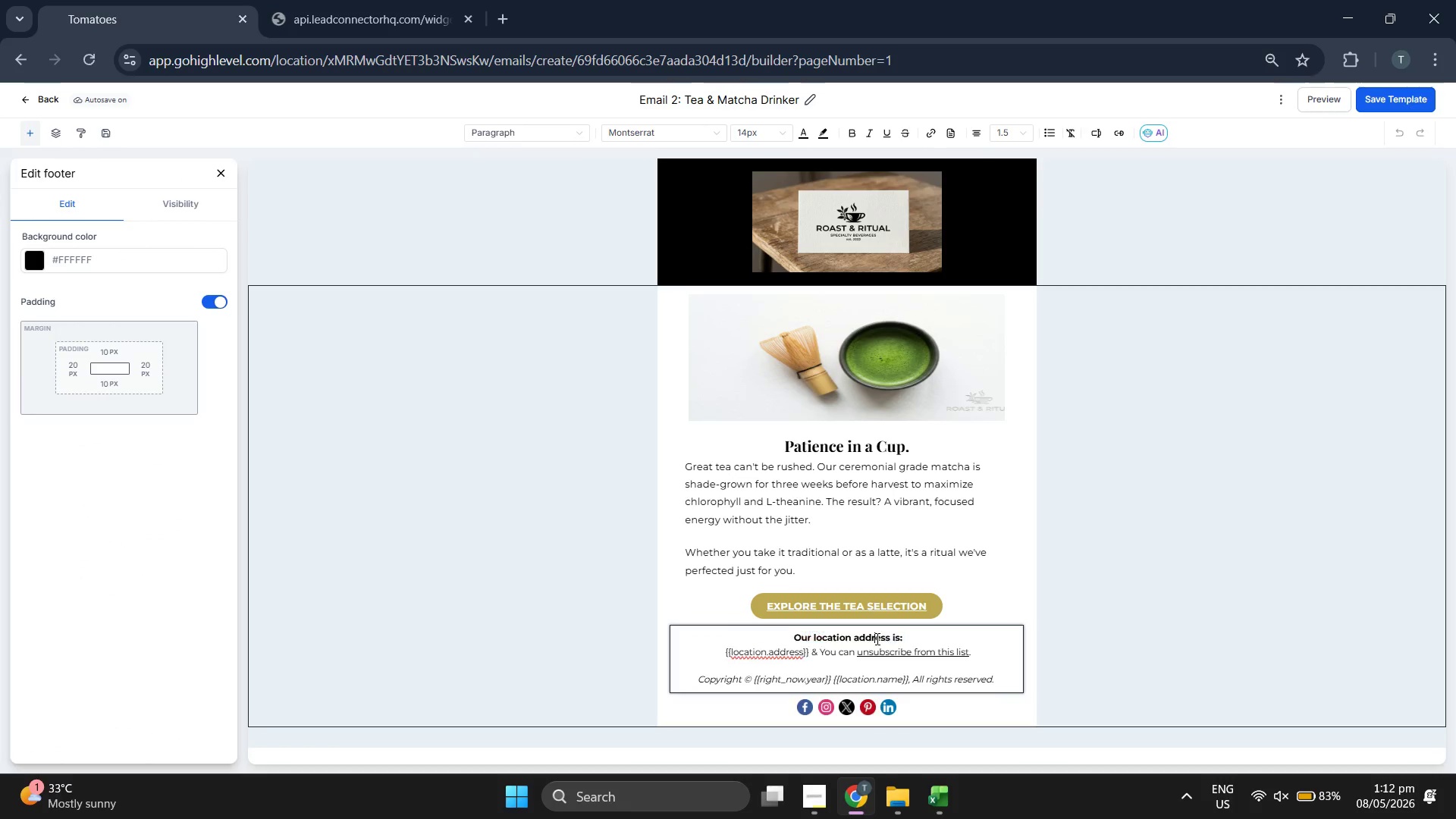 
double_click([876, 639])
 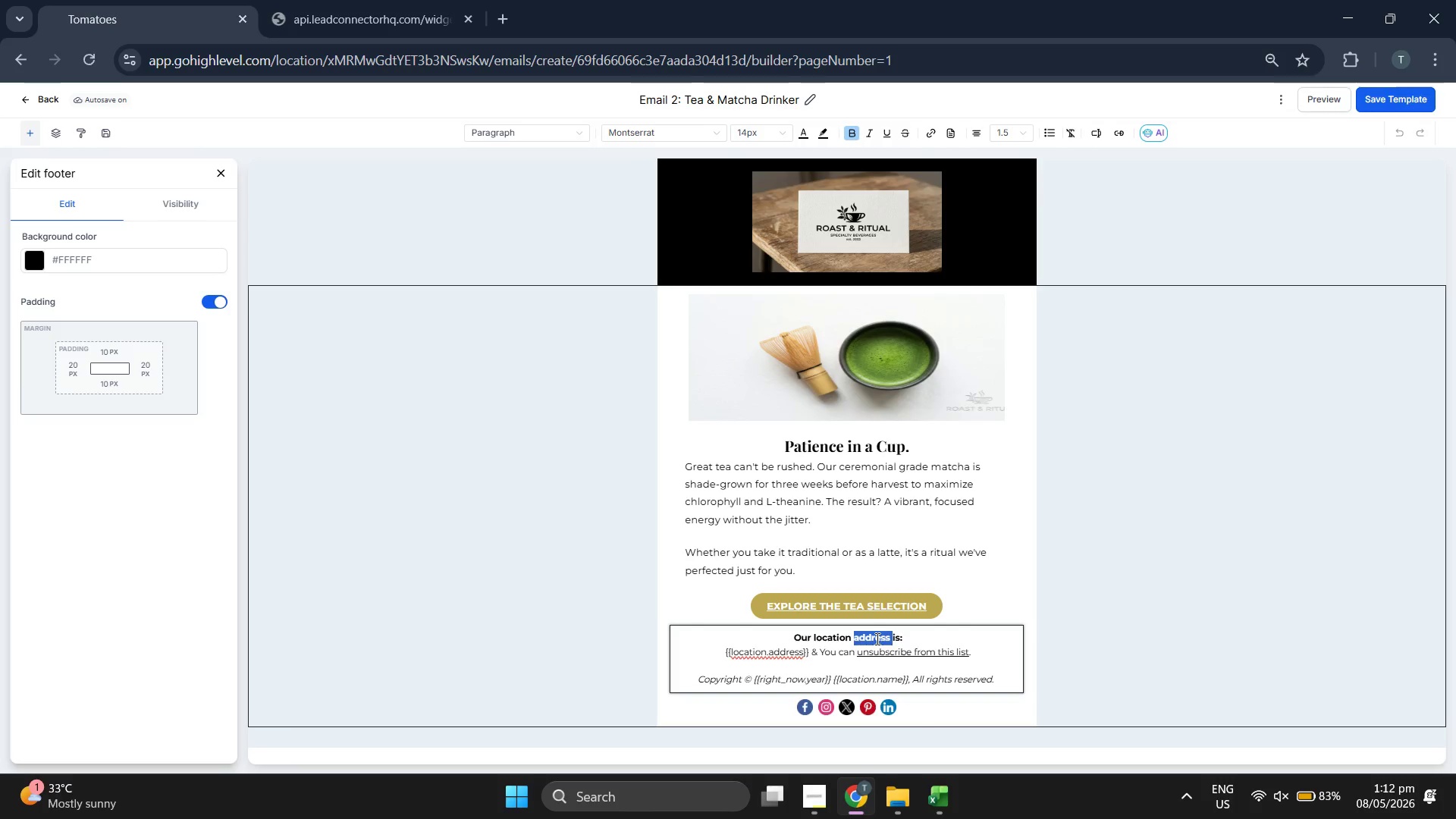 
triple_click([876, 639])
 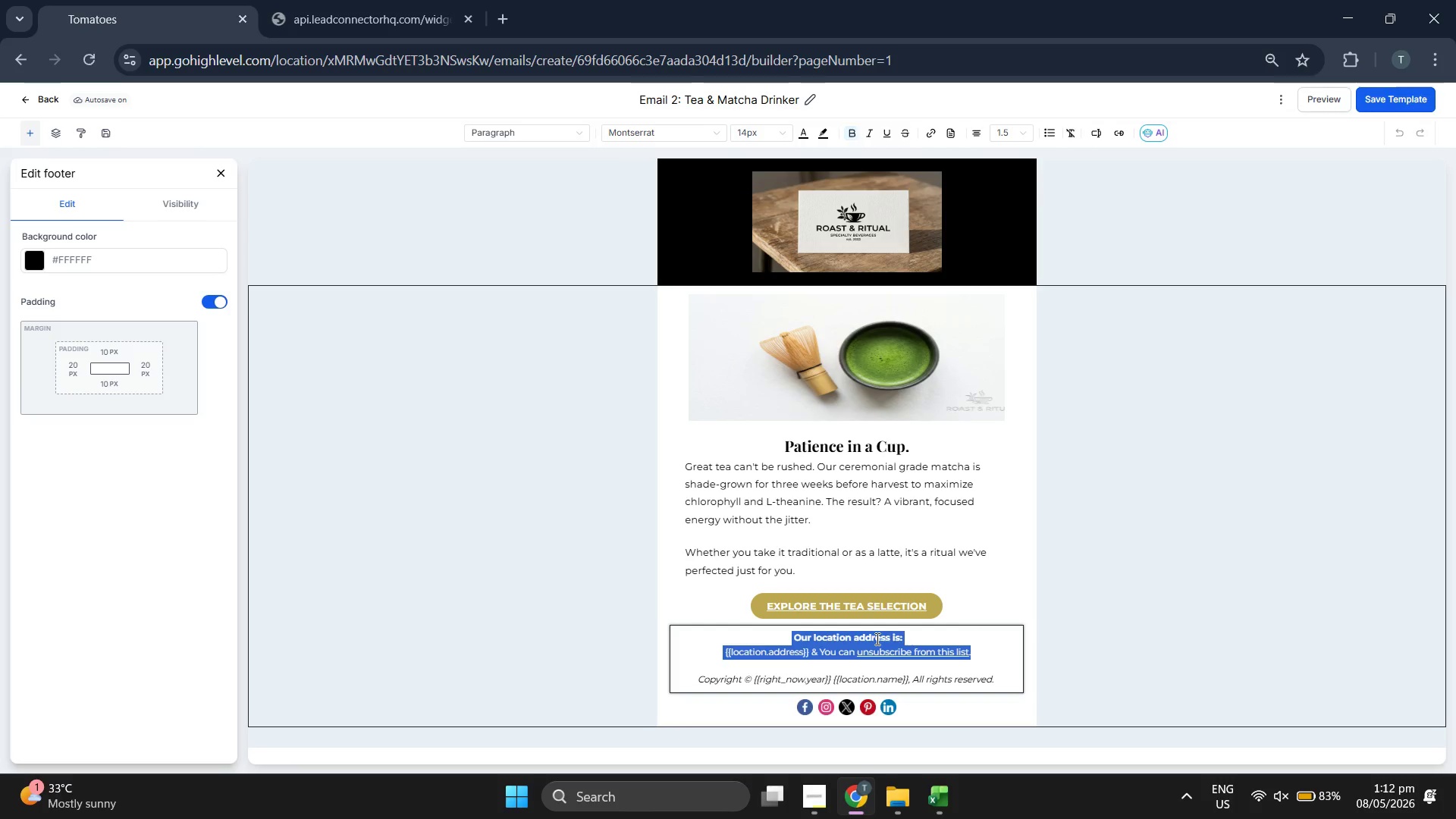 
triple_click([887, 637])
 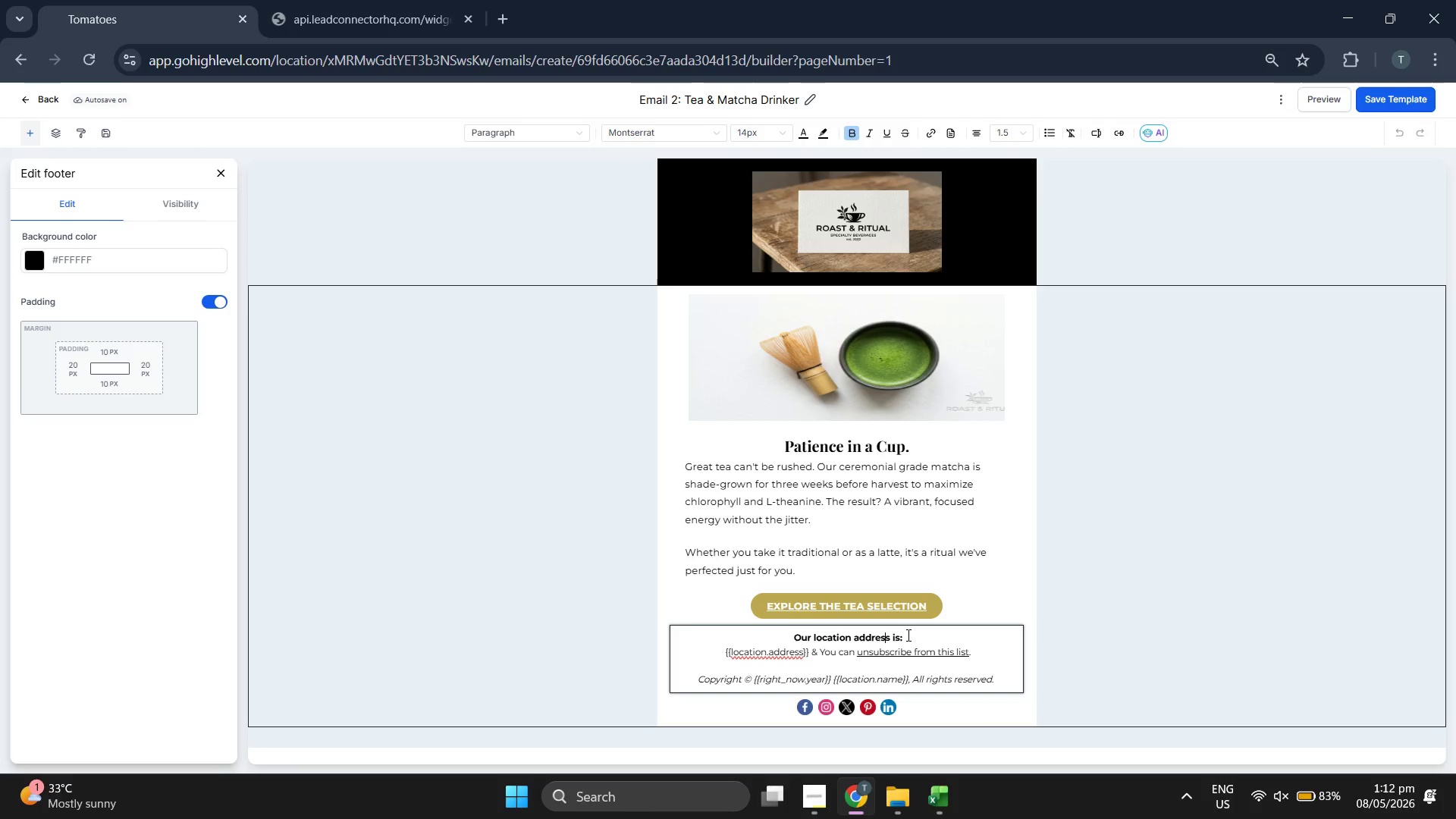 
left_click_drag(start_coordinate=[907, 635], to_coordinate=[796, 633])
 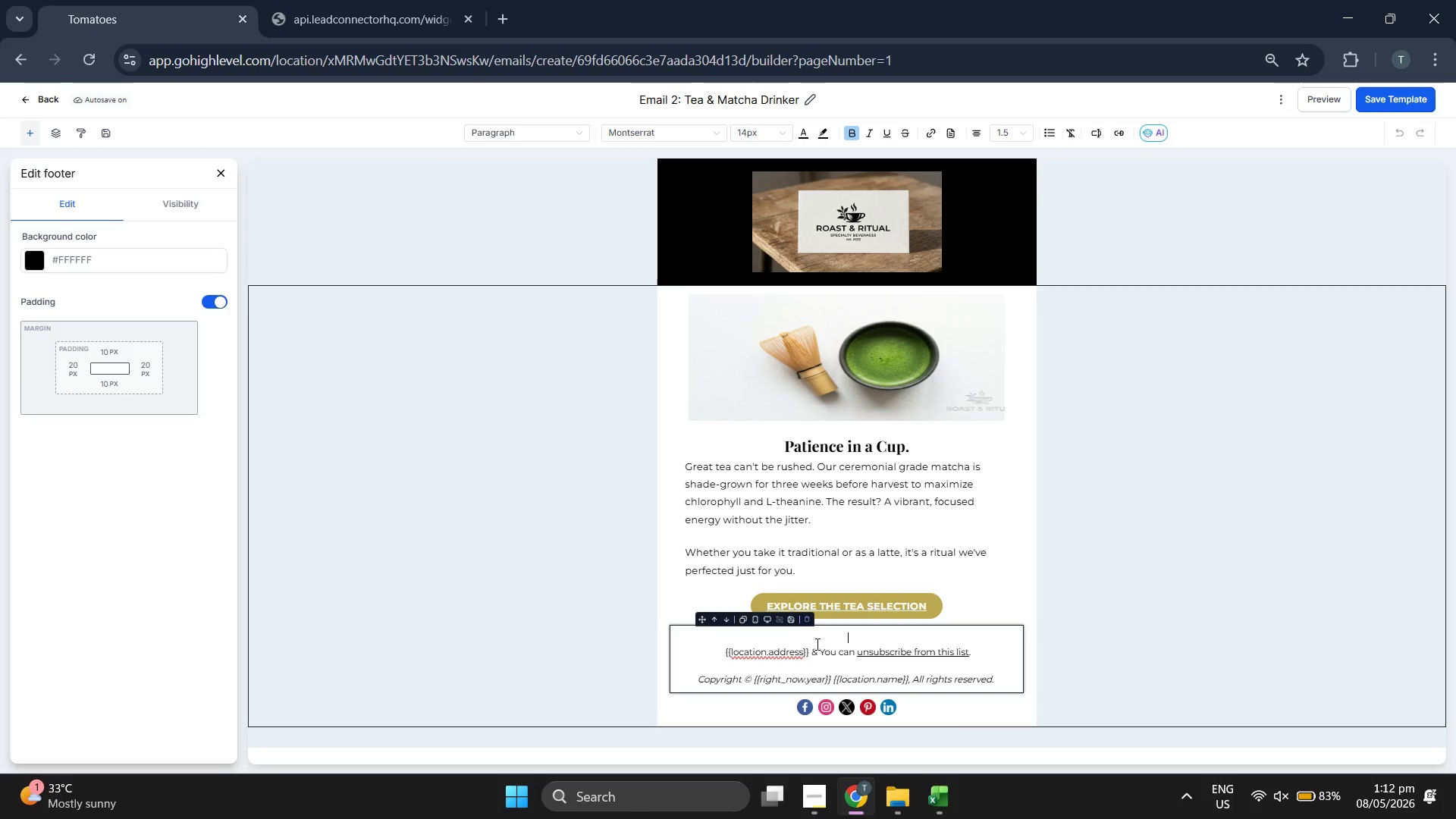 
key(Backspace)
 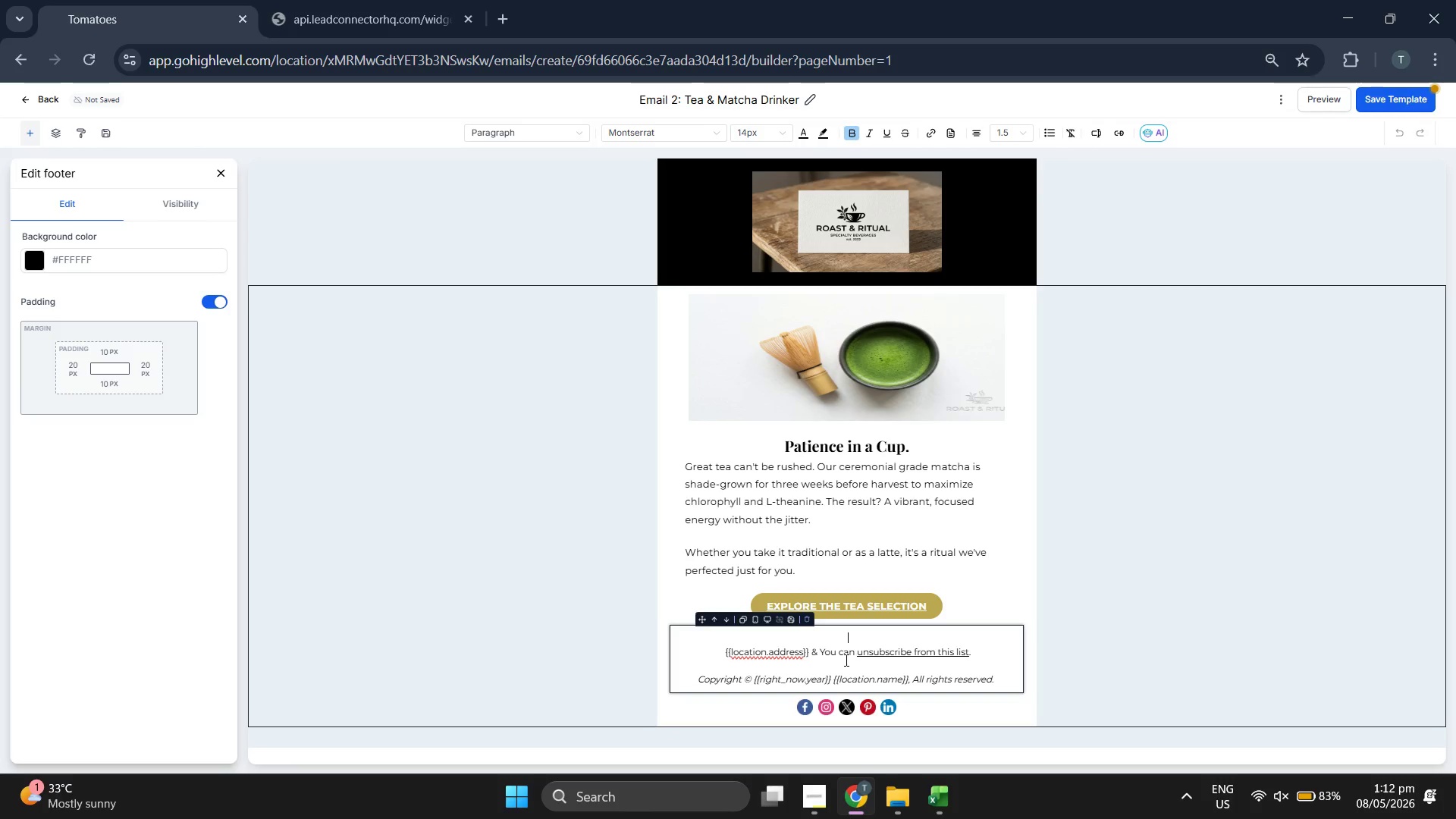 
key(Backspace)
 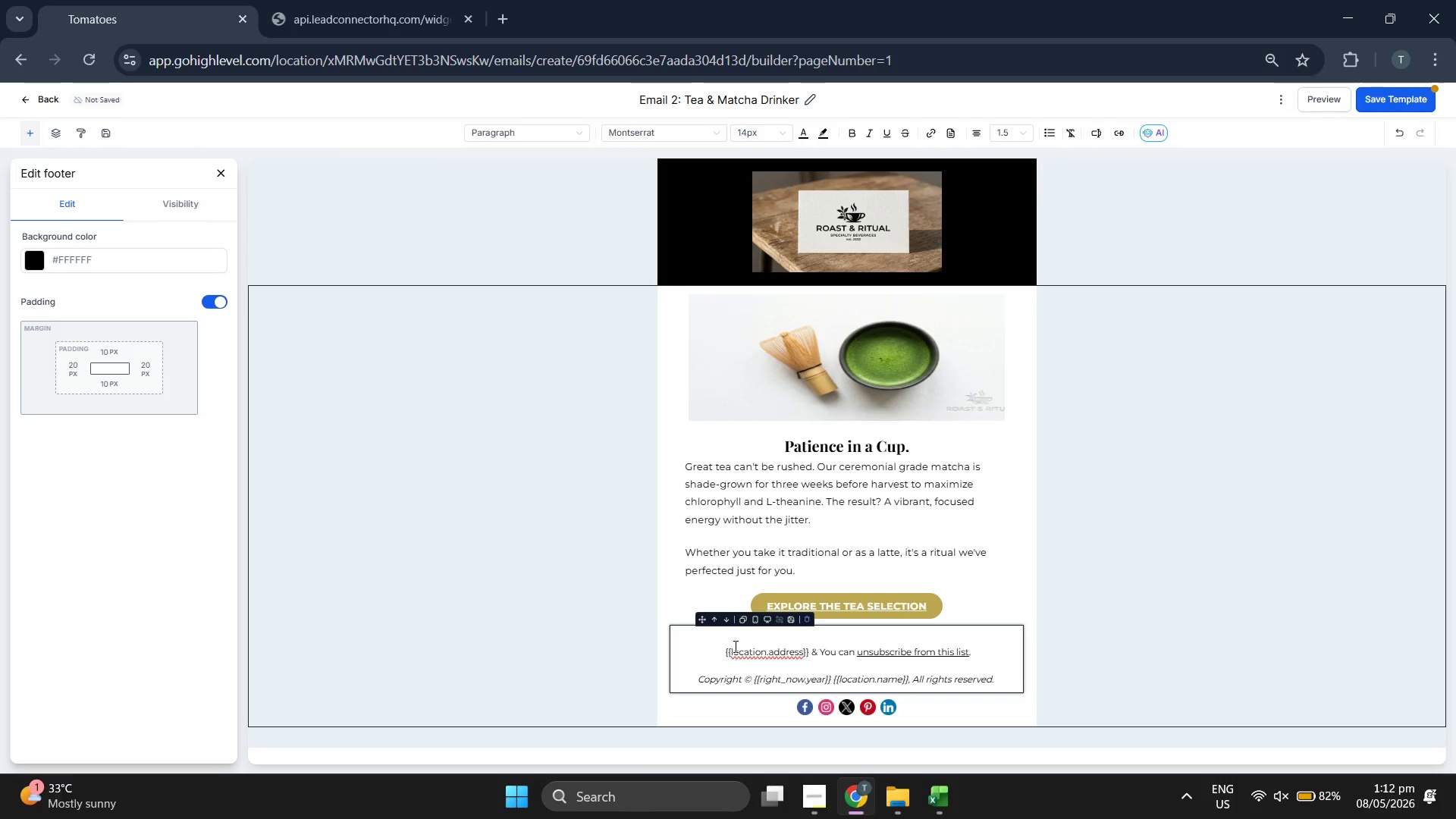 
left_click([728, 647])
 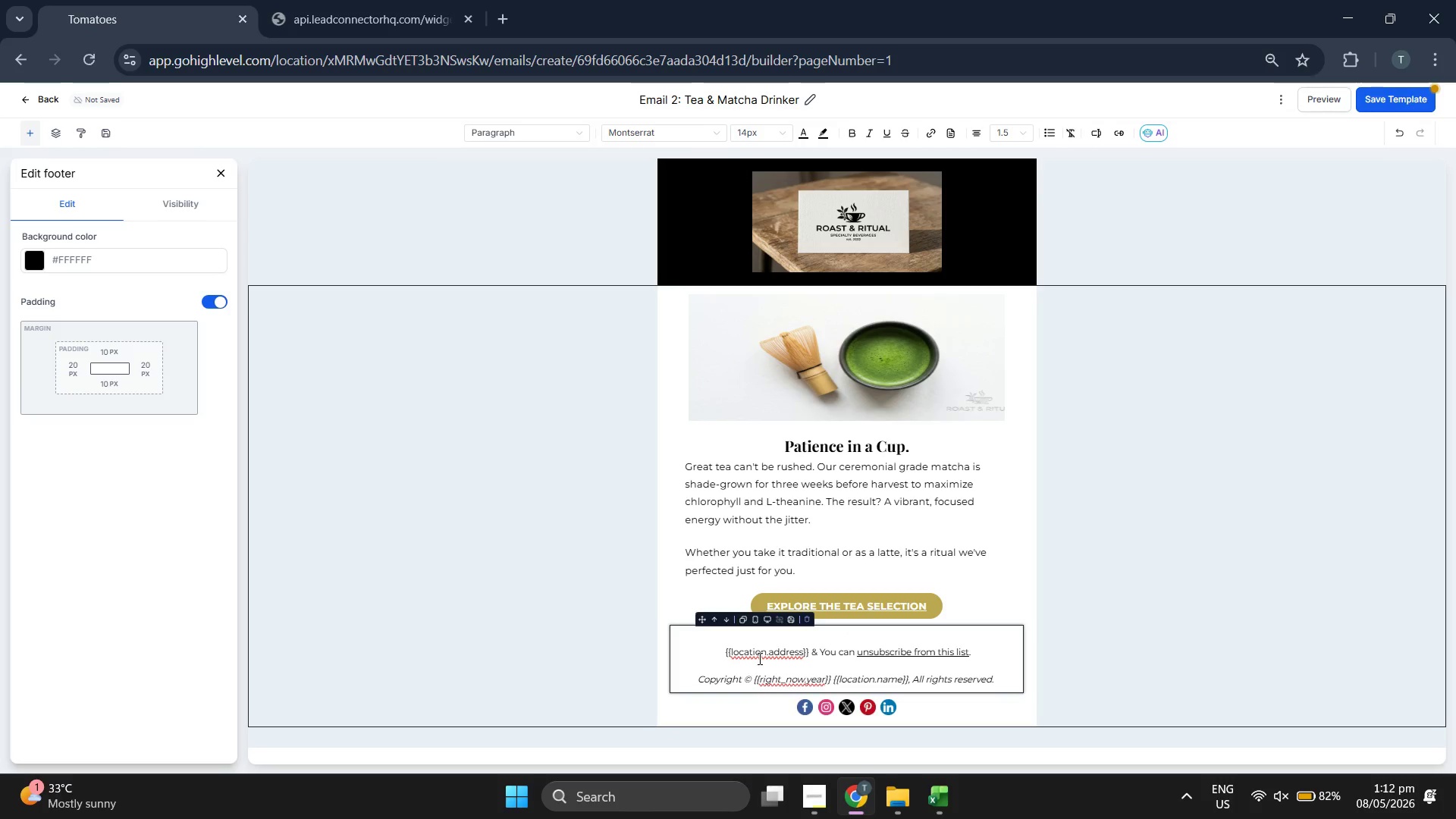 
key(ArrowLeft)
 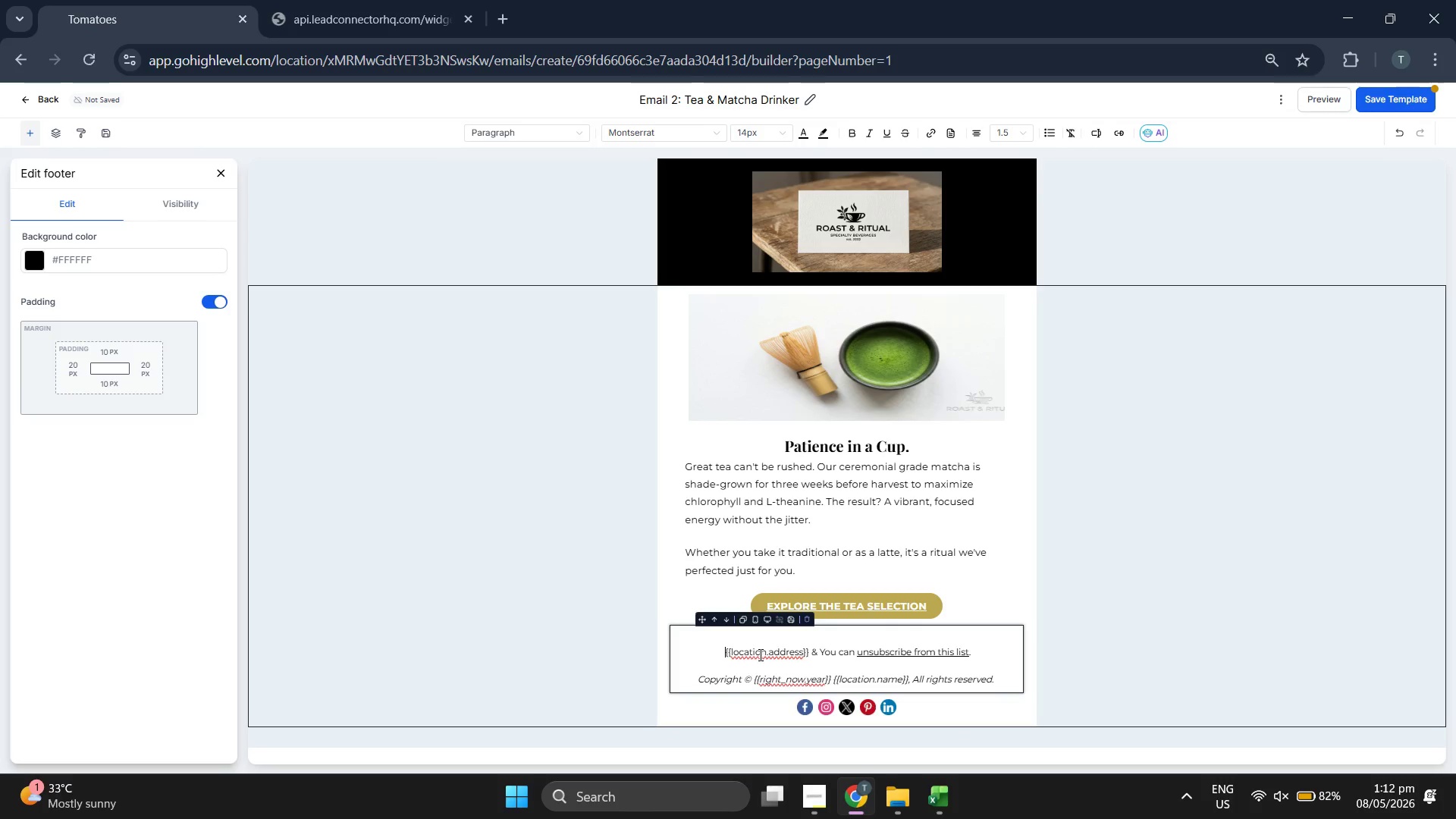 
key(Backspace)
 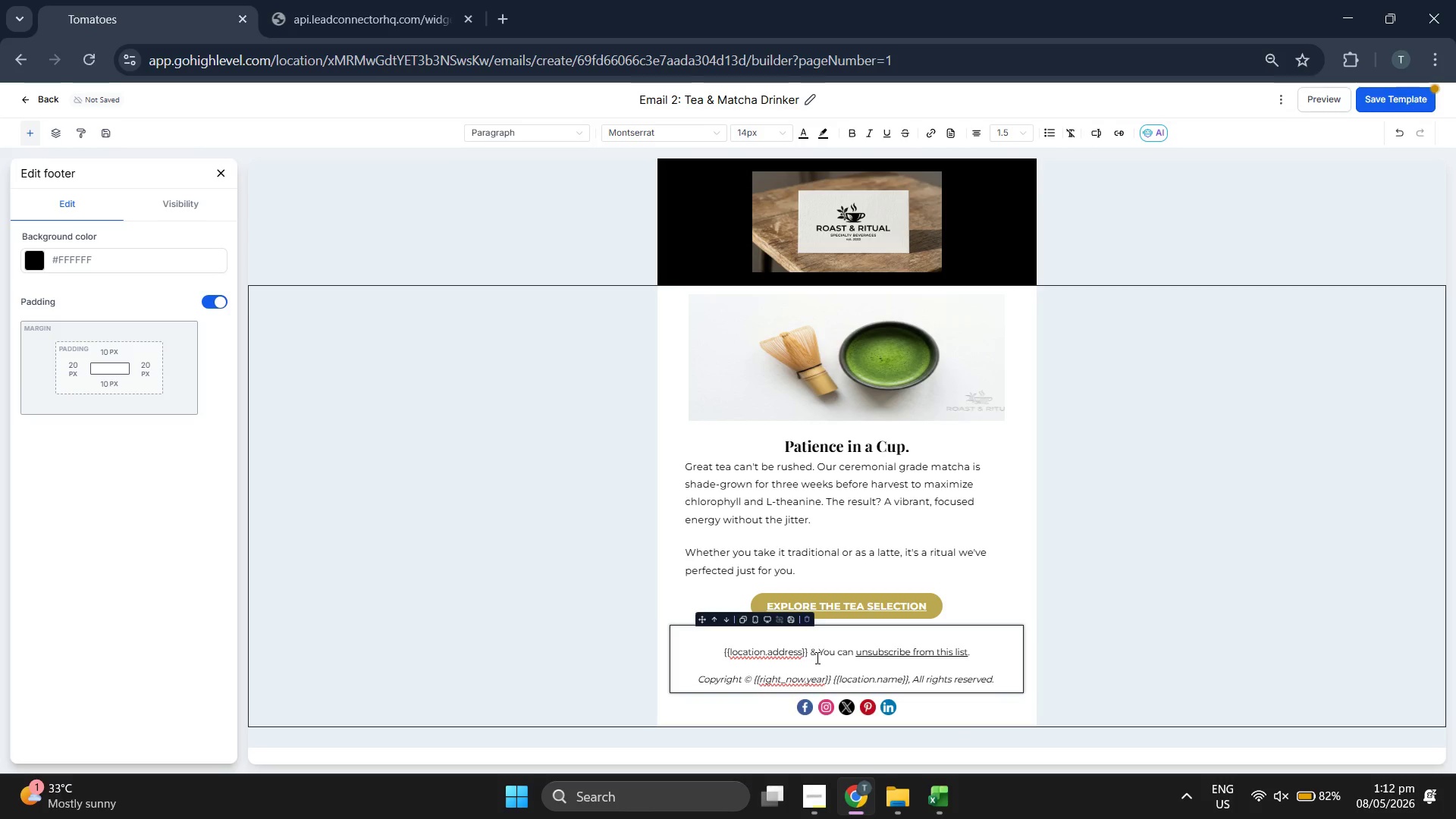 
key(Backspace)
 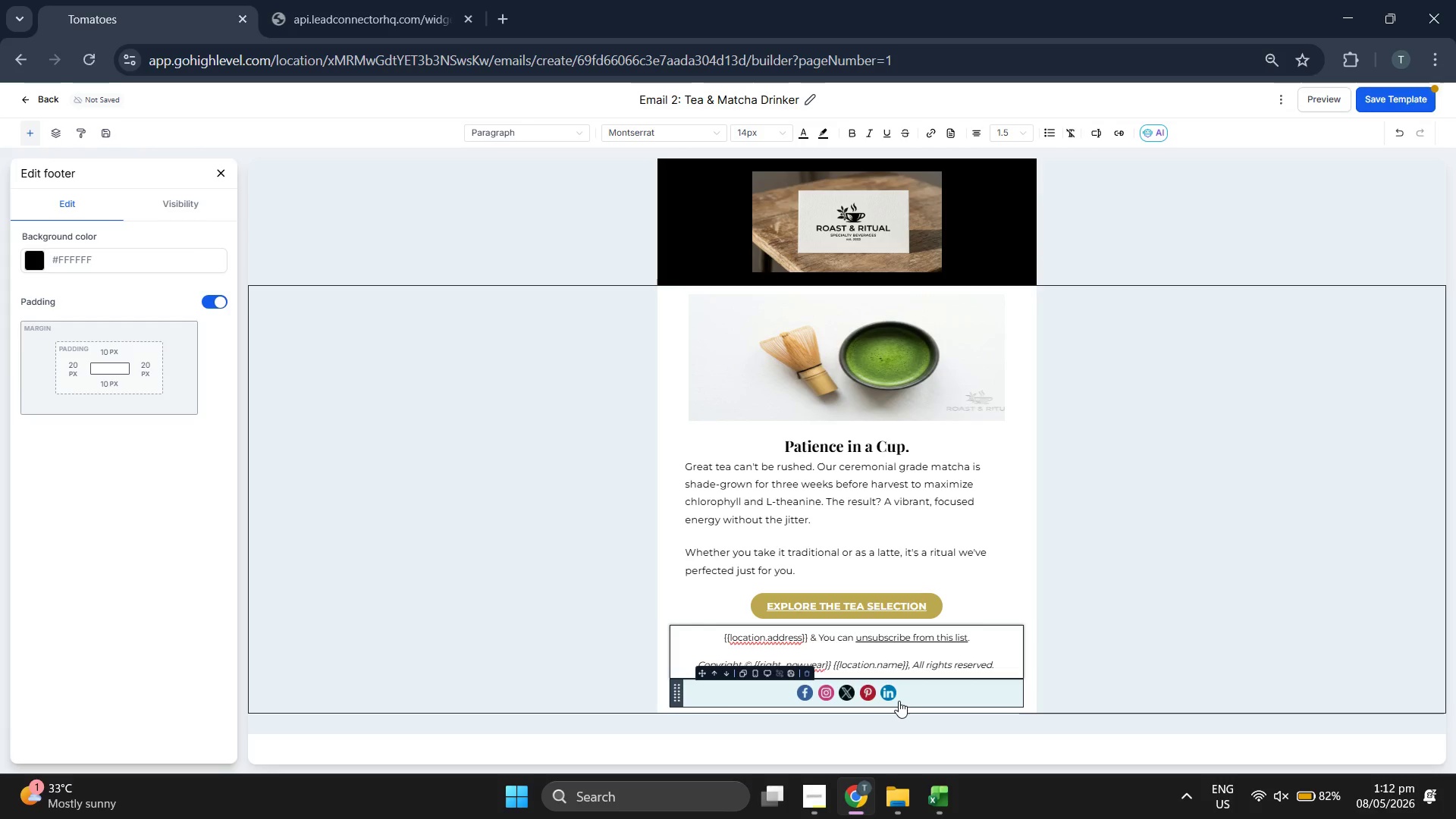 
left_click([1397, 102])
 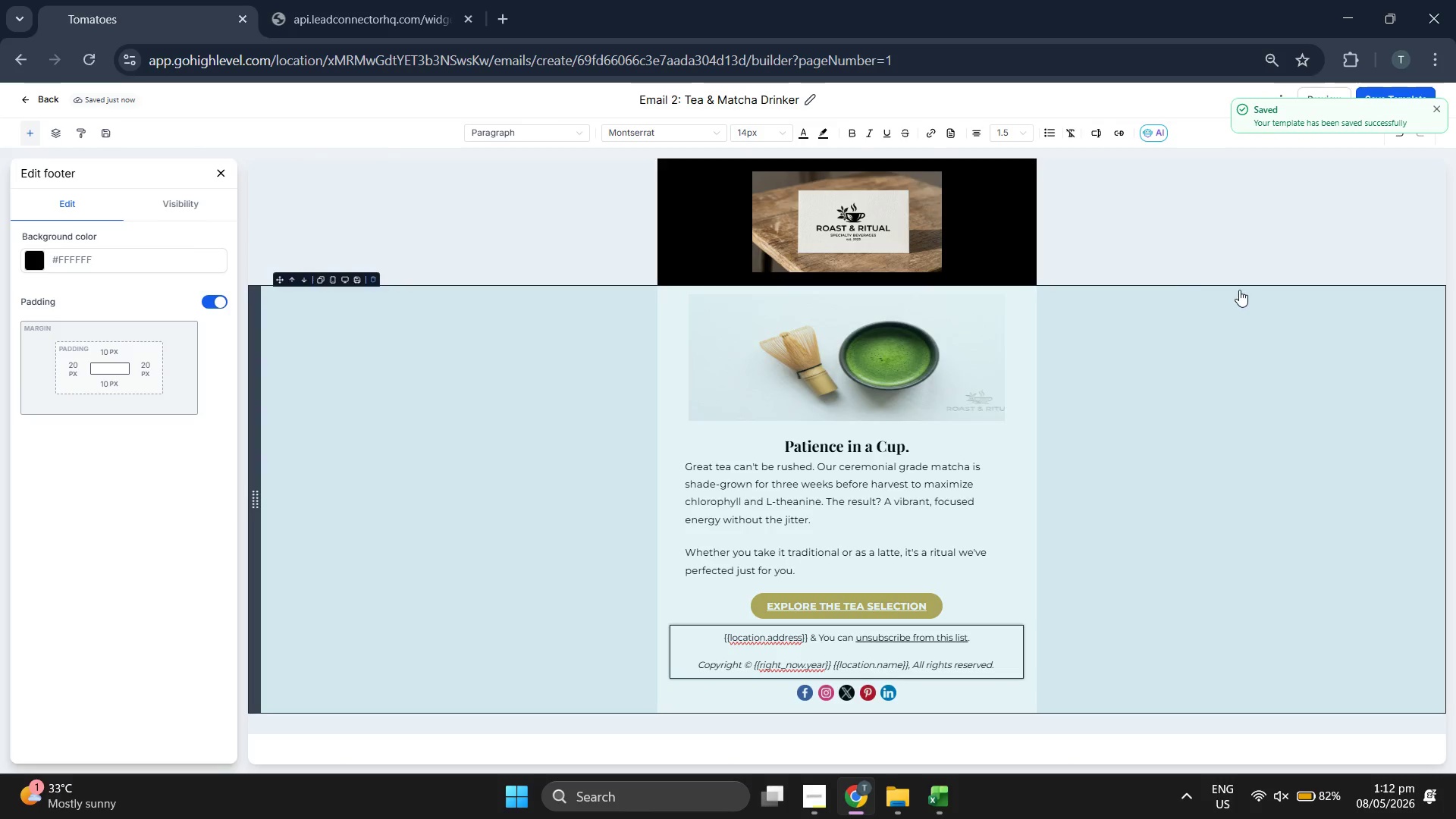 
left_click([1436, 111])
 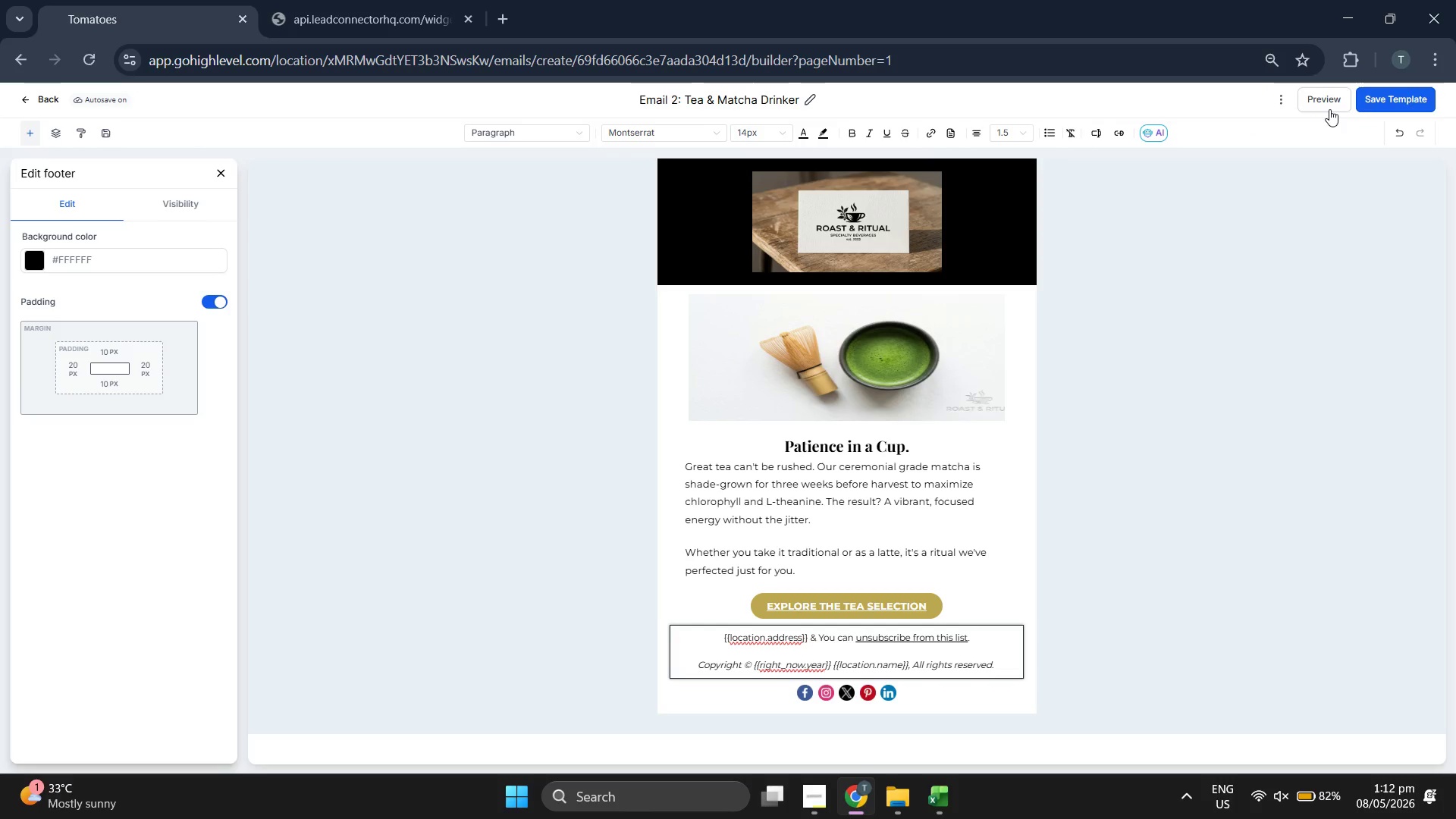 
left_click([1326, 107])
 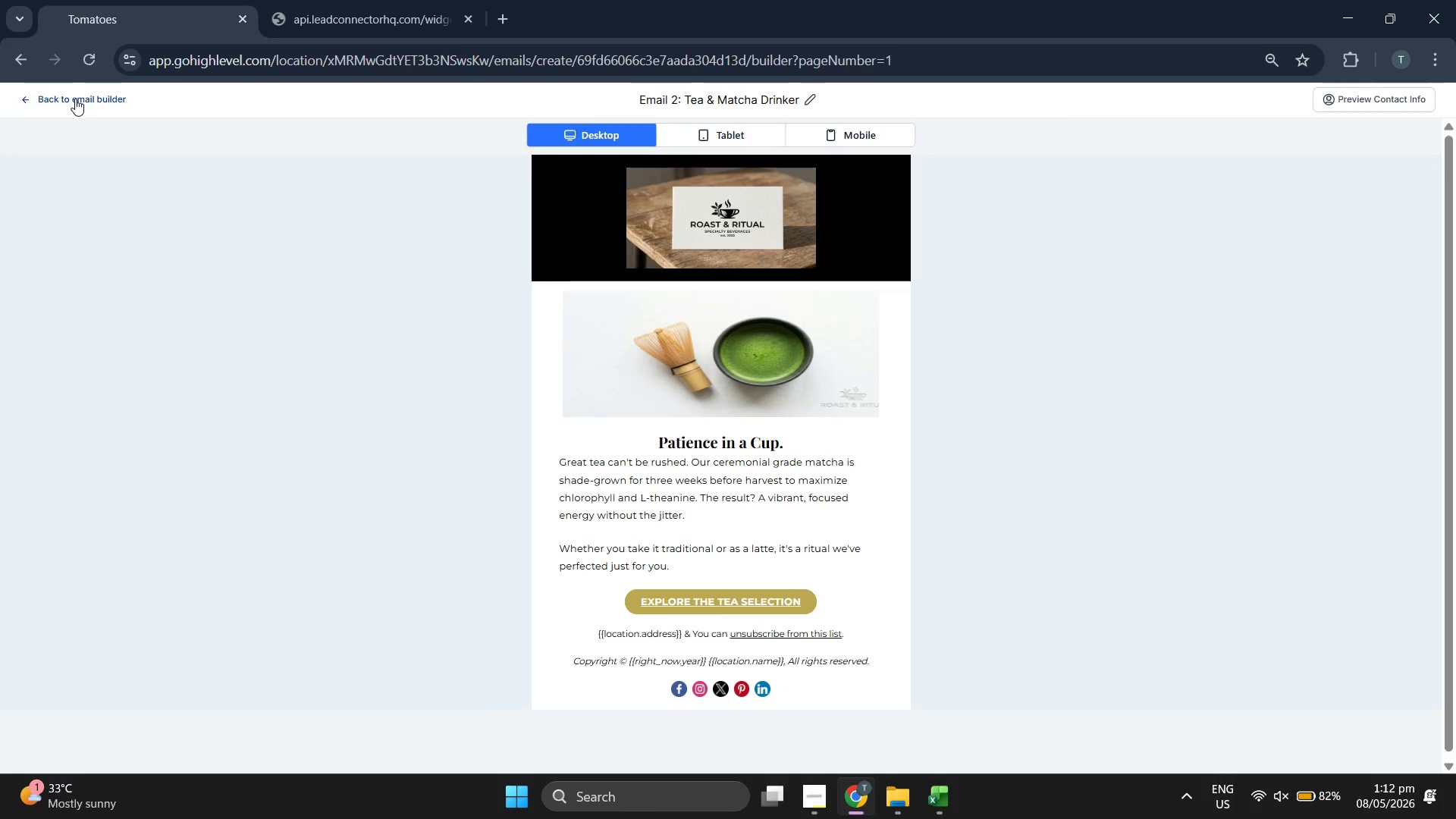 
left_click([46, 104])
 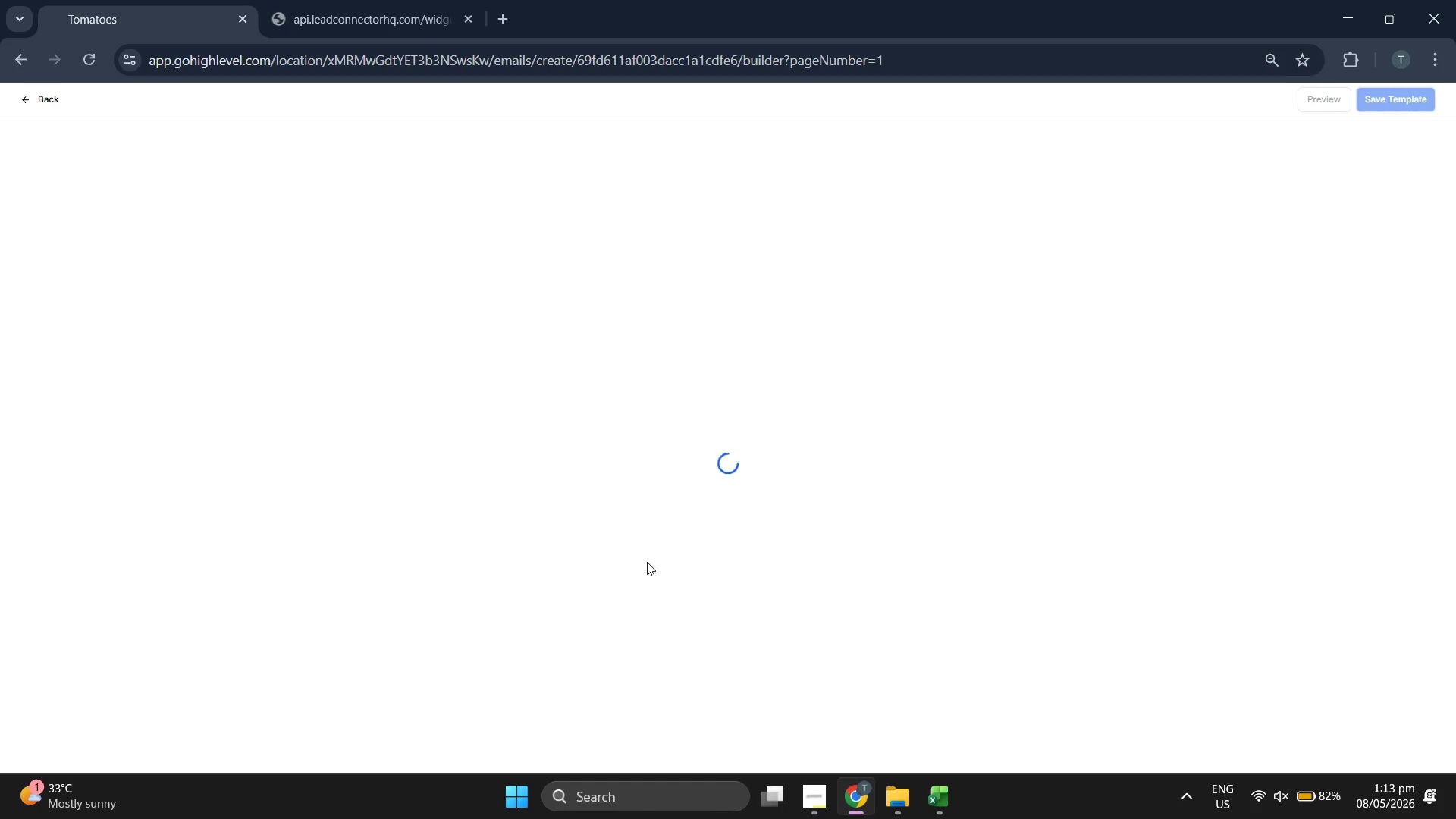 
wait(18.78)
 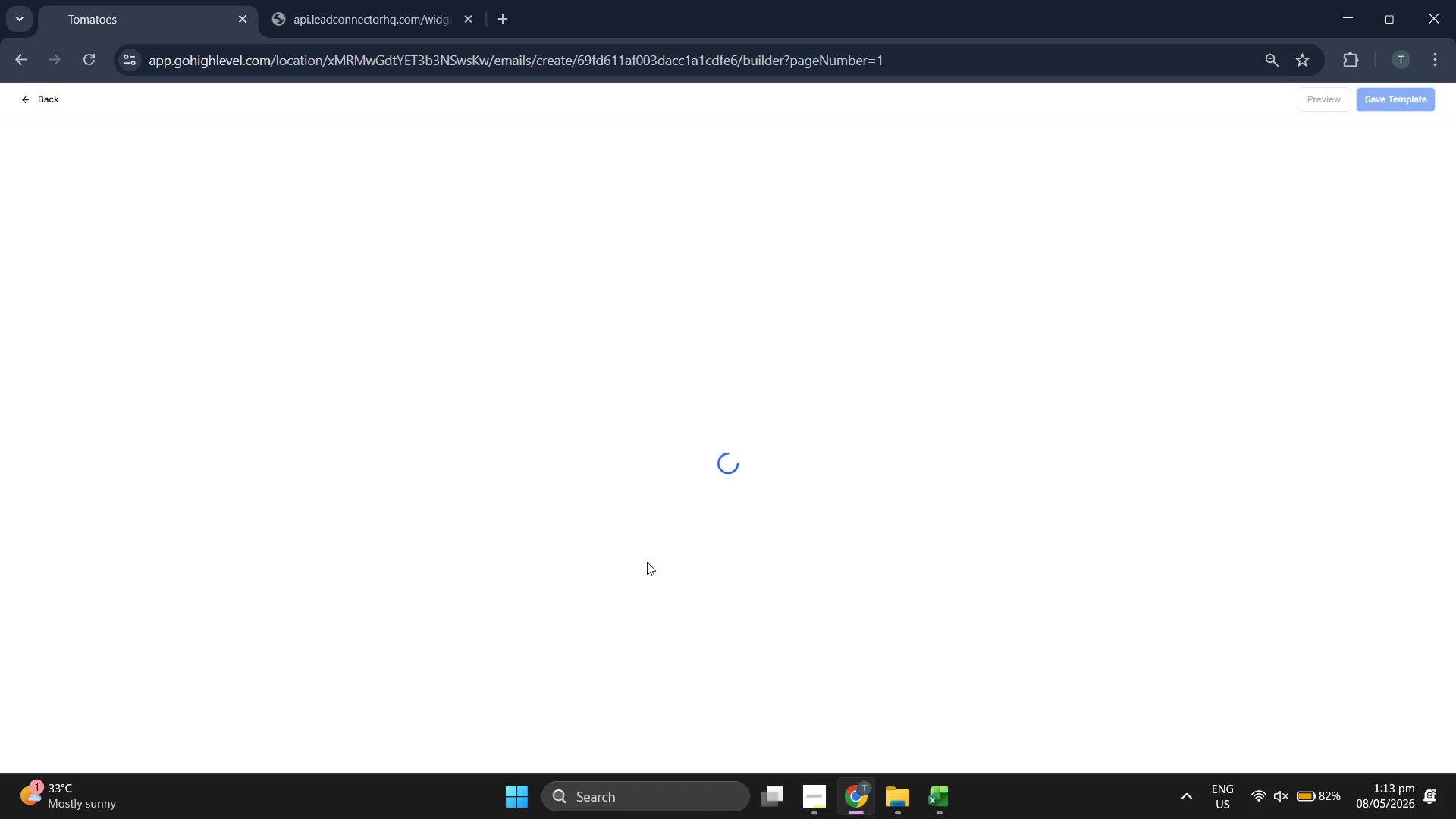 
double_click([841, 639])
 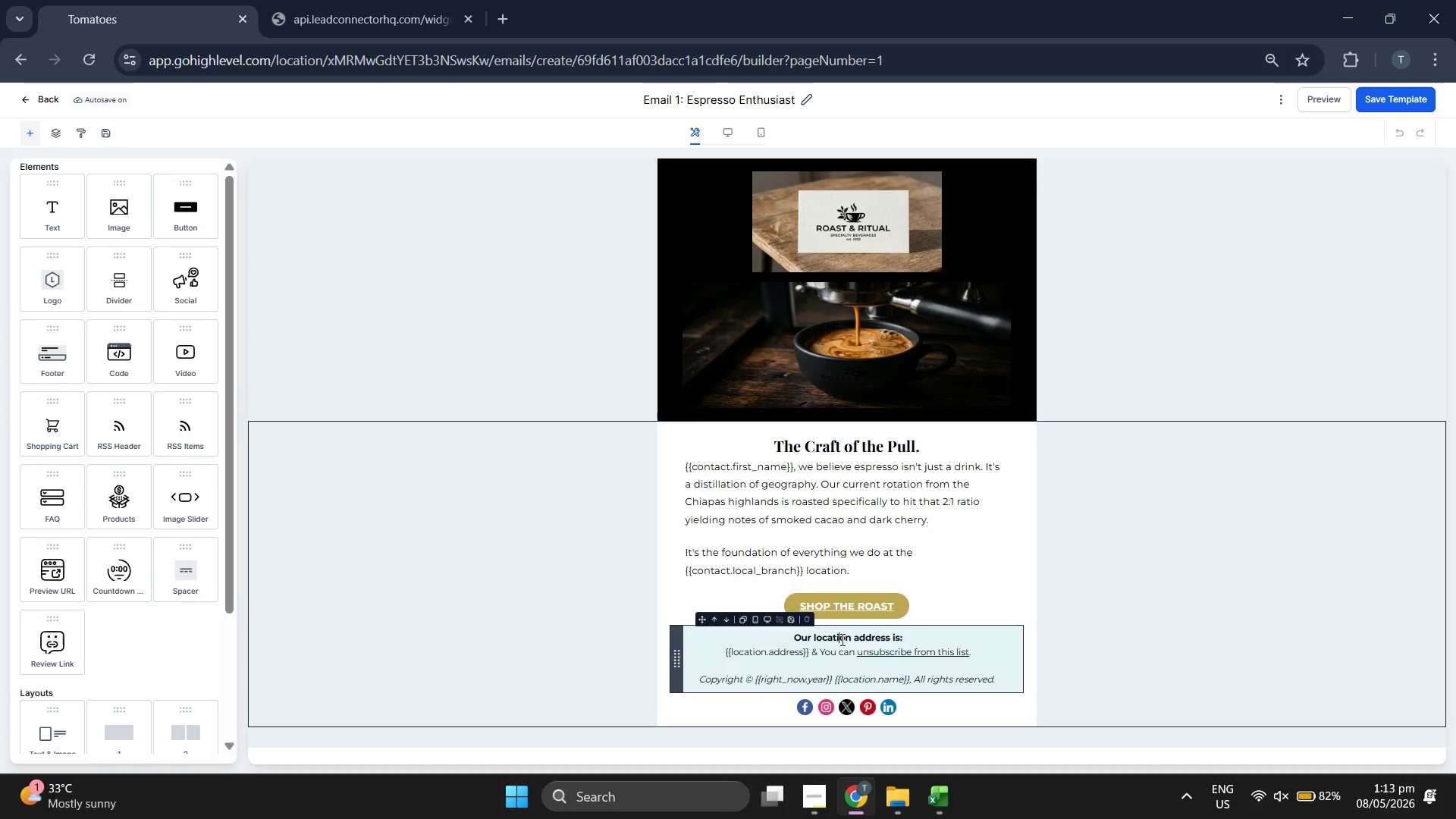 
triple_click([841, 639])
 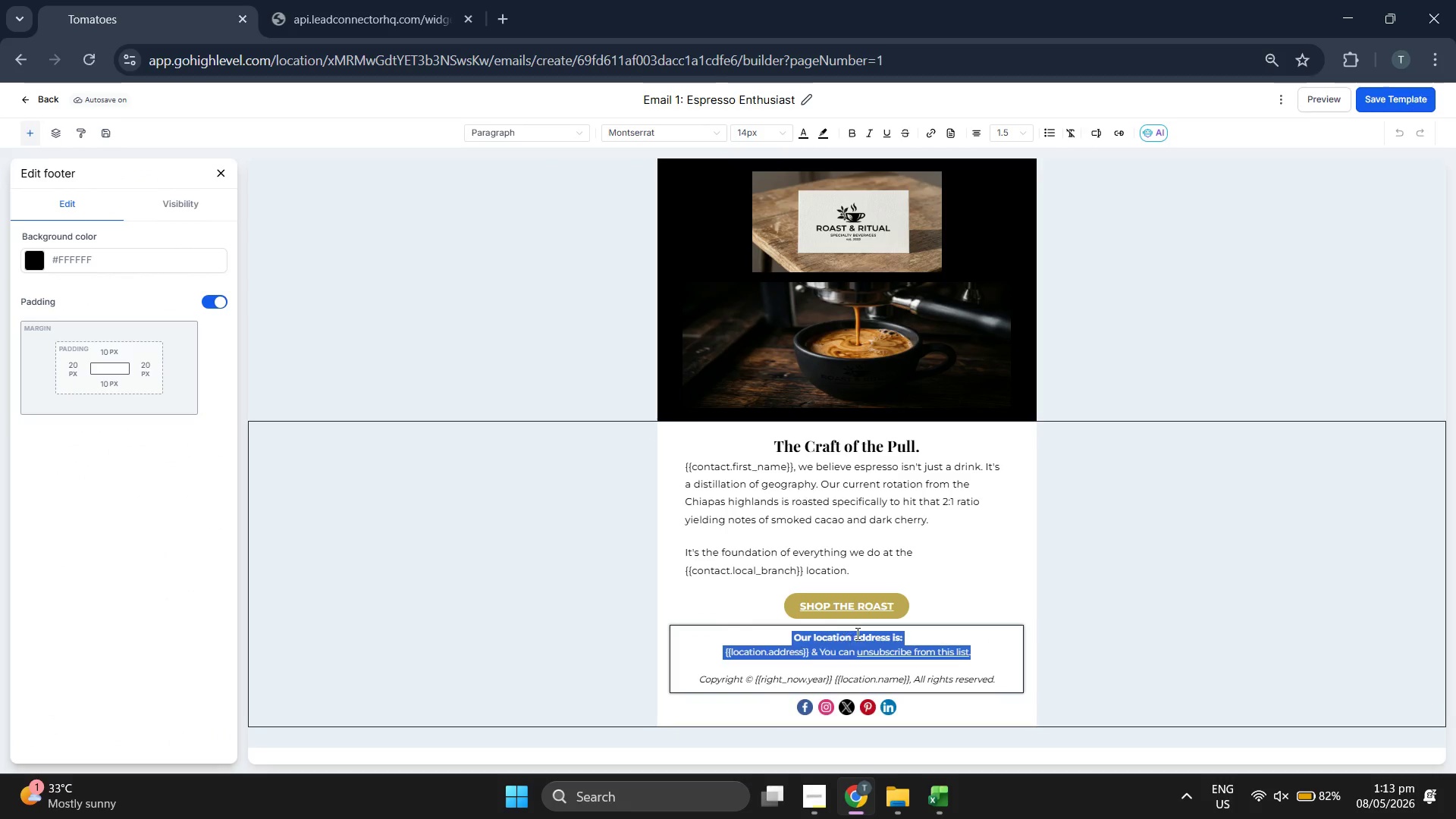 
double_click([856, 633])
 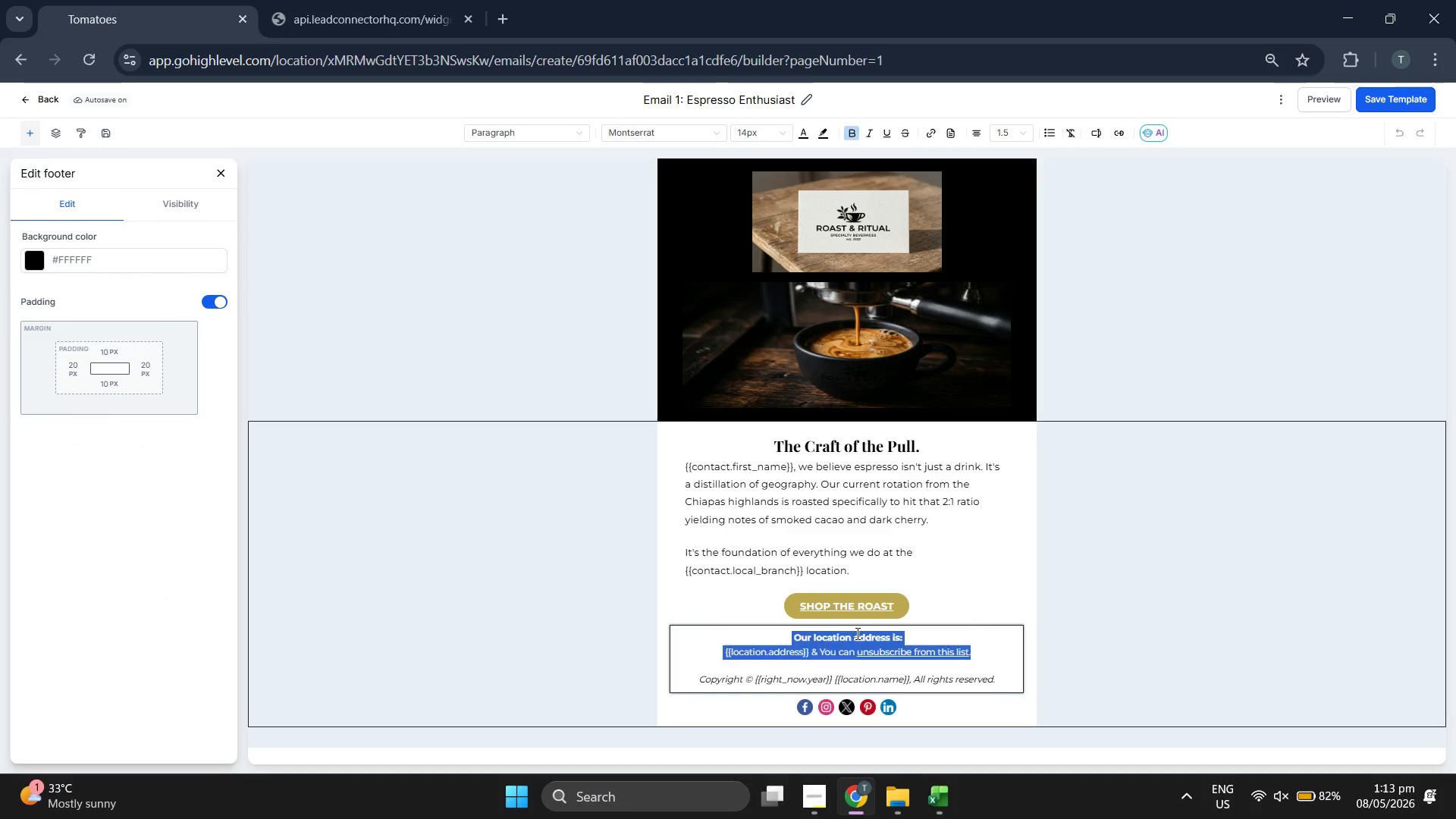 
triple_click([856, 633])
 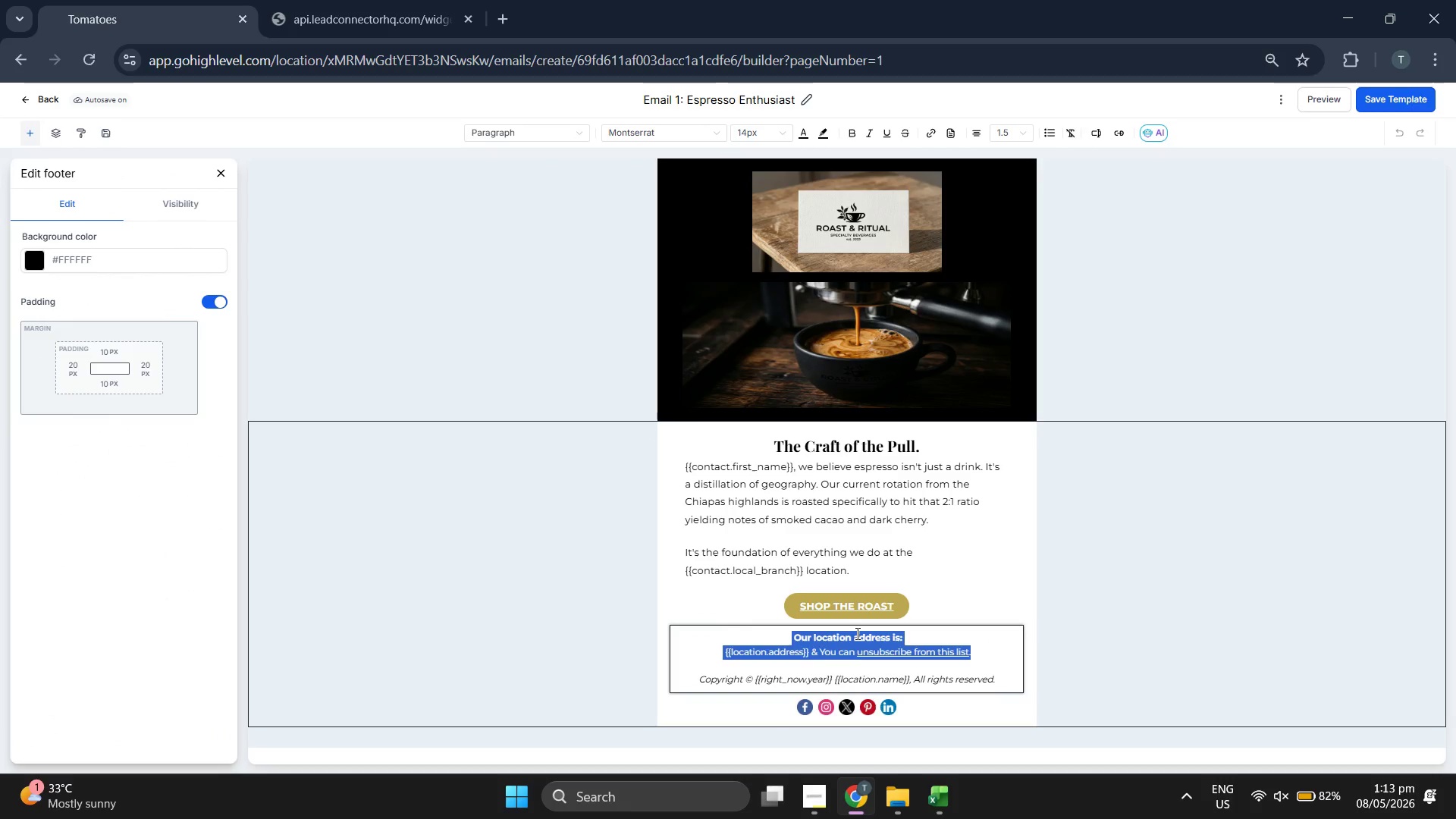 
triple_click([856, 633])
 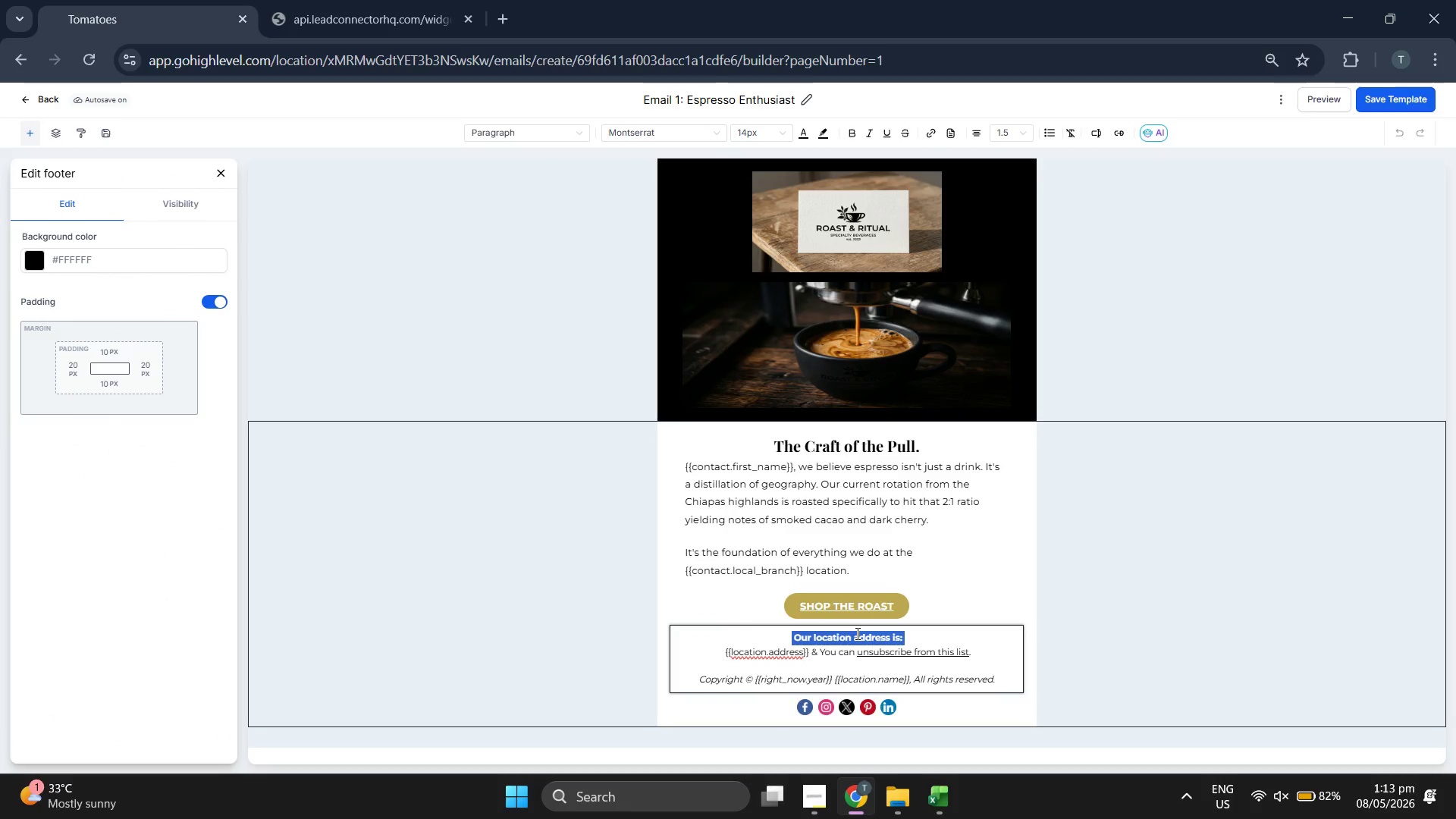 
key(Backspace)
 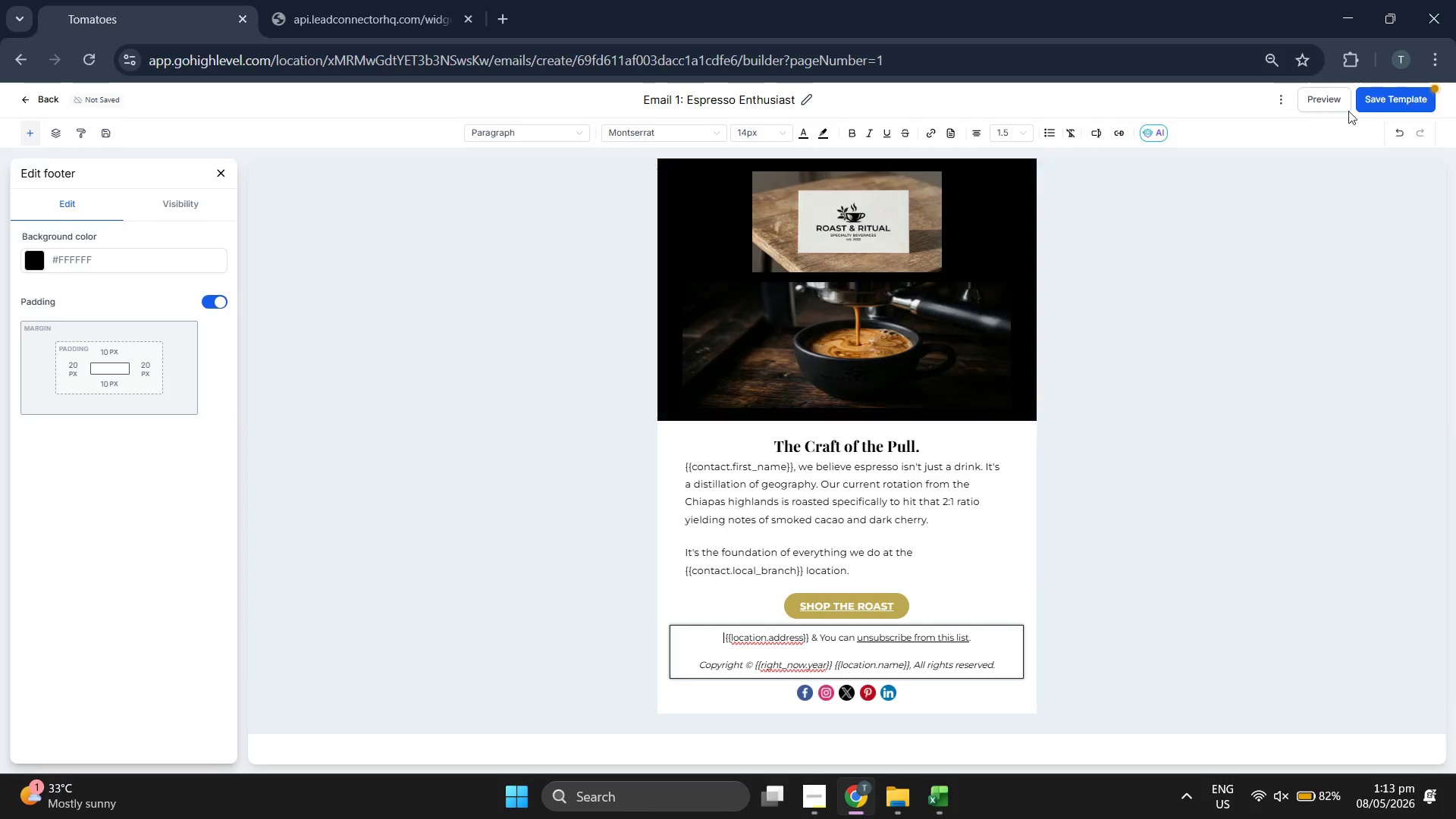 
left_click([1393, 101])
 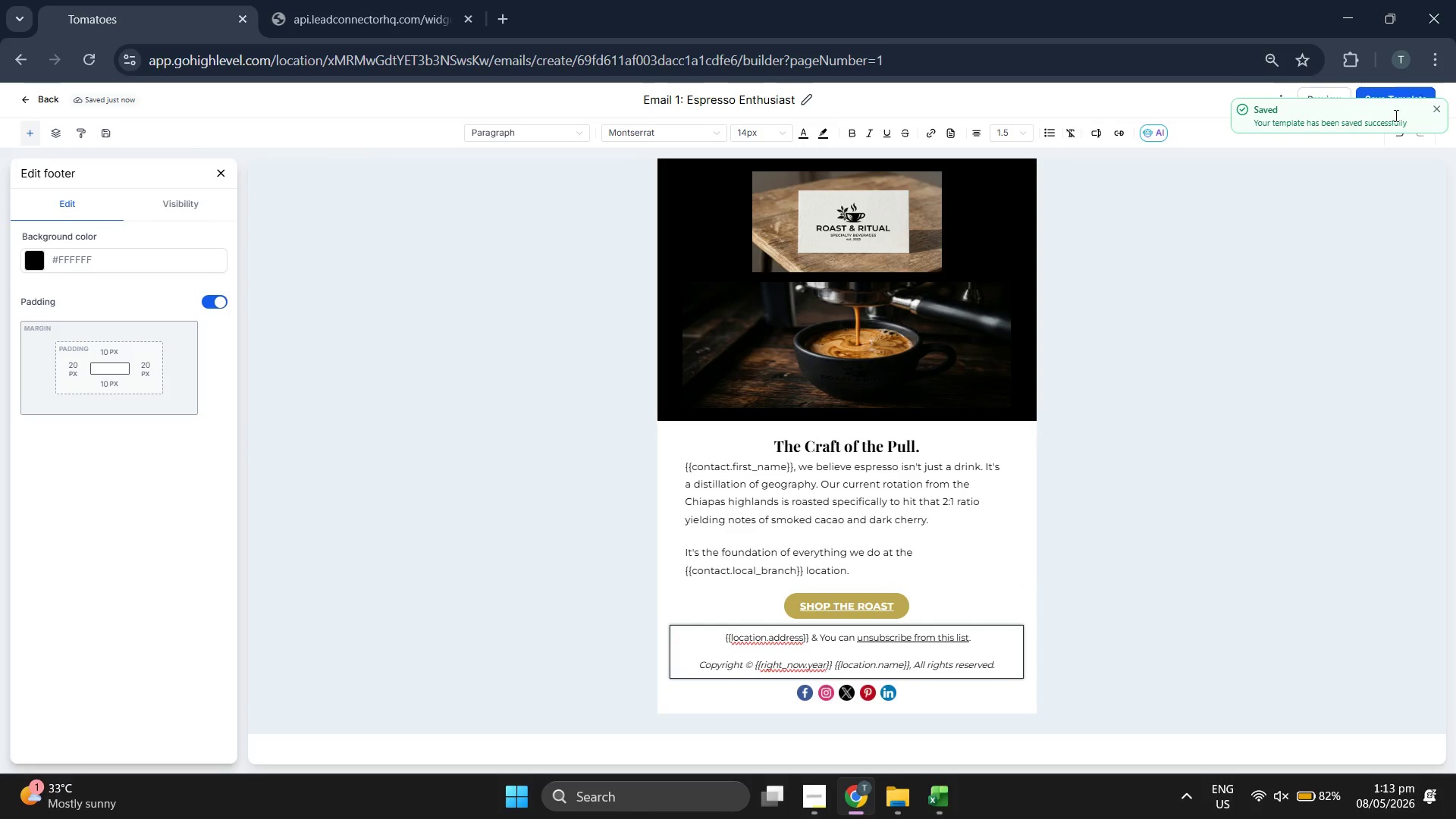 
left_click([1442, 106])
 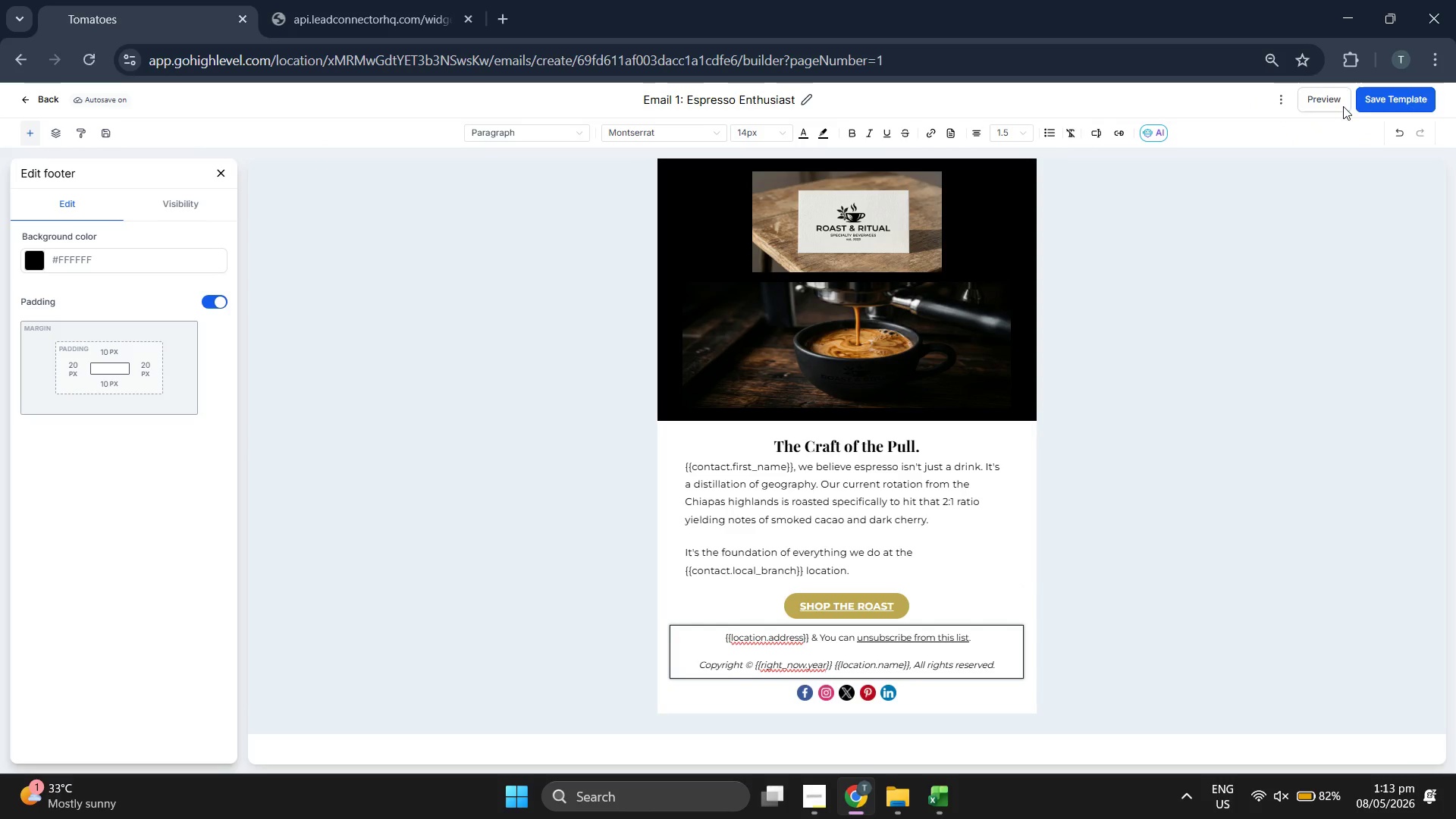 
left_click([1338, 106])
 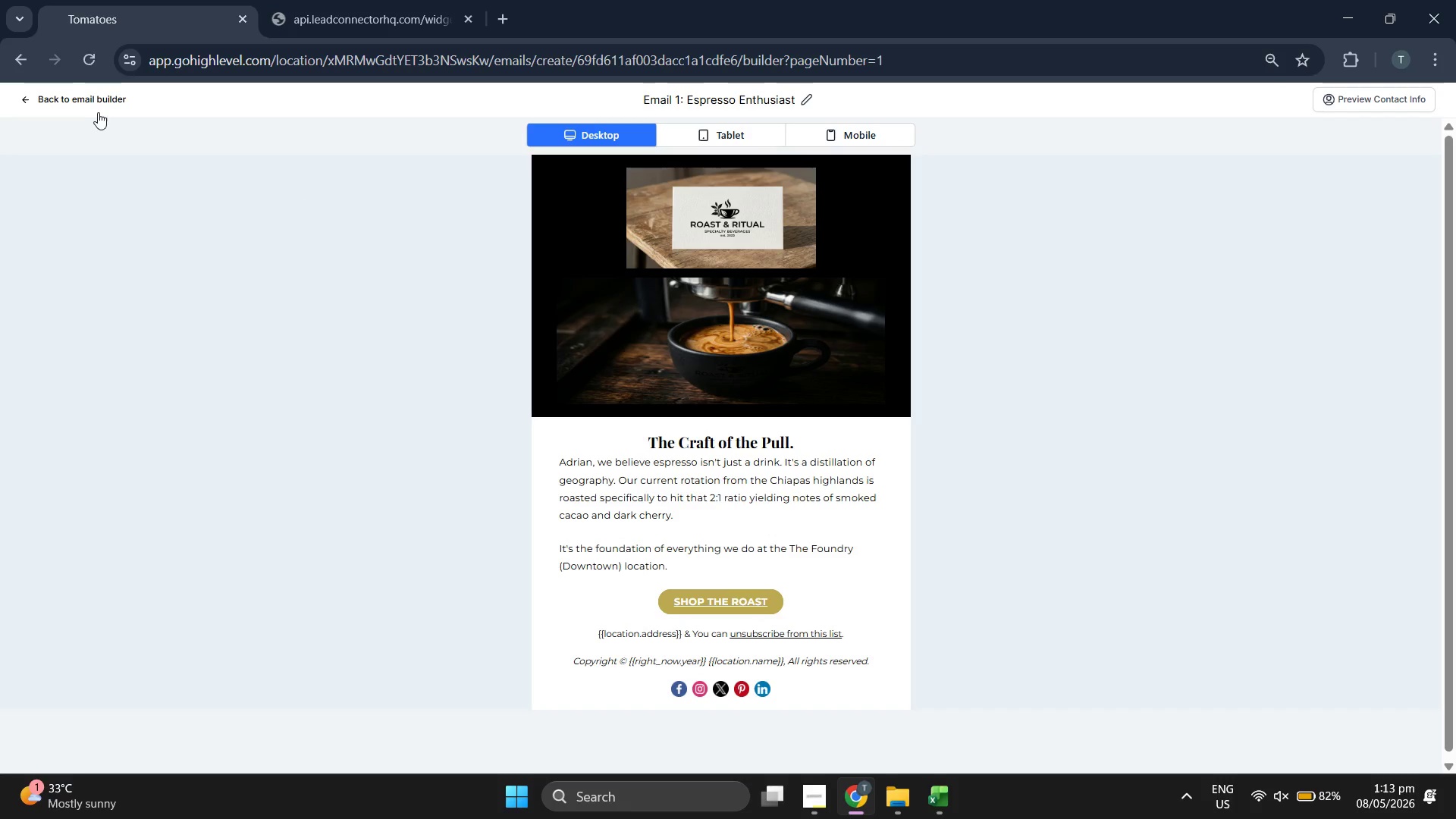 
left_click([98, 102])
 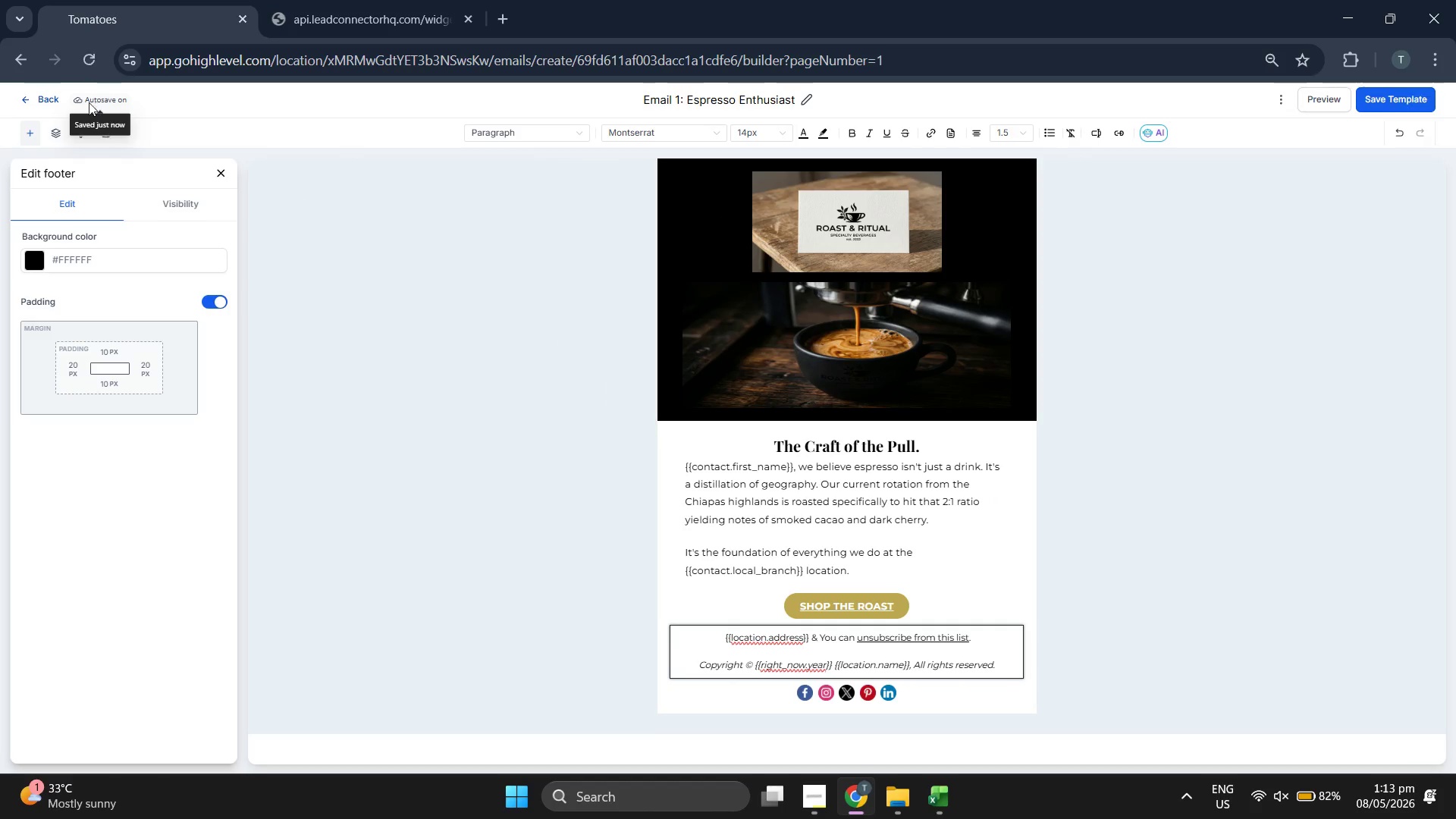 
left_click([37, 96])
 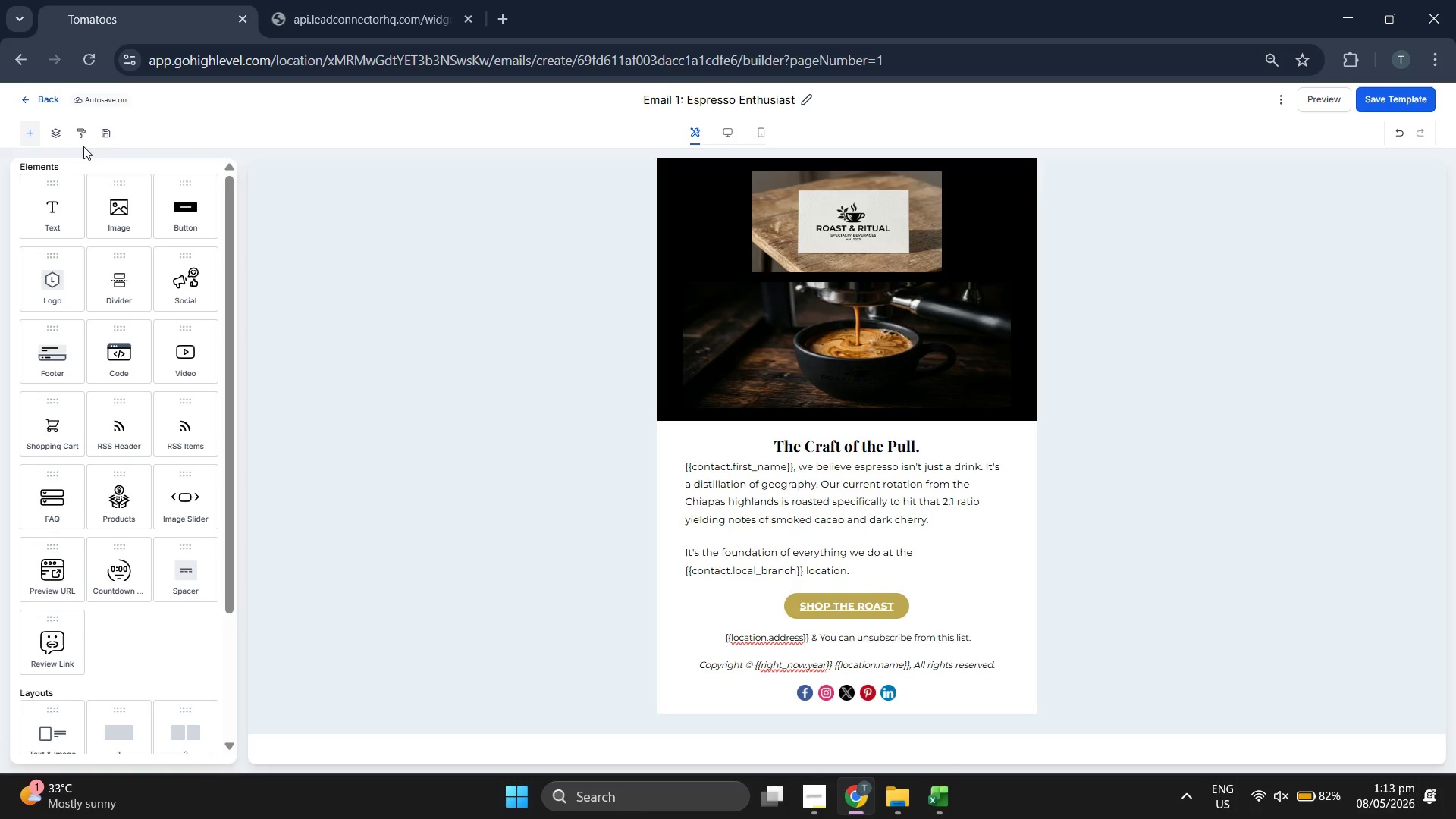 
left_click([44, 103])
 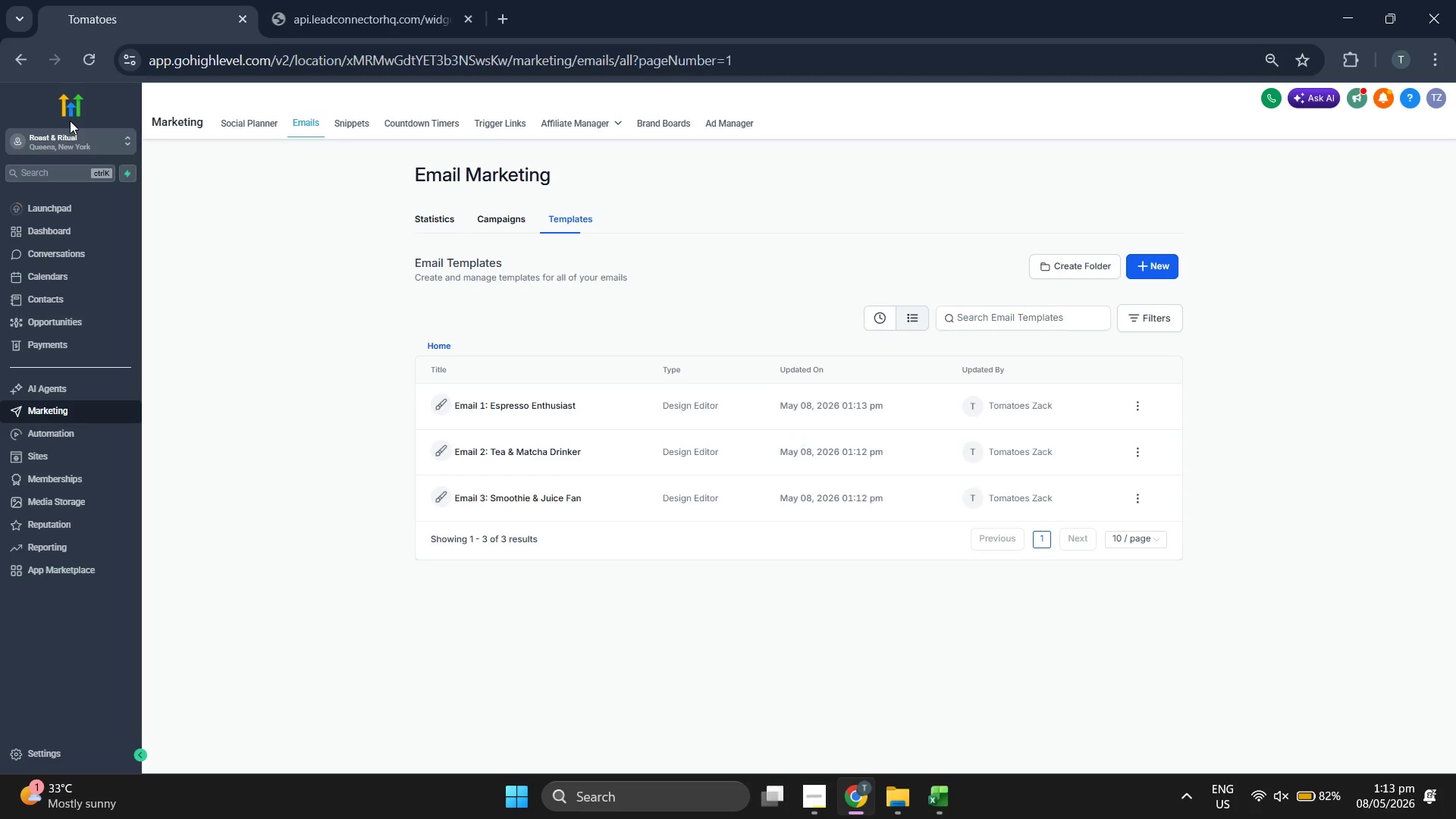 
wait(8.75)
 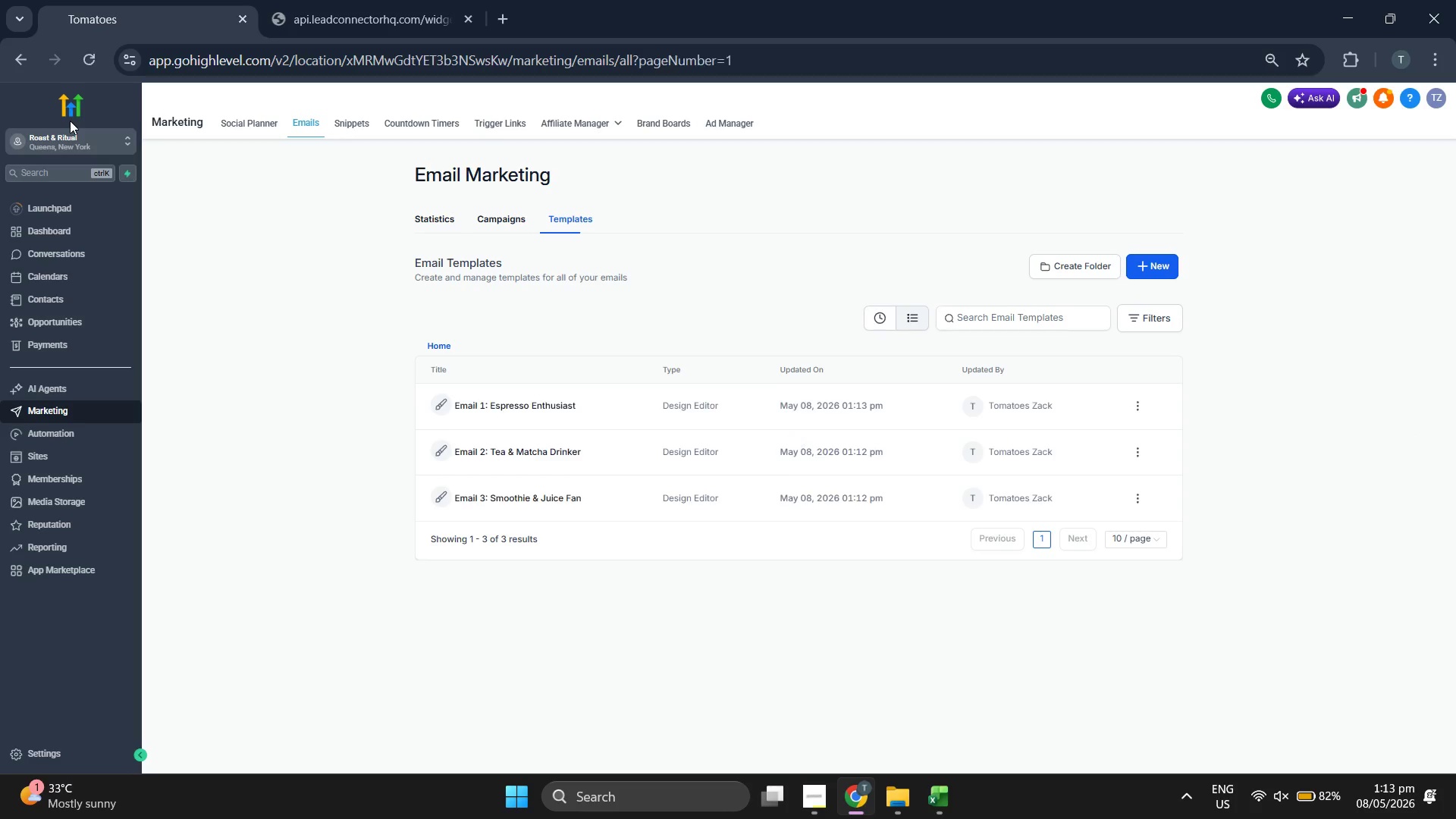 
left_click([51, 305])
 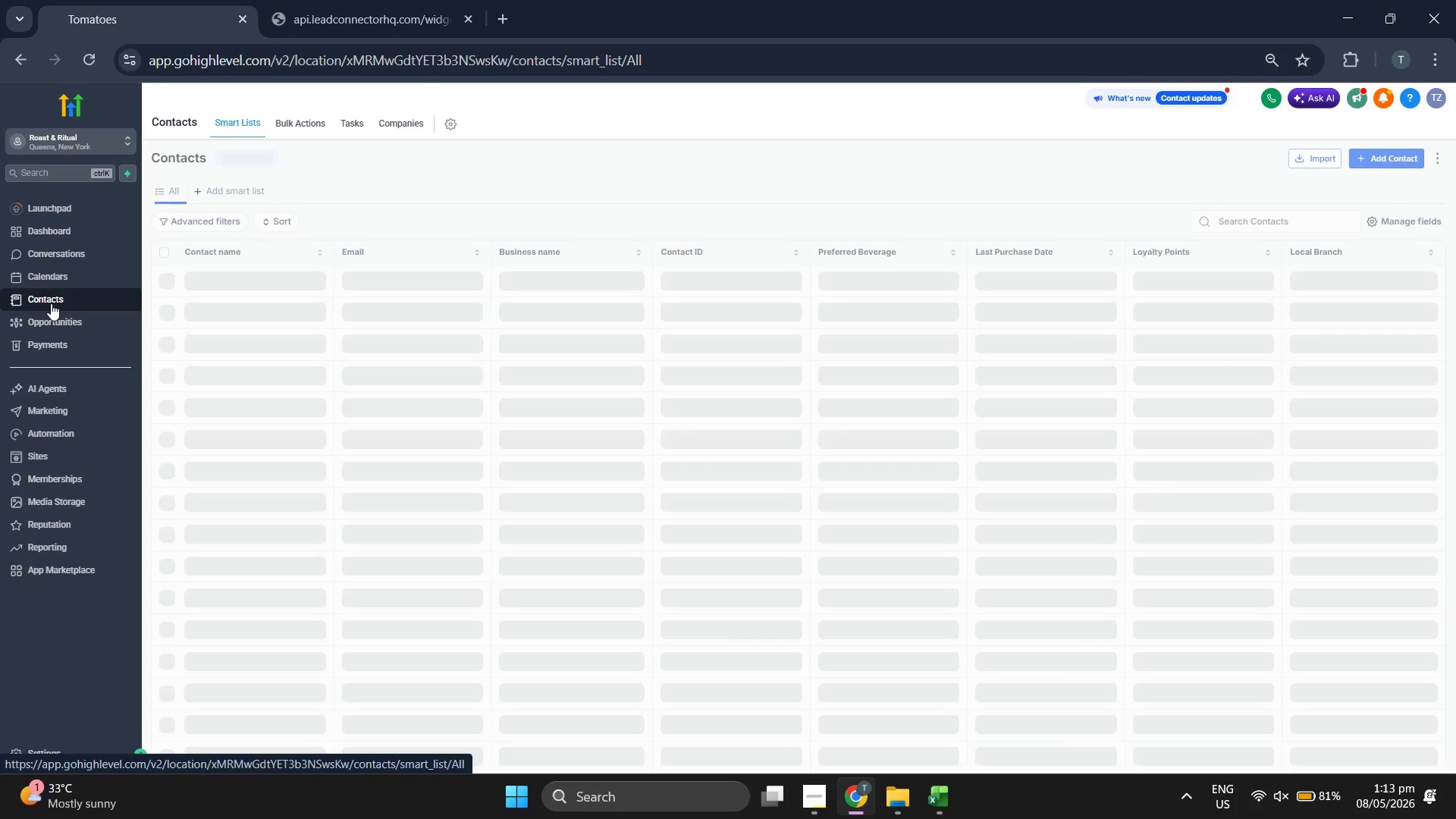 
wait(8.05)
 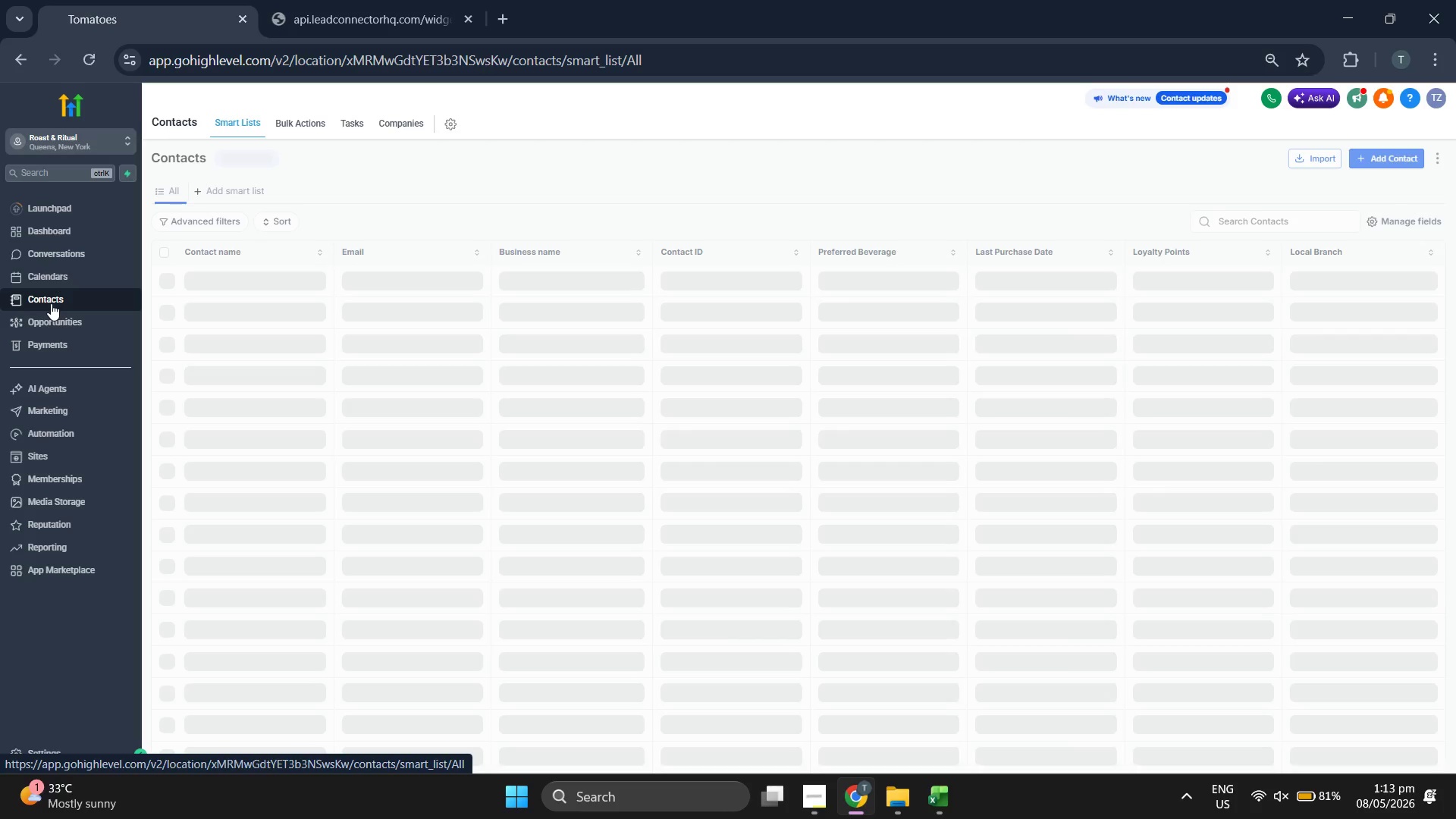 
scroll: coordinate [619, 466], scroll_direction: down, amount: 3.0
 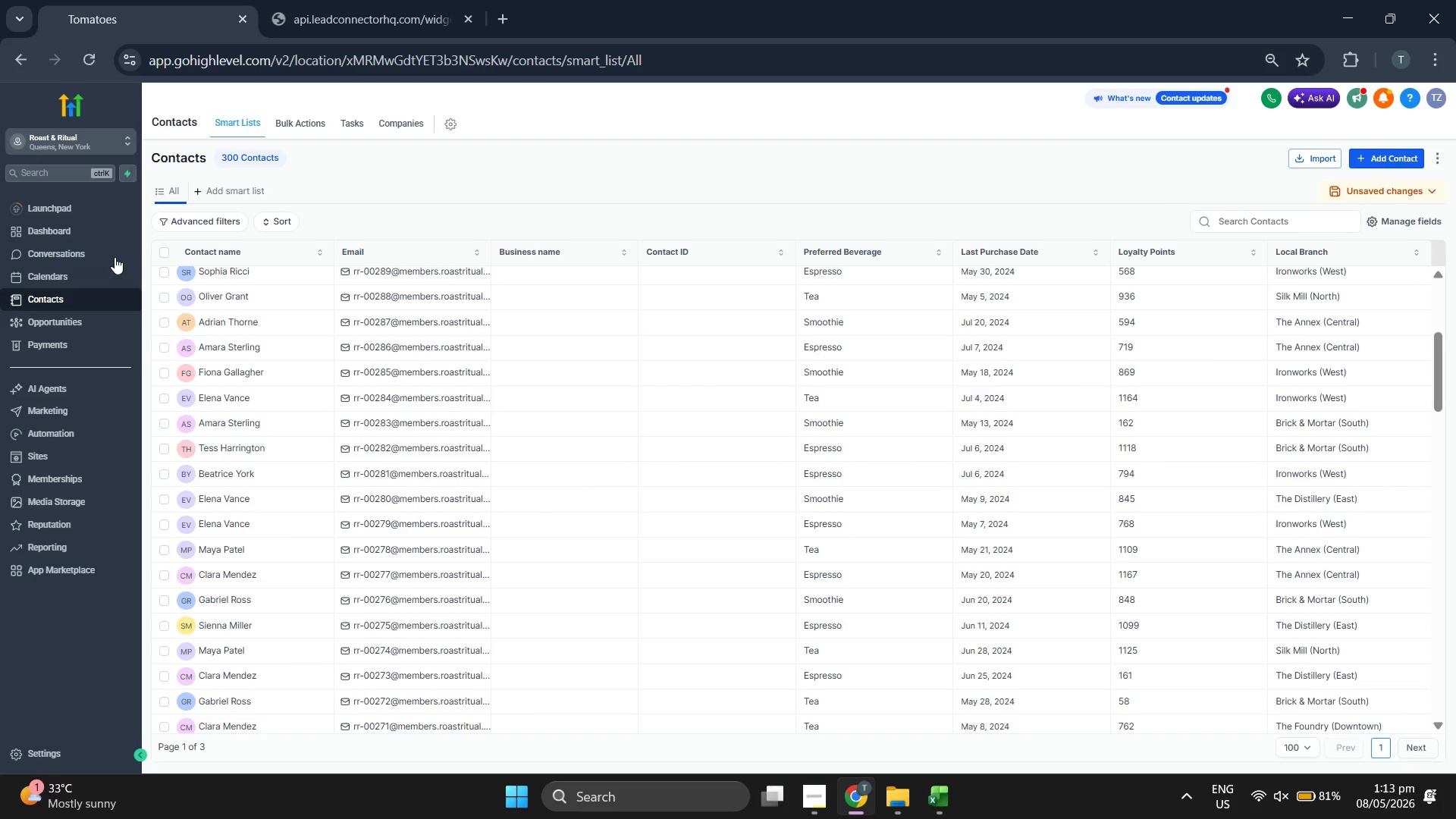 
left_click([106, 237])
 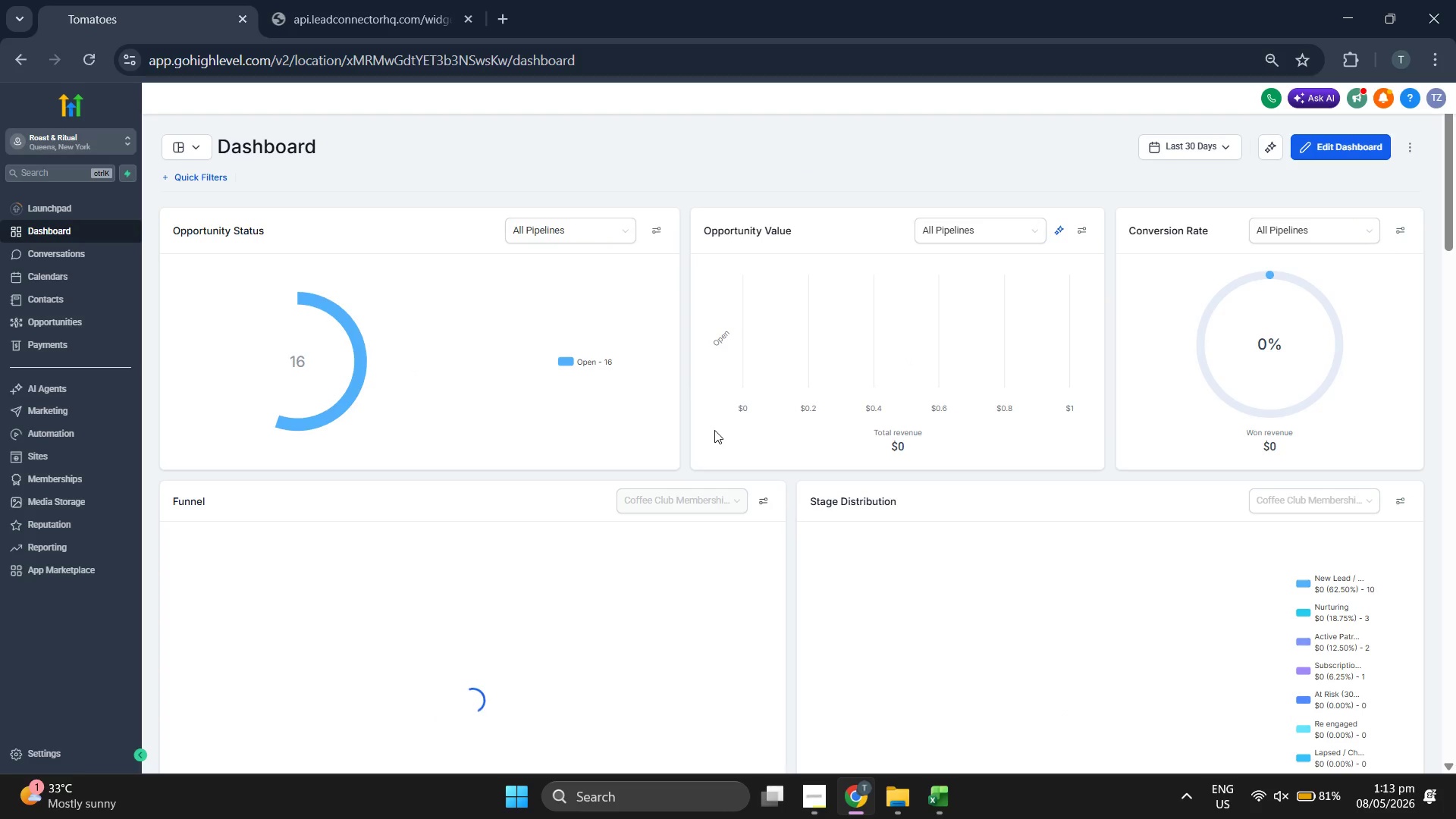 
wait(5.91)
 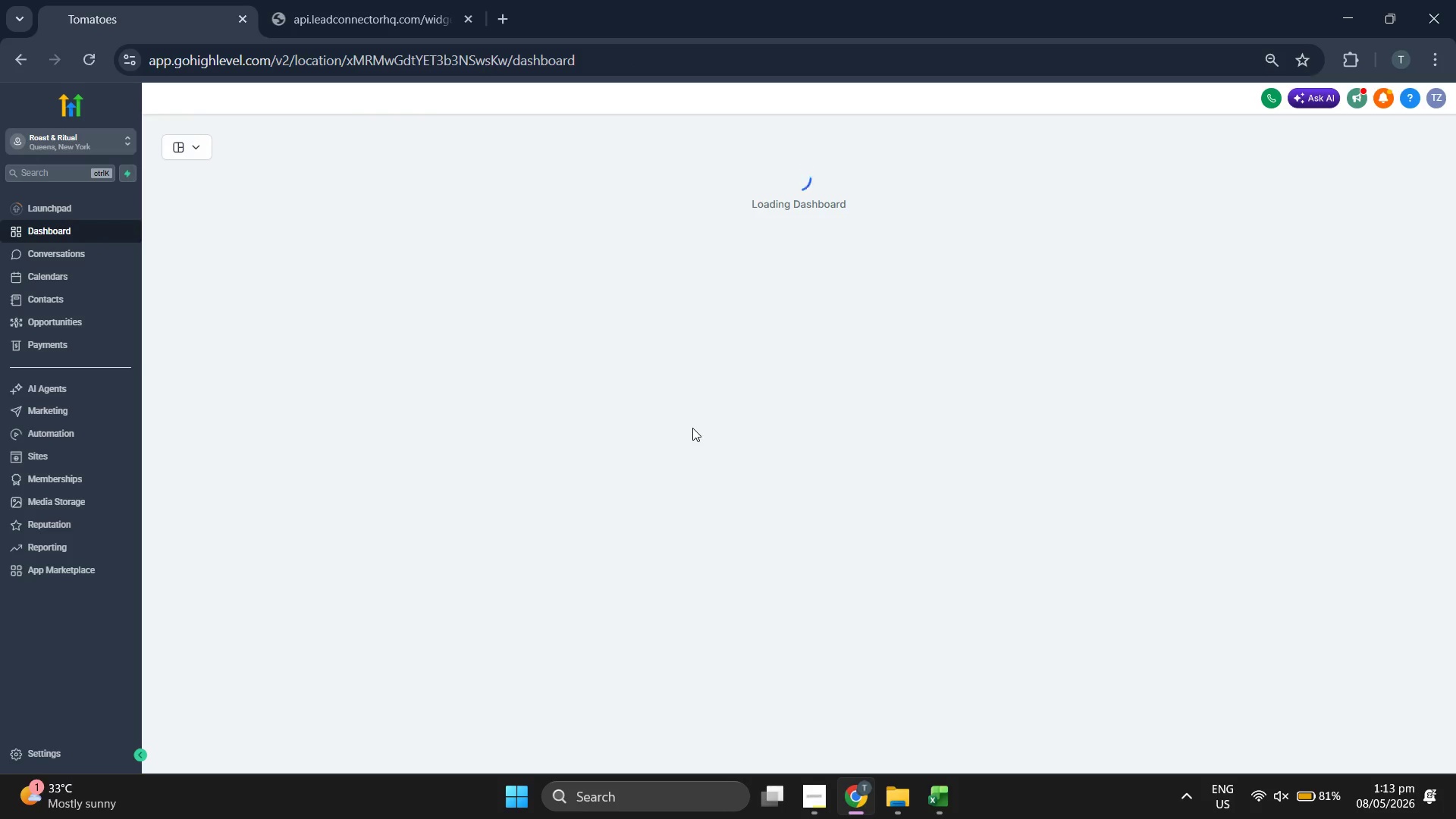 
scroll: coordinate [748, 413], scroll_direction: down, amount: 3.0
 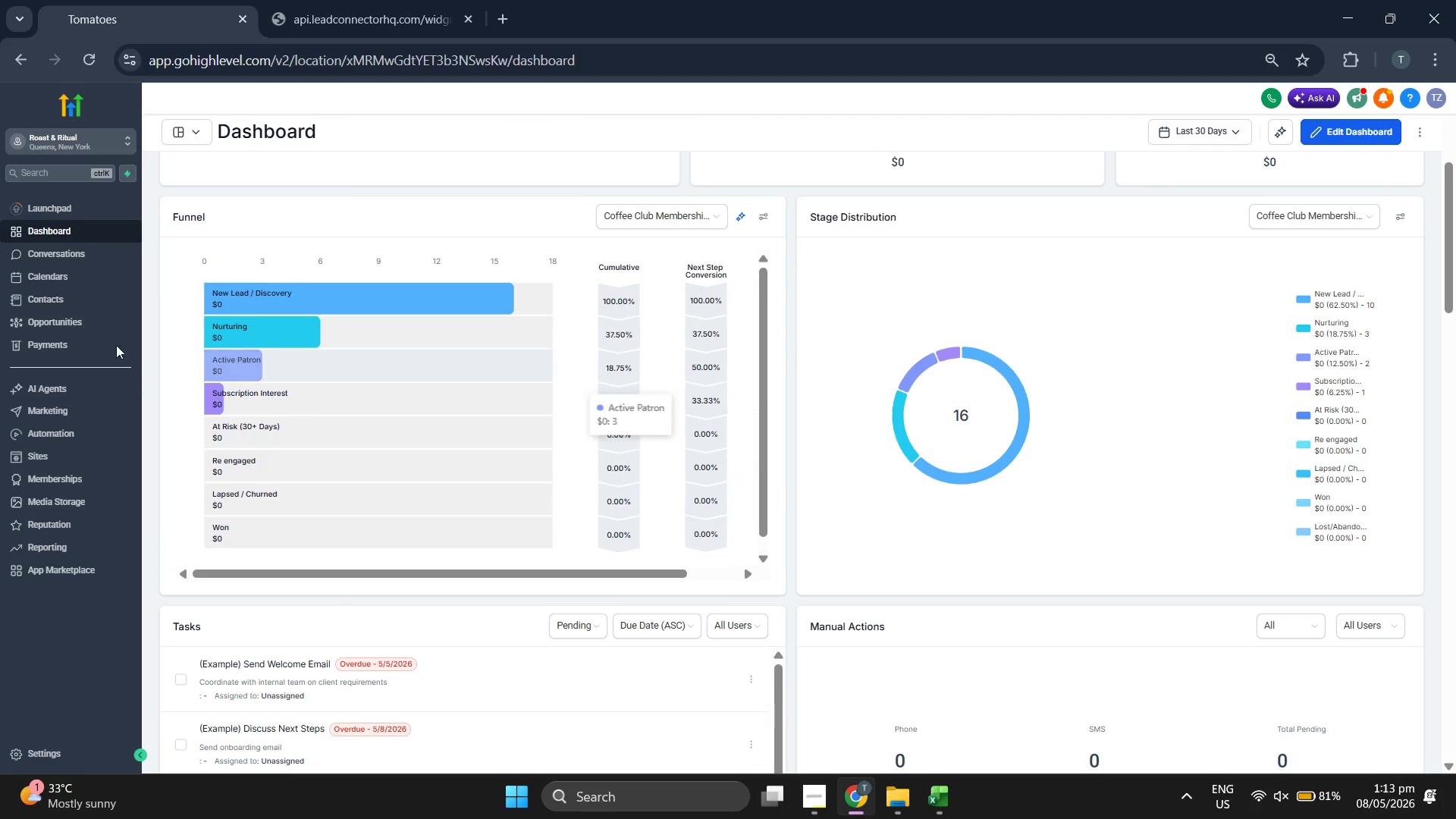 
left_click([68, 326])
 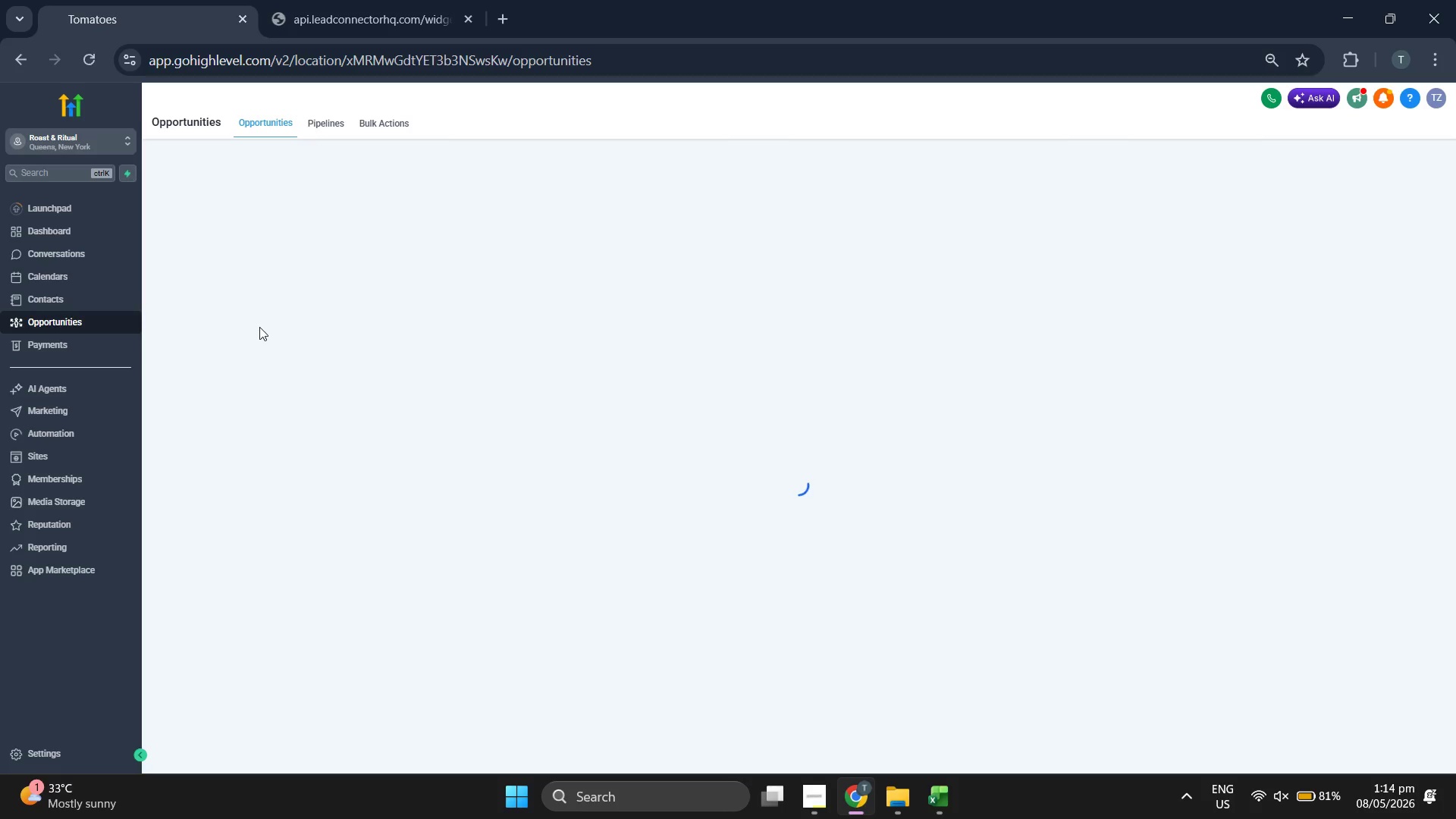 
wait(11.7)
 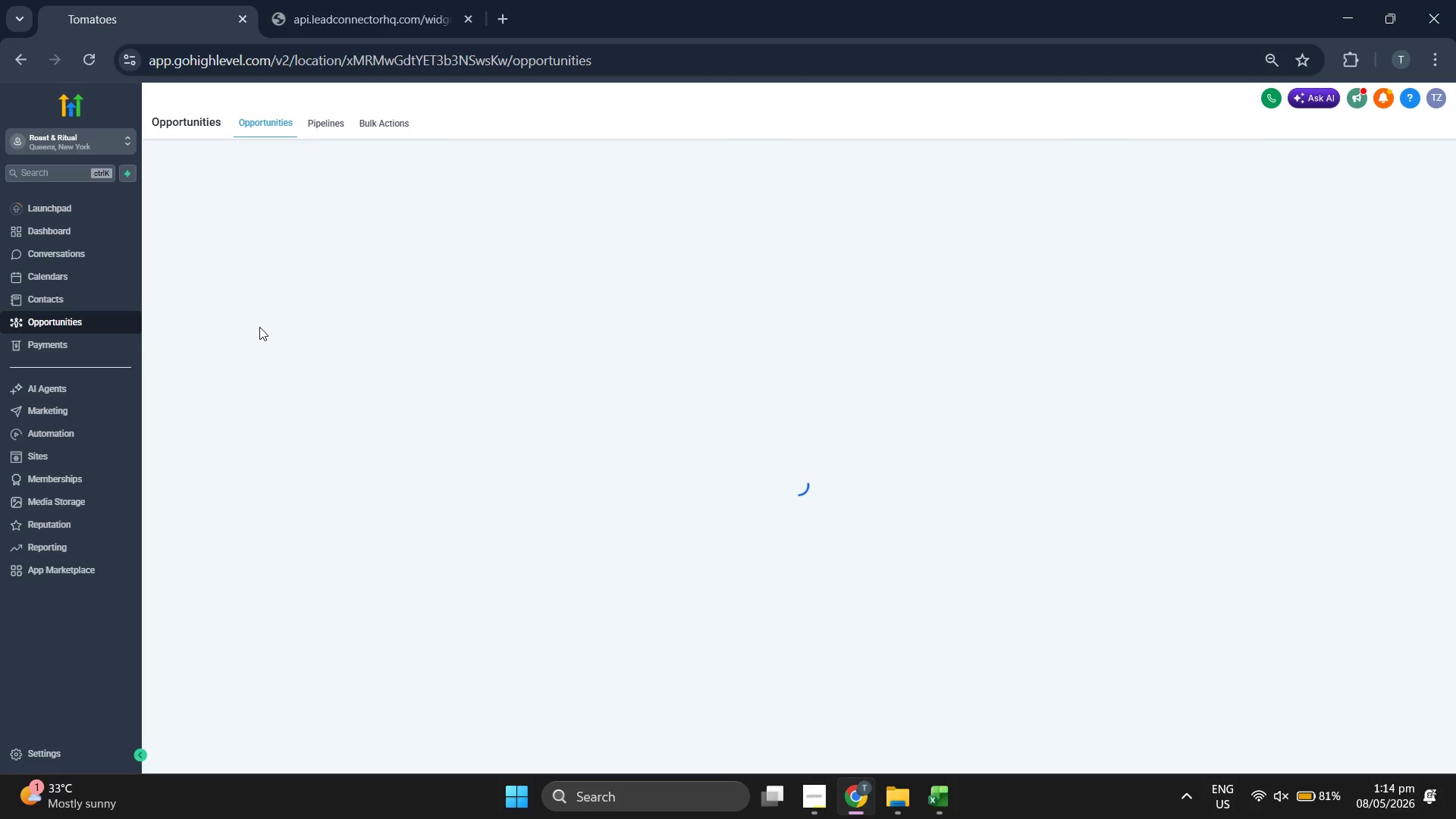 
left_click([1378, 163])
 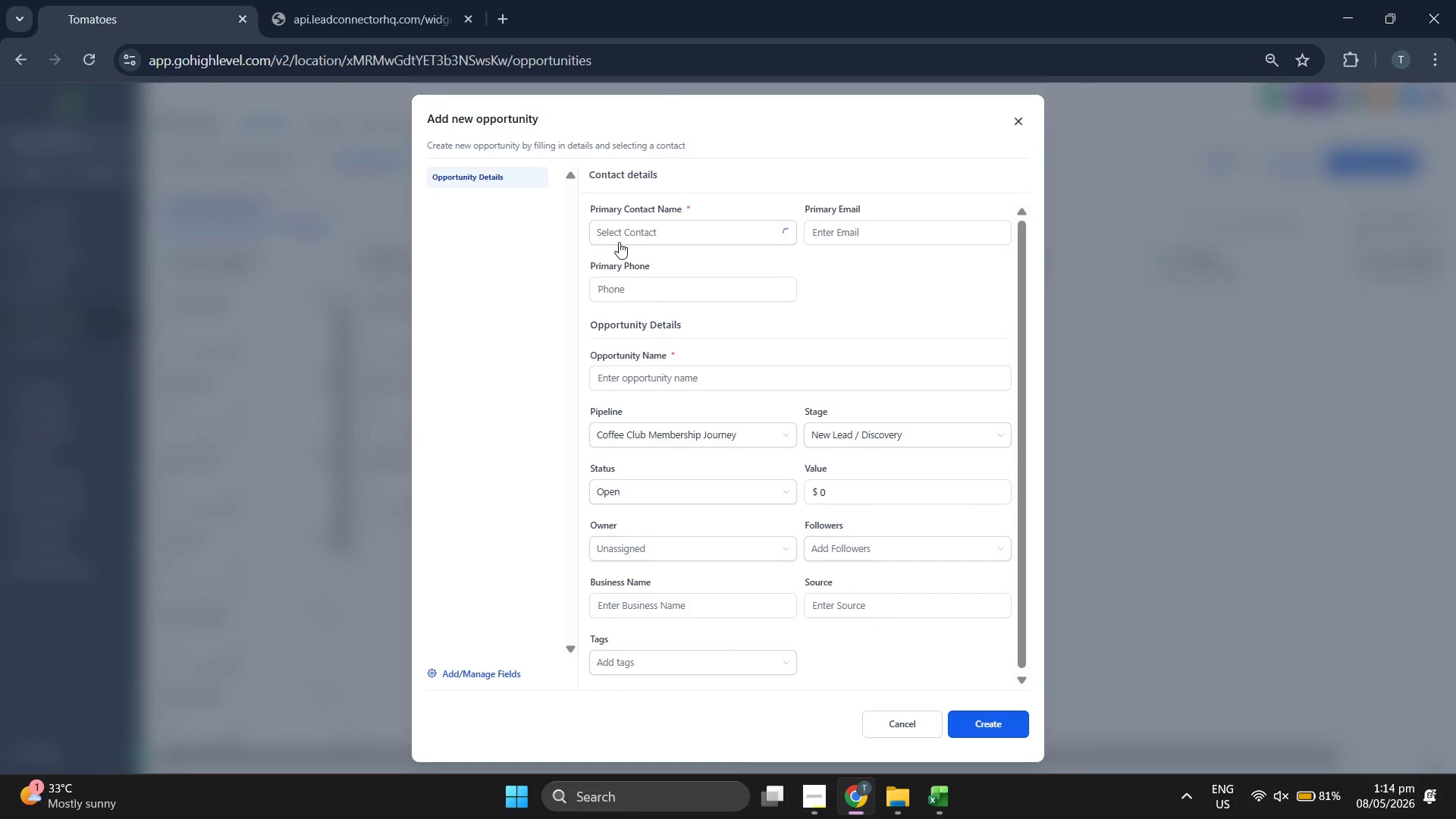 
left_click([618, 228])
 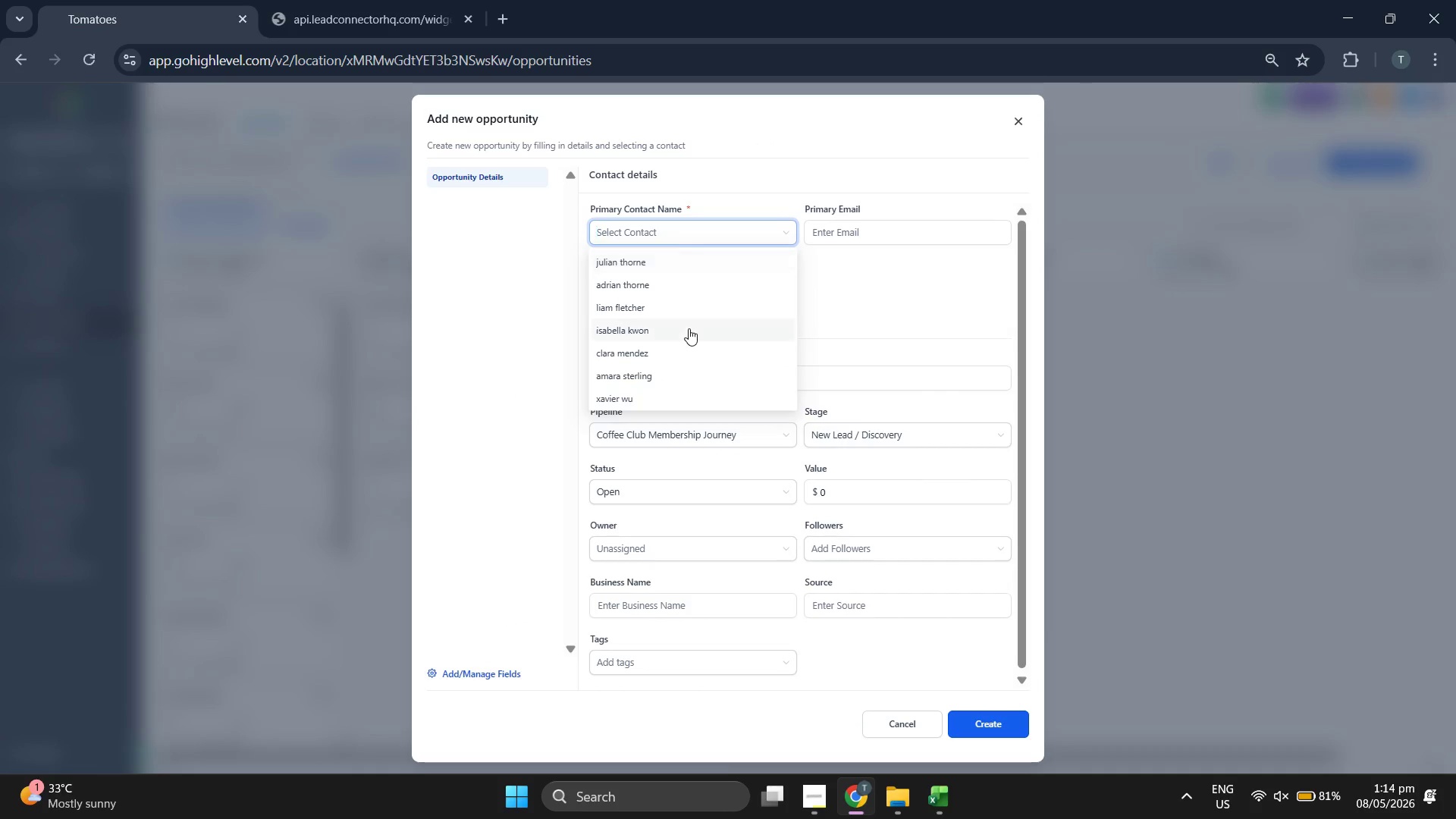 
scroll: coordinate [689, 328], scroll_direction: down, amount: 5.0
 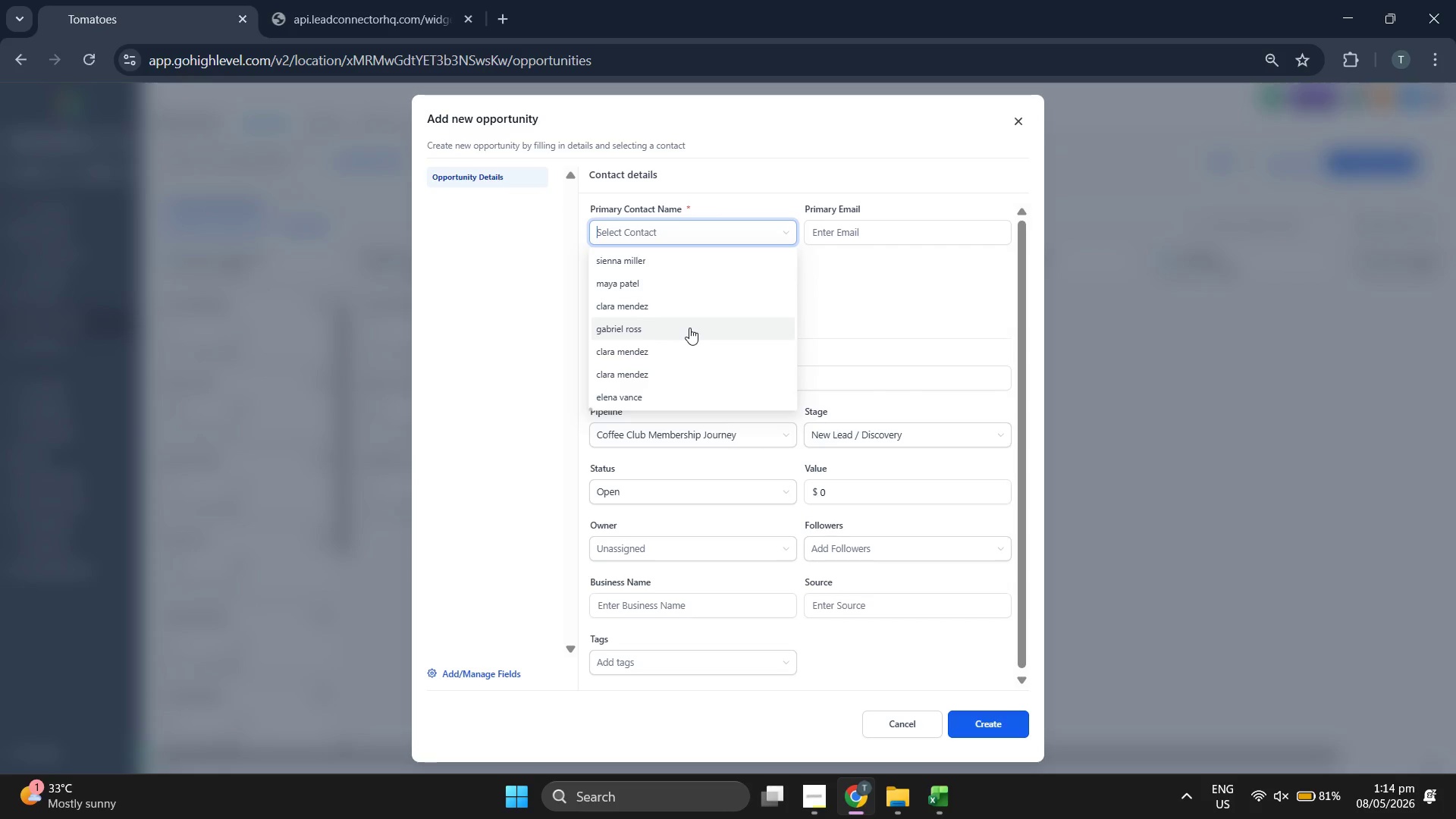 
scroll: coordinate [689, 328], scroll_direction: up, amount: 3.0
 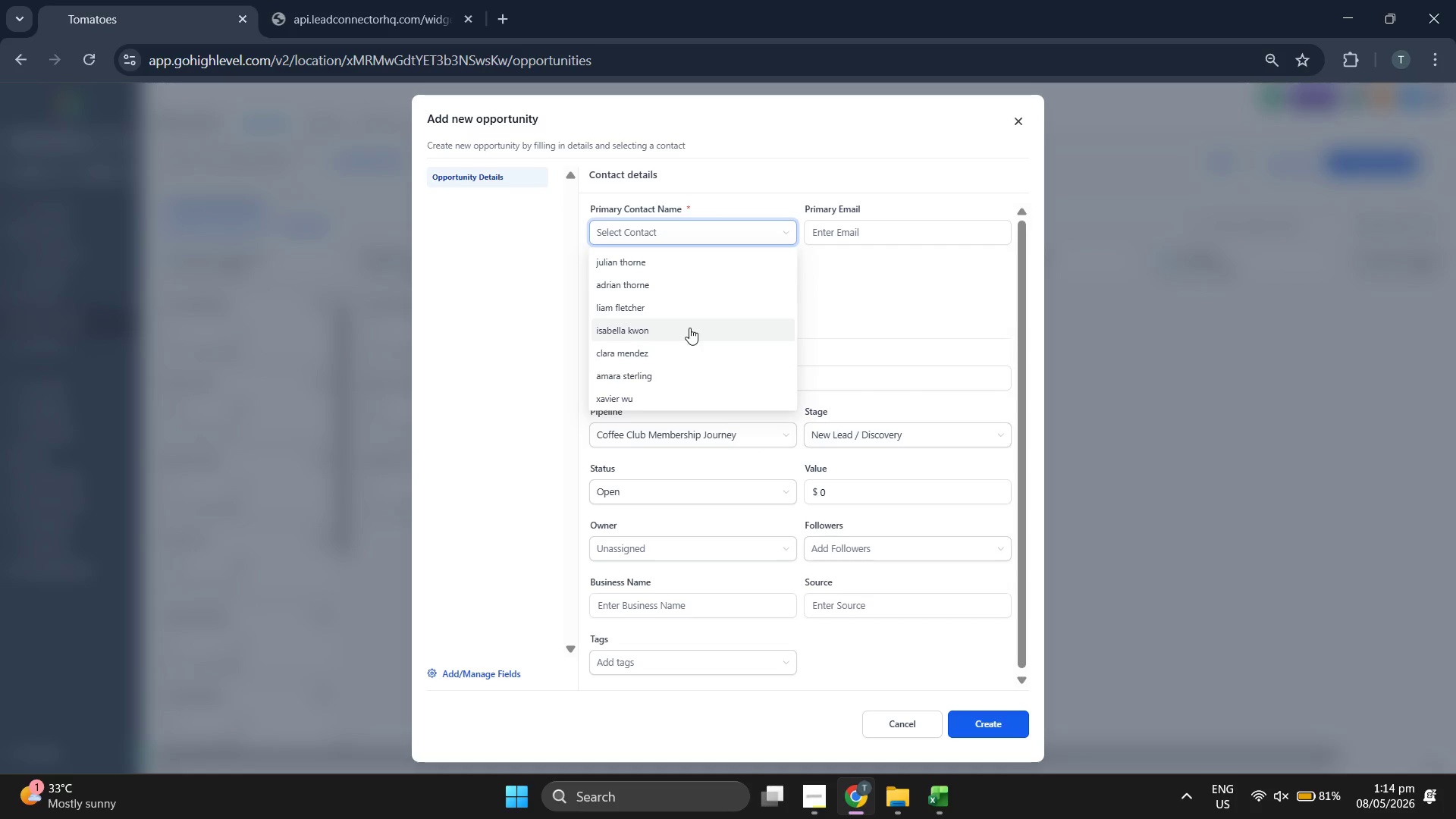 
scroll: coordinate [689, 328], scroll_direction: down, amount: 1.0
 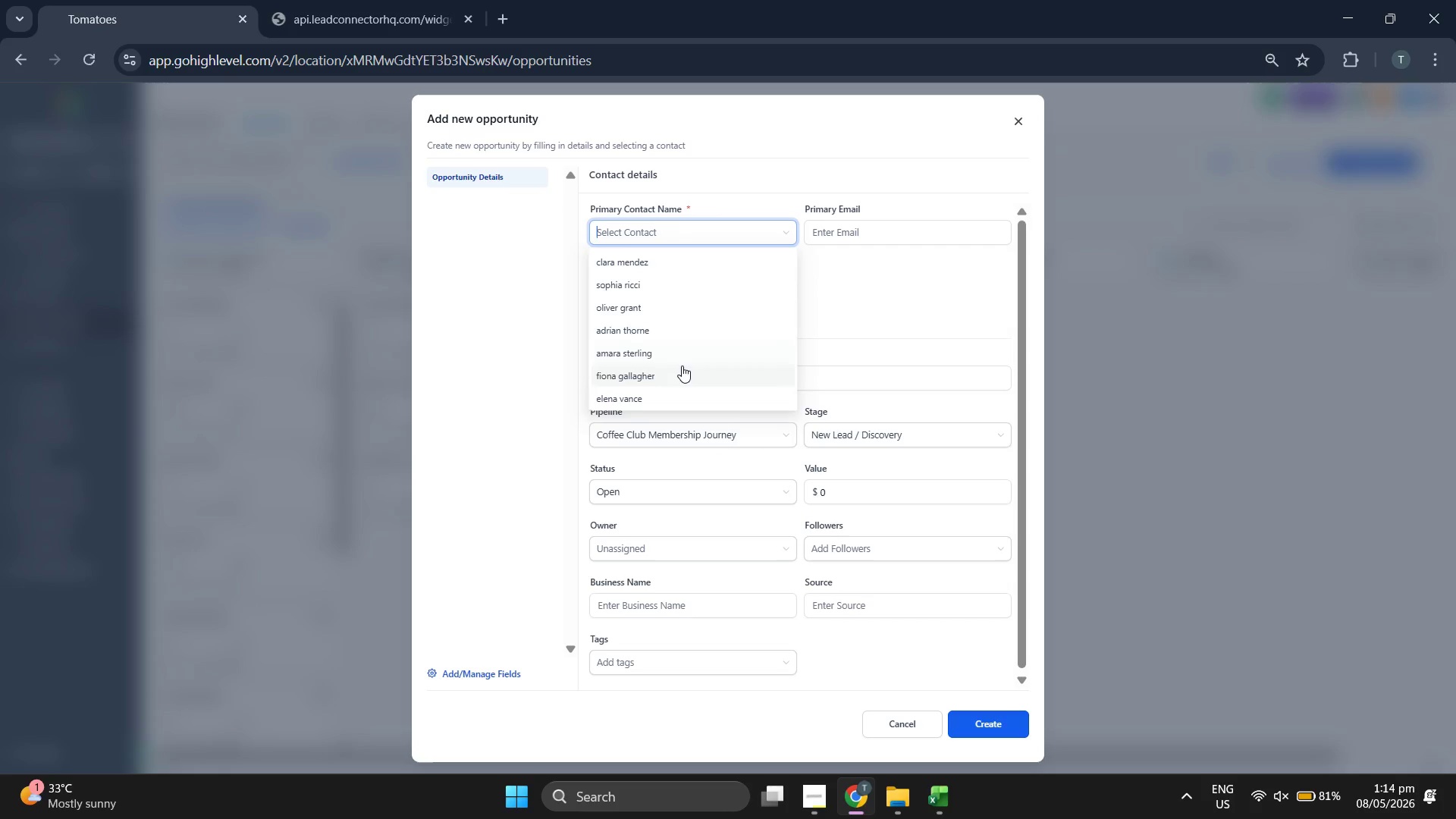 
left_click([669, 406])
 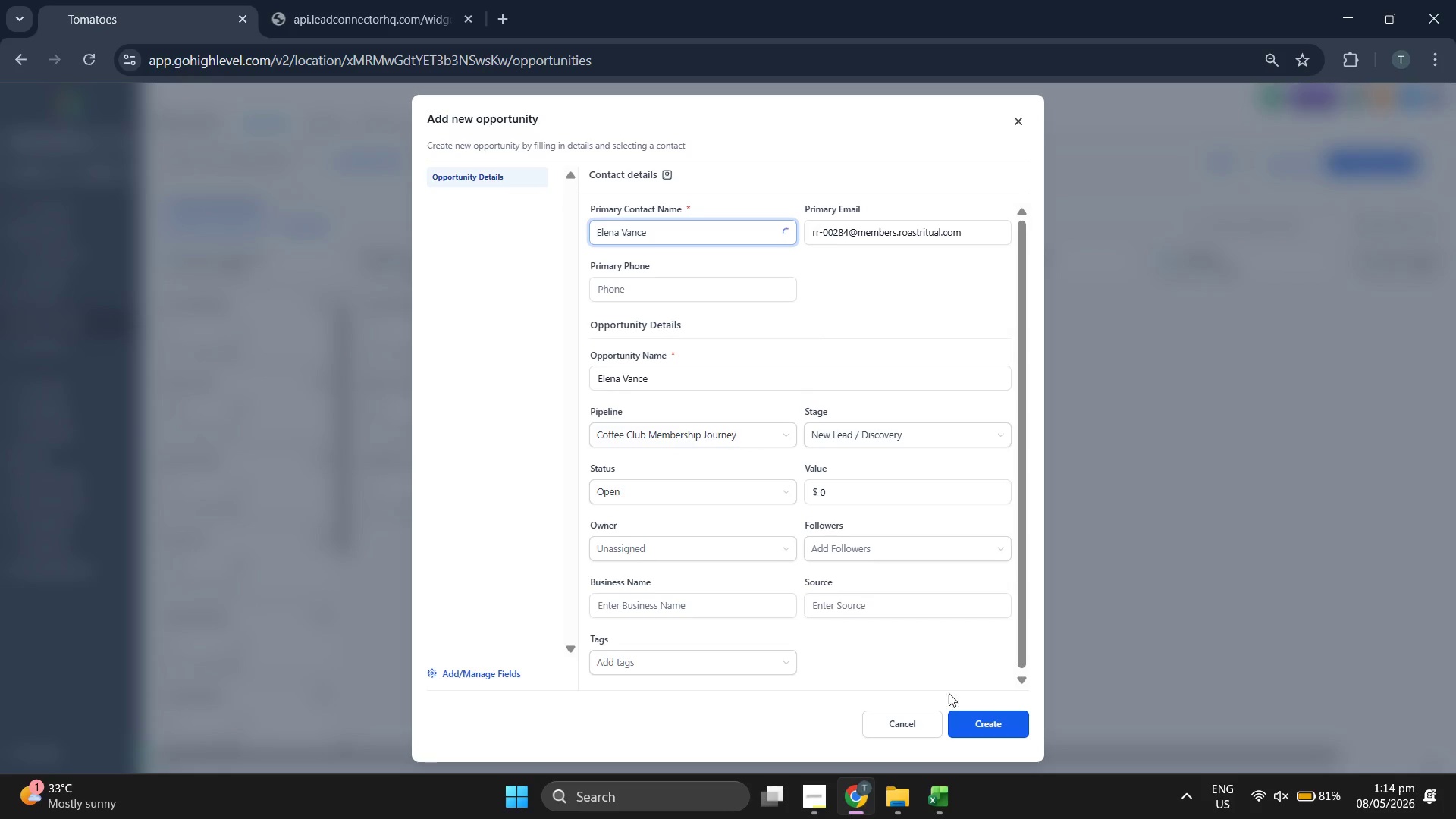 
left_click([962, 724])
 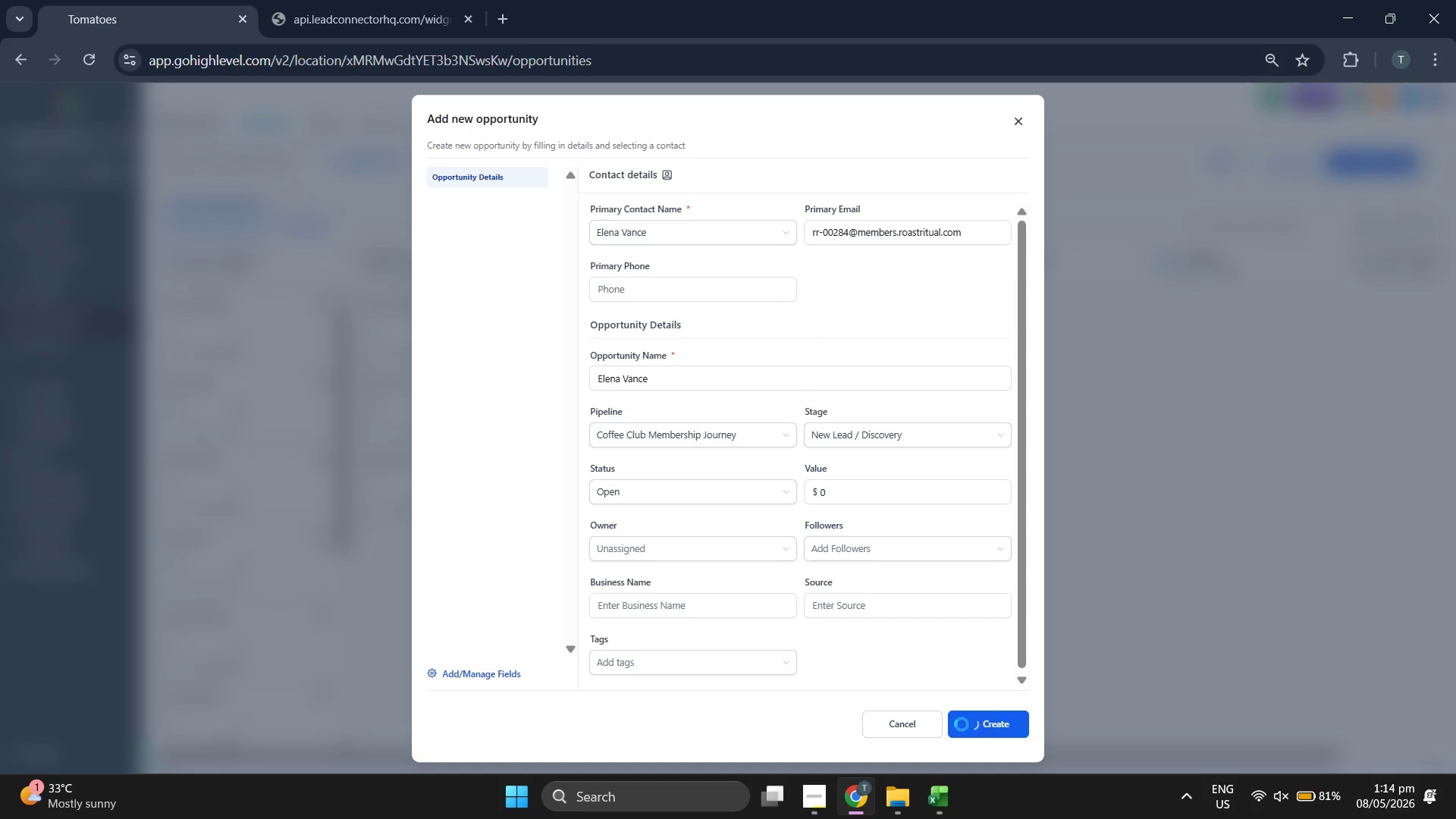 
left_click([973, 724])
 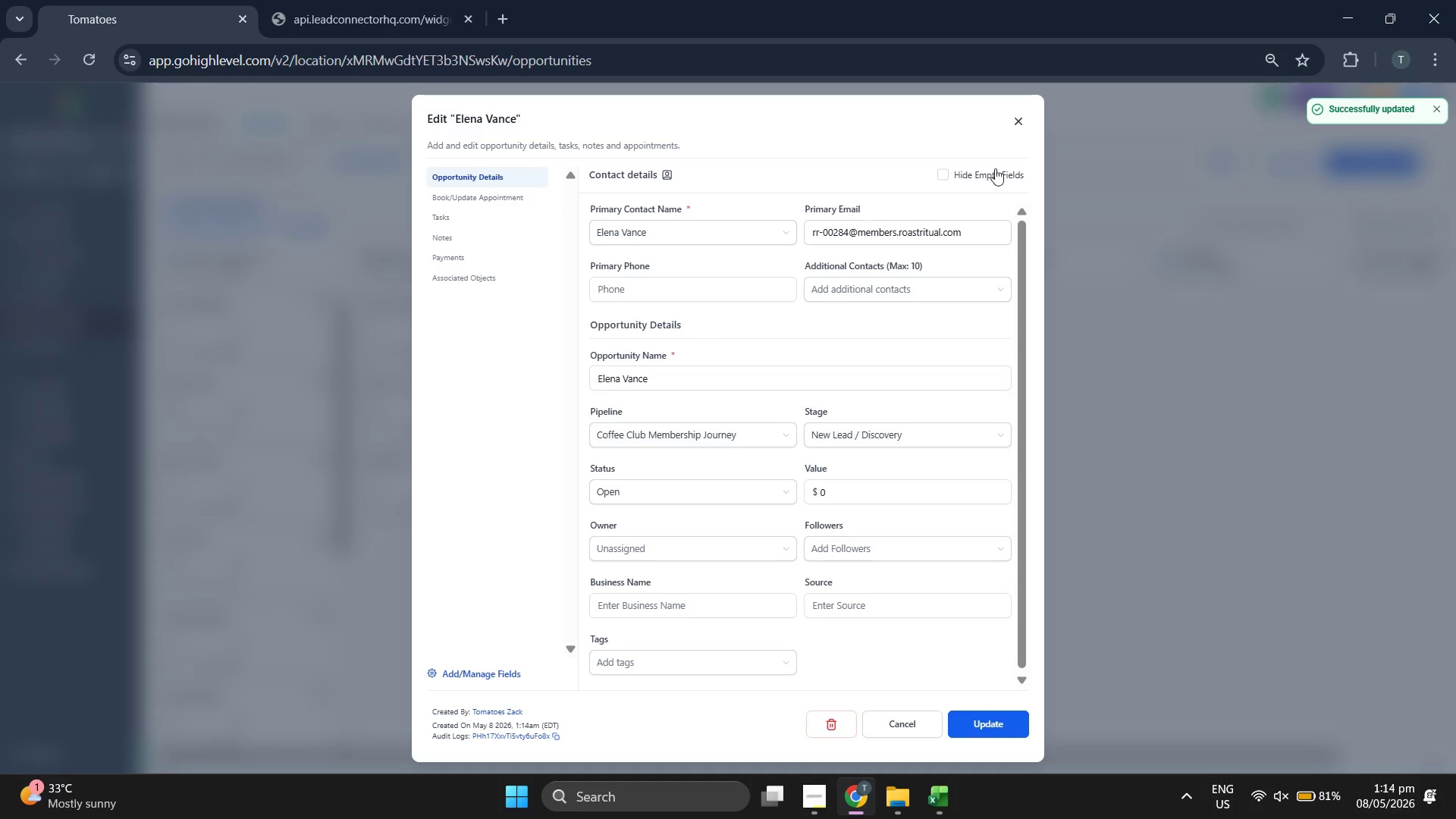 
left_click([1025, 121])
 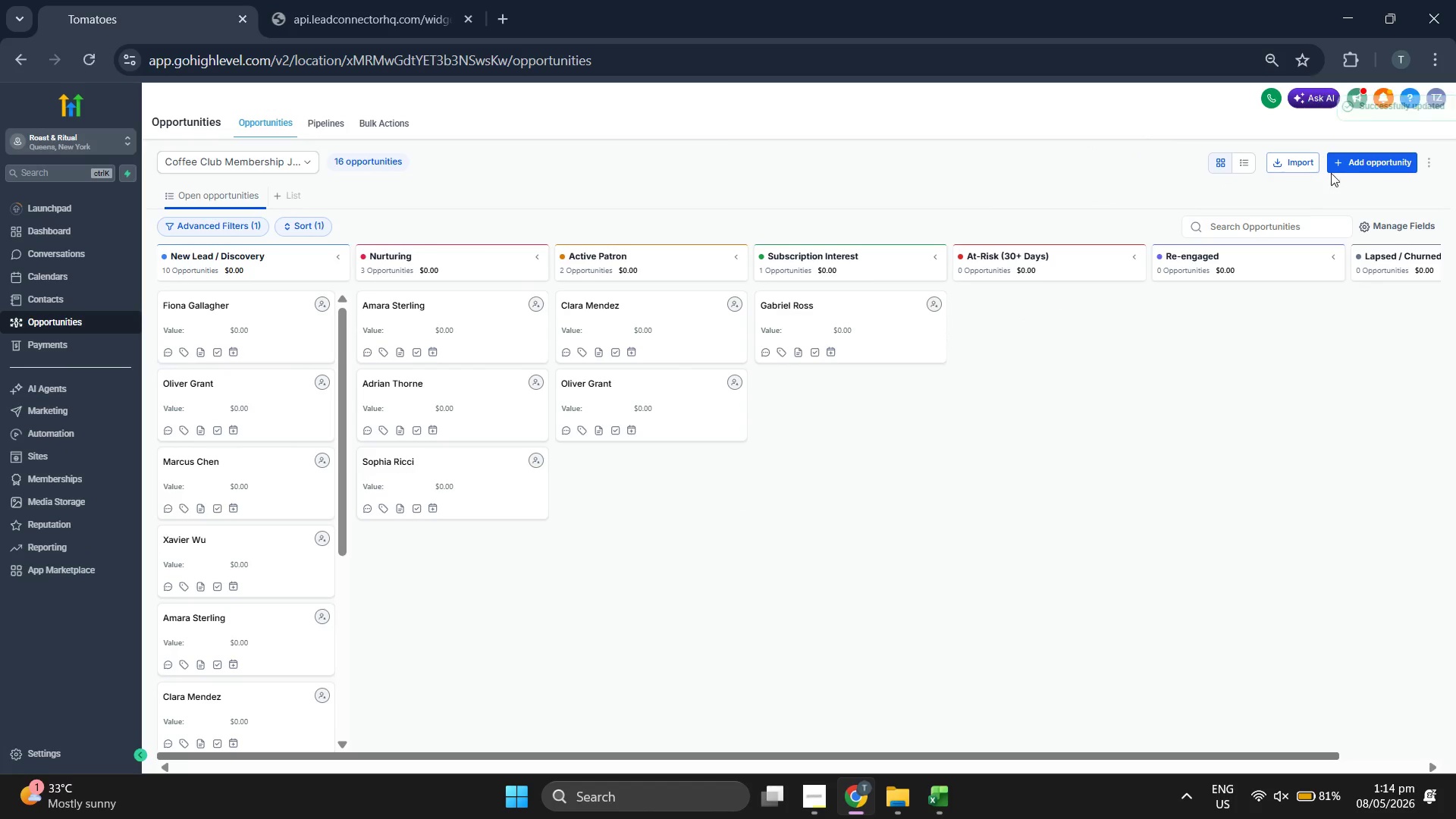 
left_click([1349, 172])
 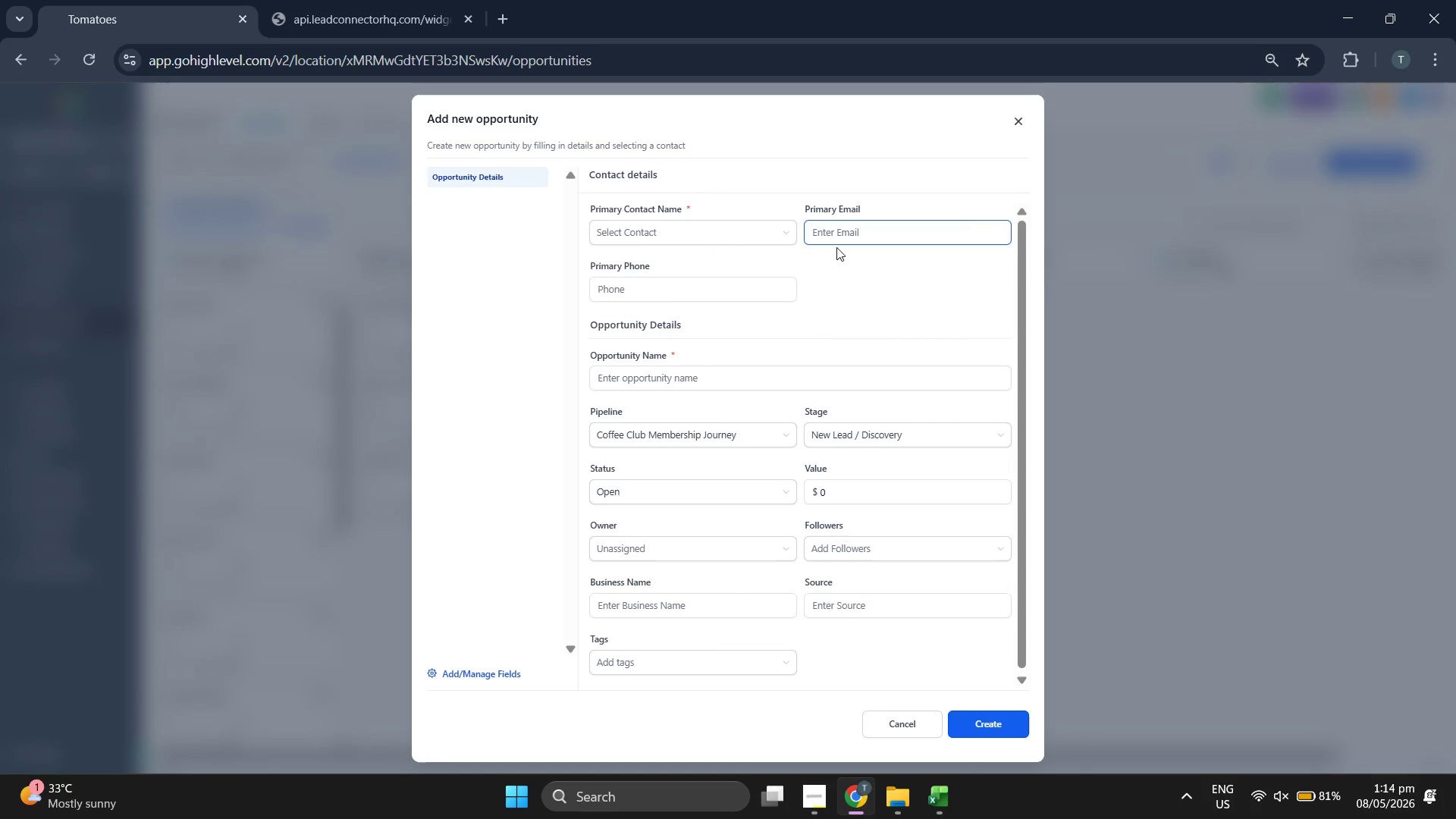 
left_click([742, 240])
 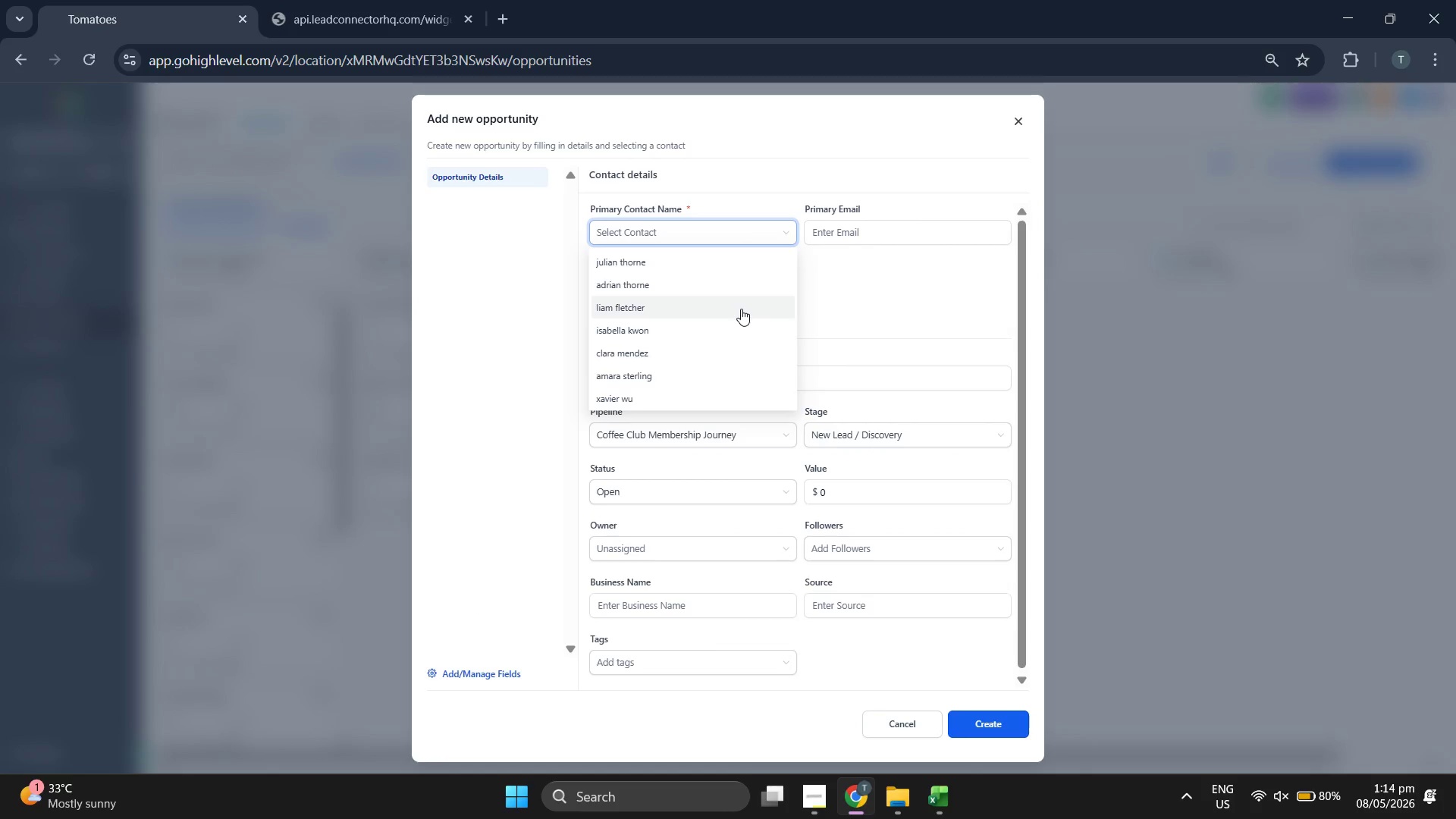 
scroll: coordinate [741, 309], scroll_direction: down, amount: 1.0
 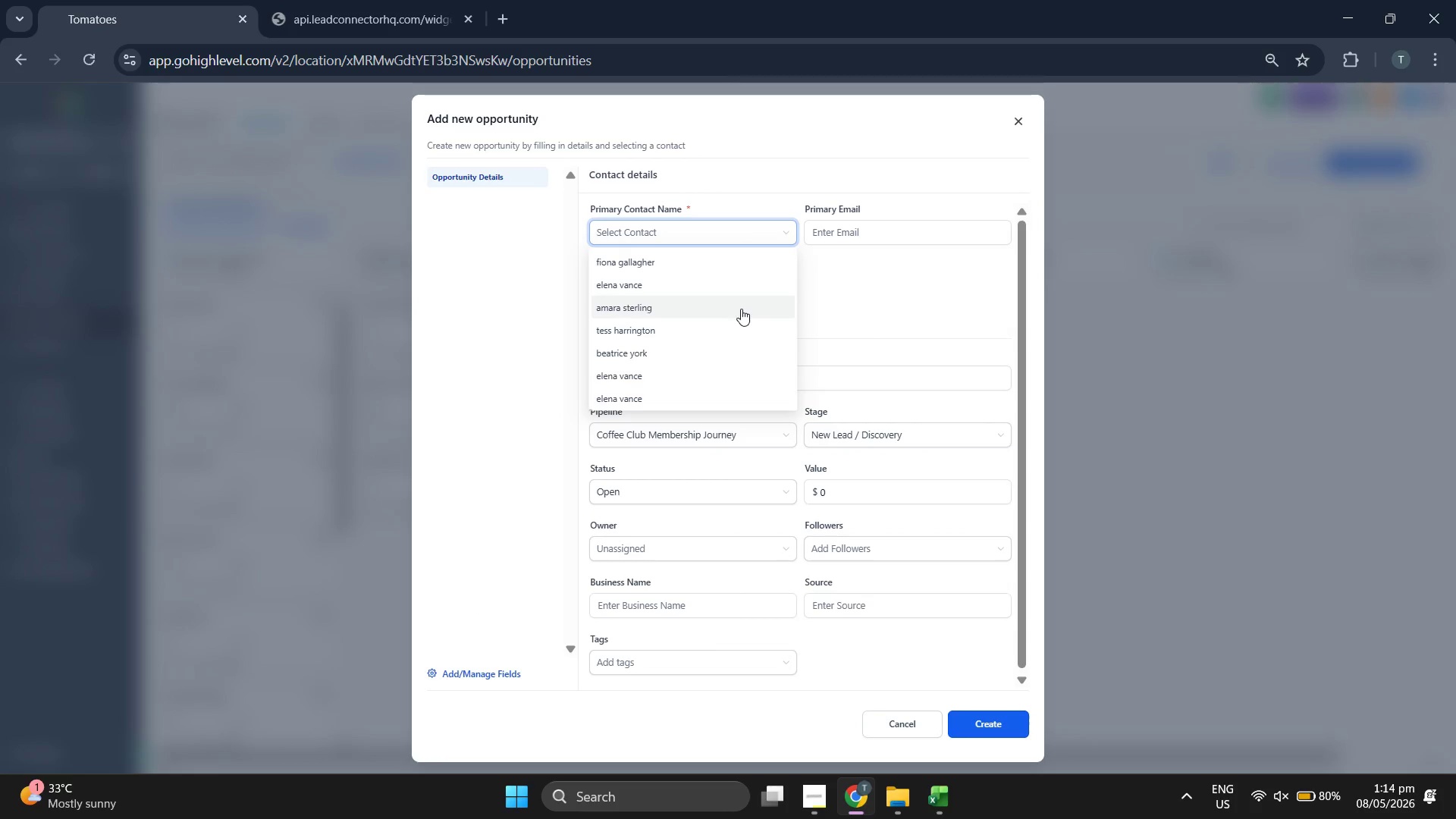 
left_click([726, 311])
 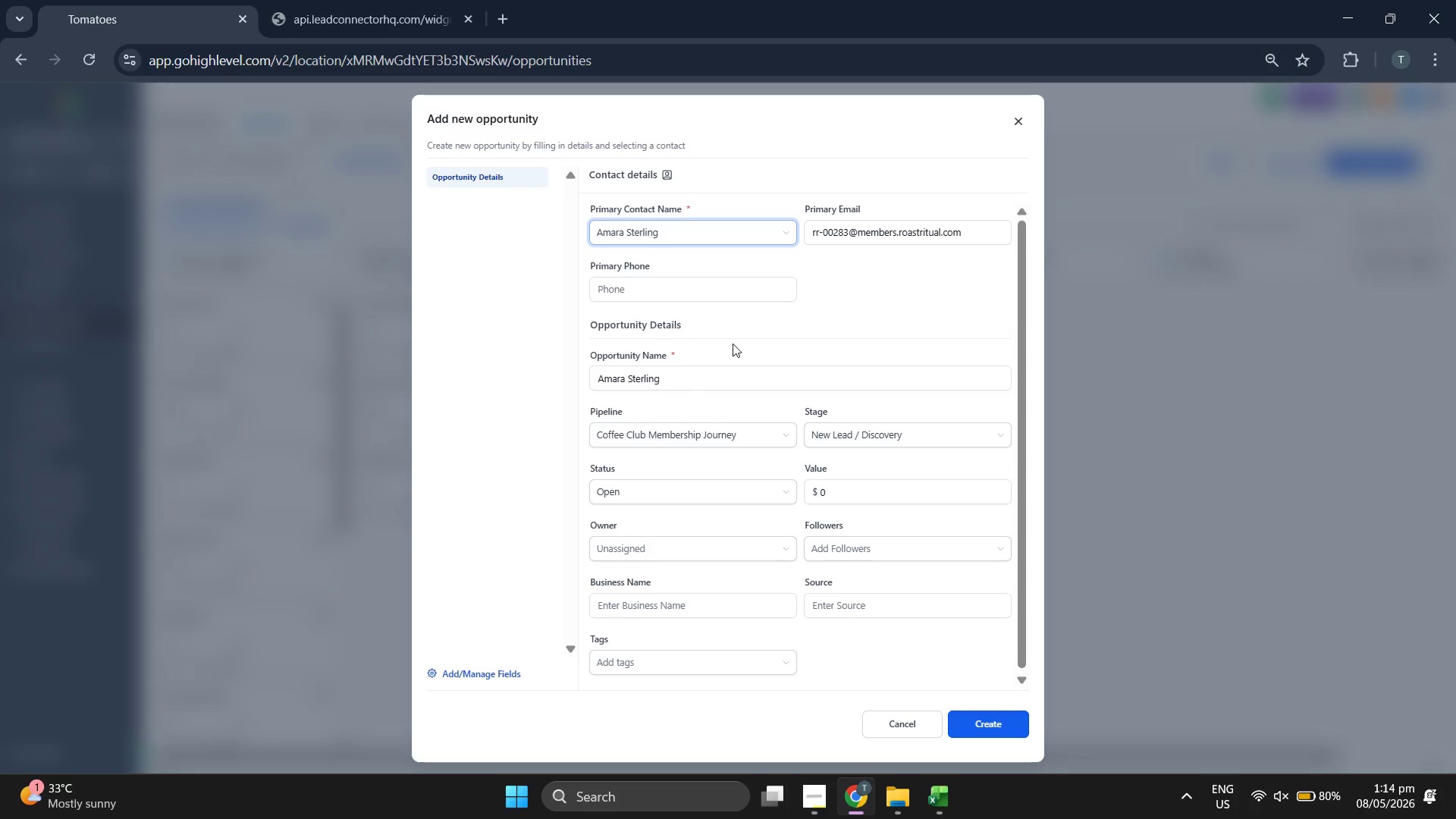 
key(Mute)
 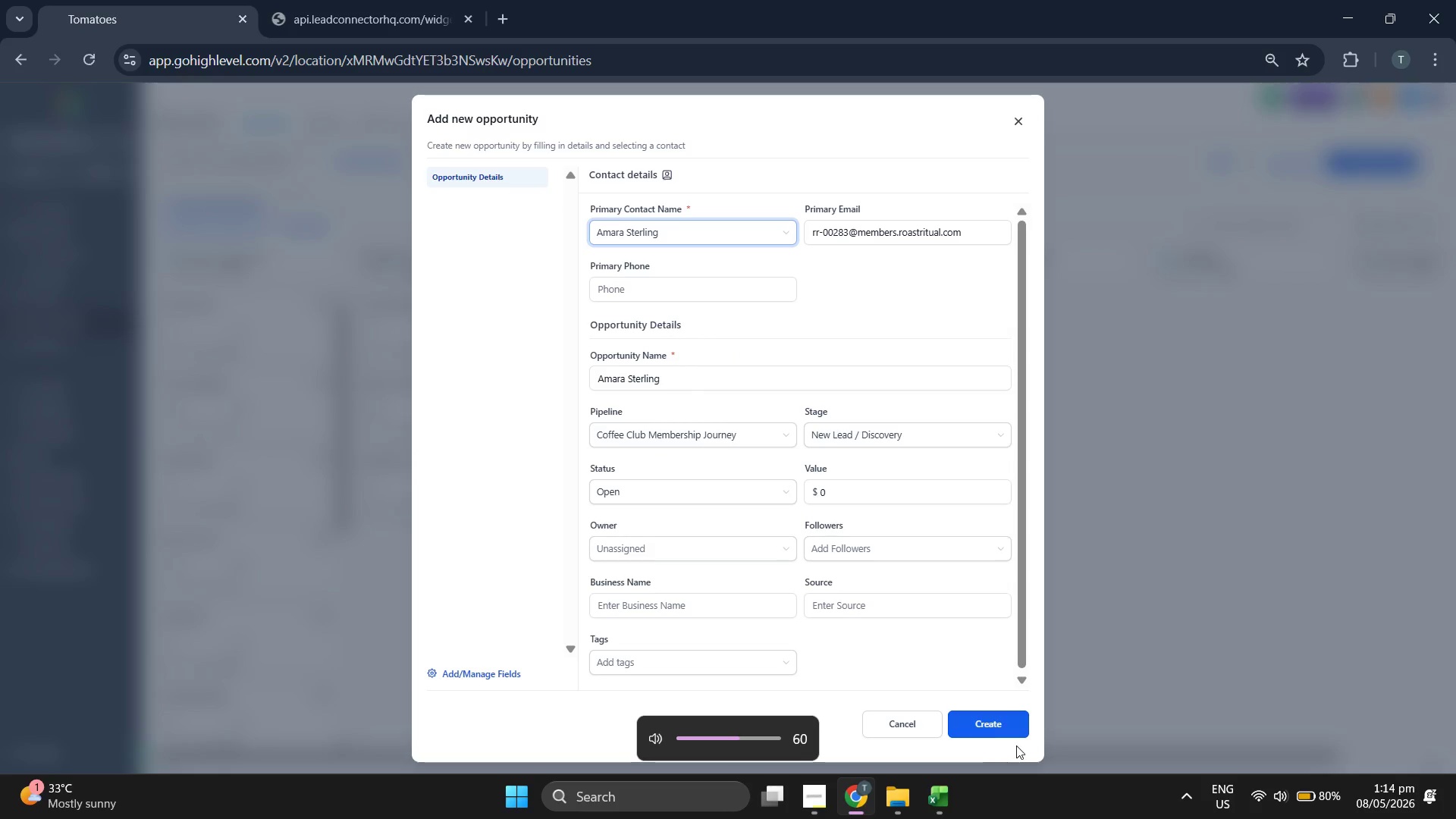 
left_click([999, 728])
 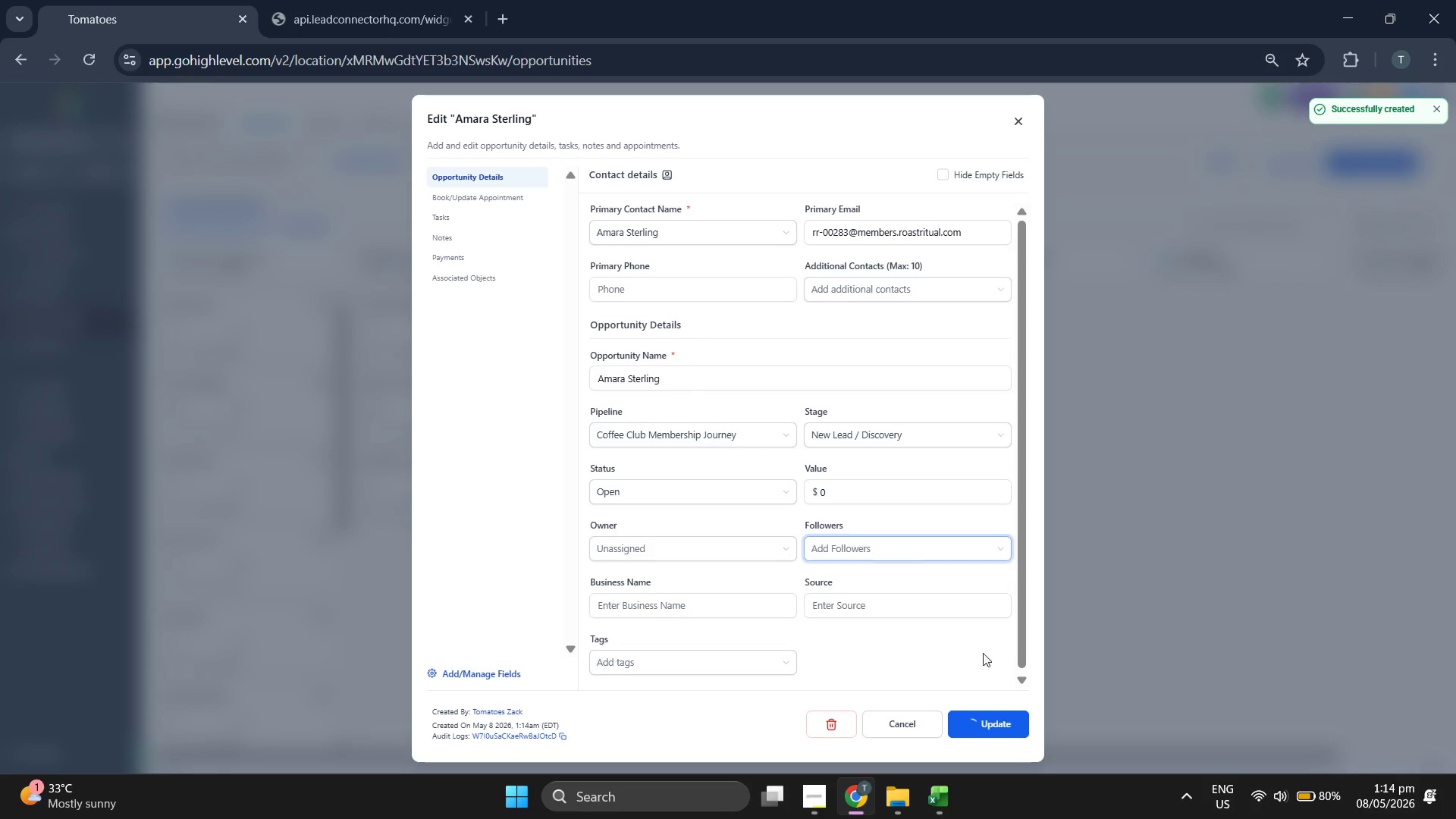 
left_click([1007, 722])
 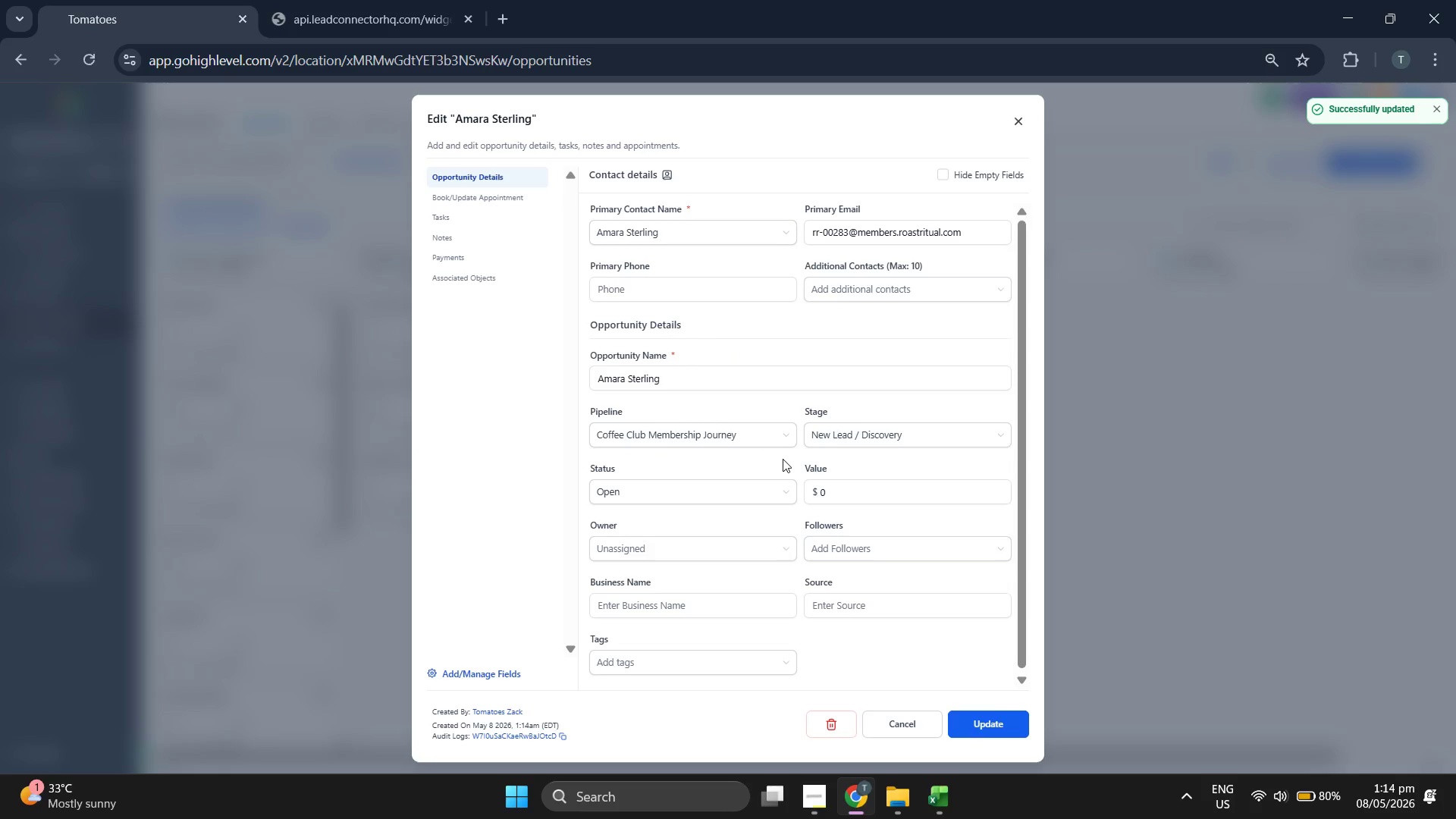 
key(VolumeDown)
 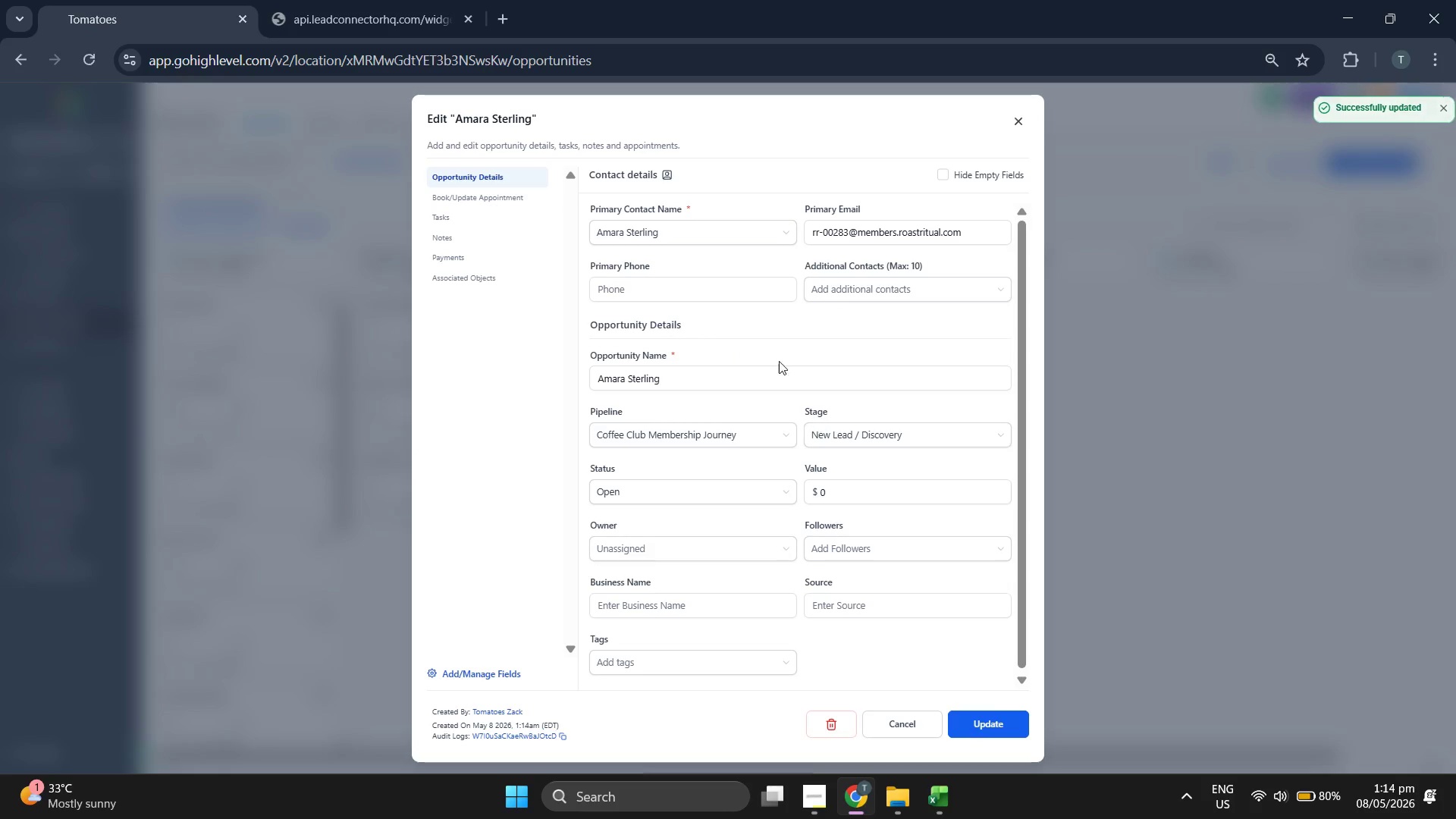 
key(VolumeDown)
 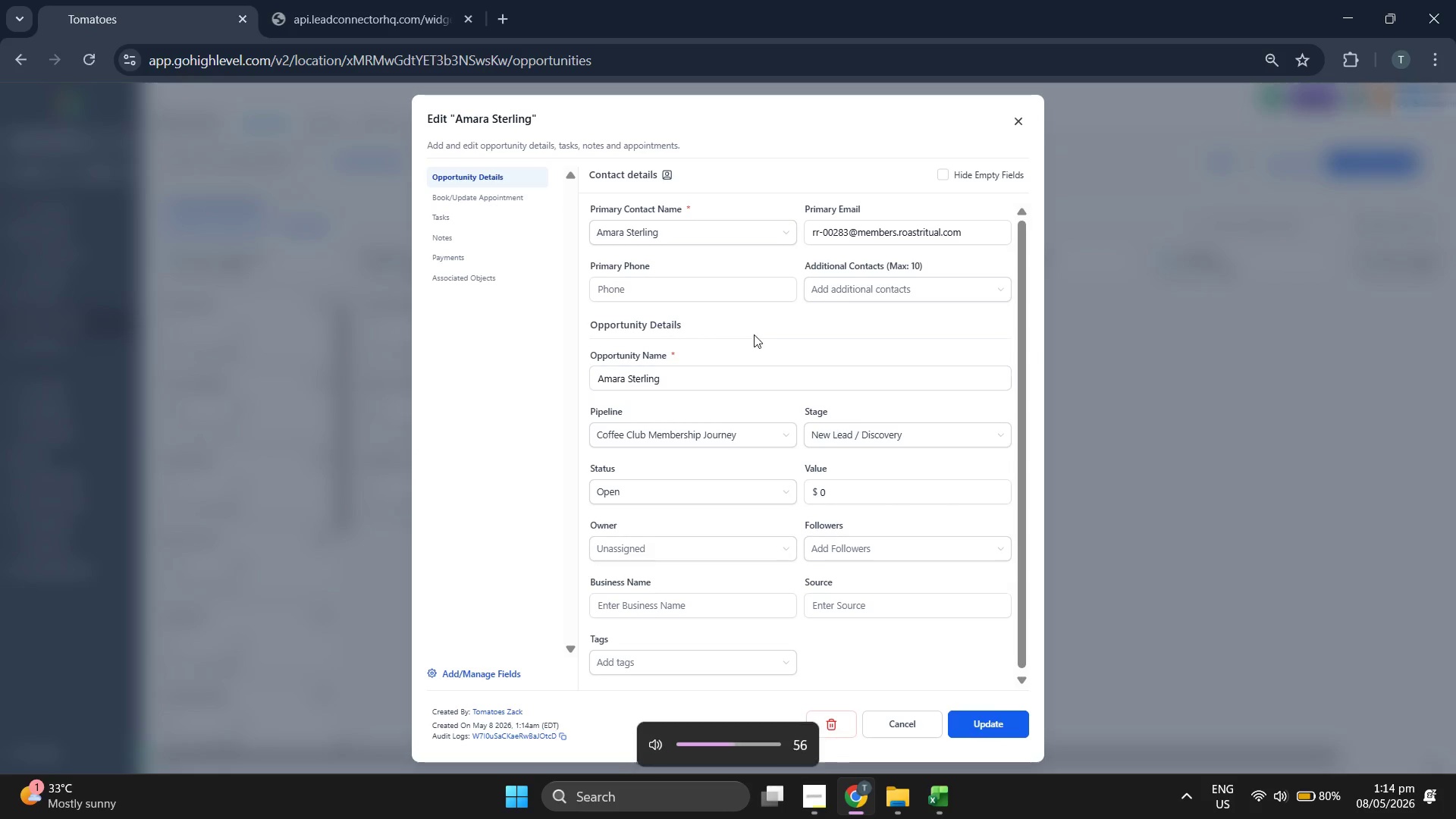 
key(VolumeDown)
 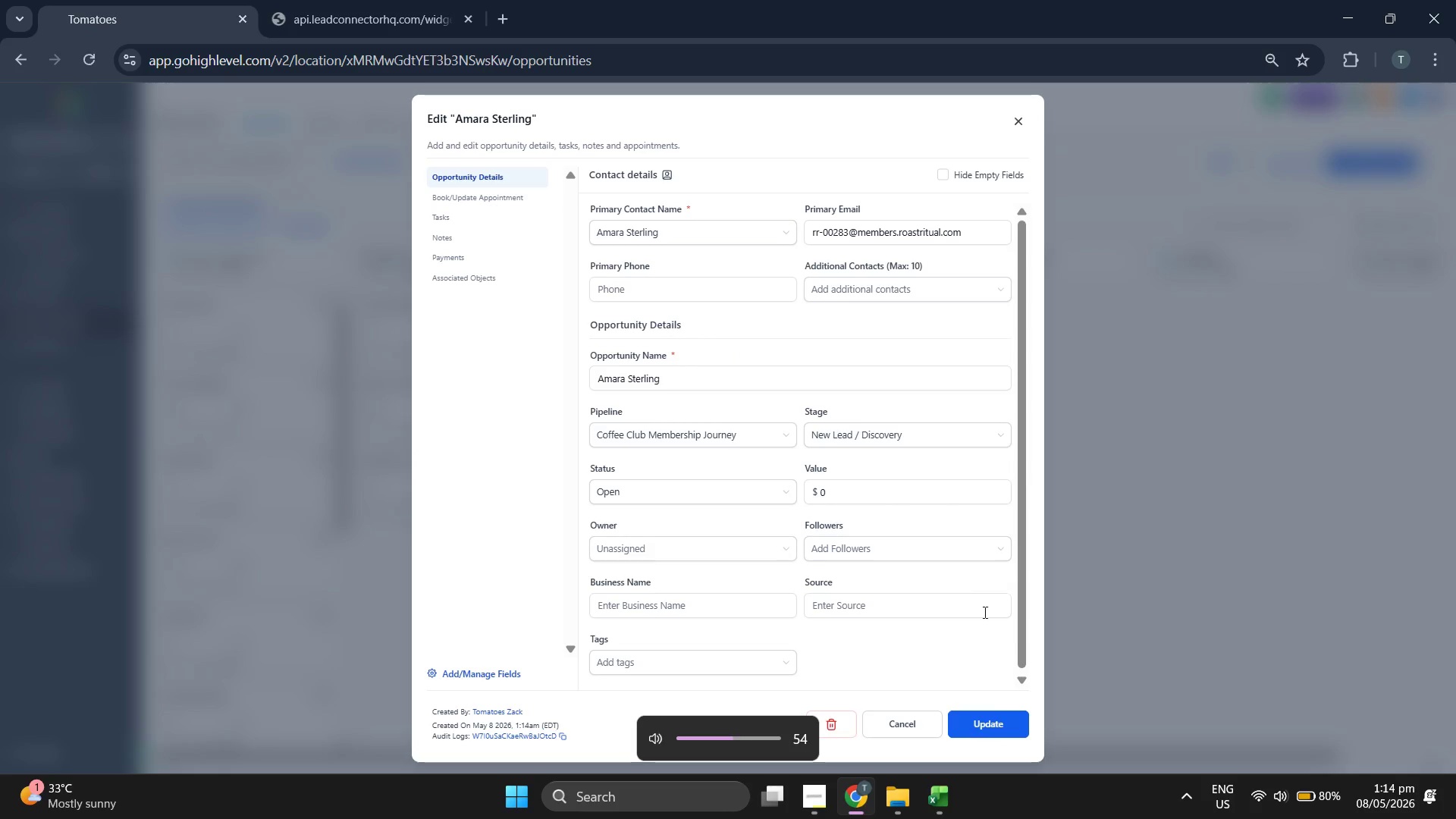 
key(VolumeDown)
 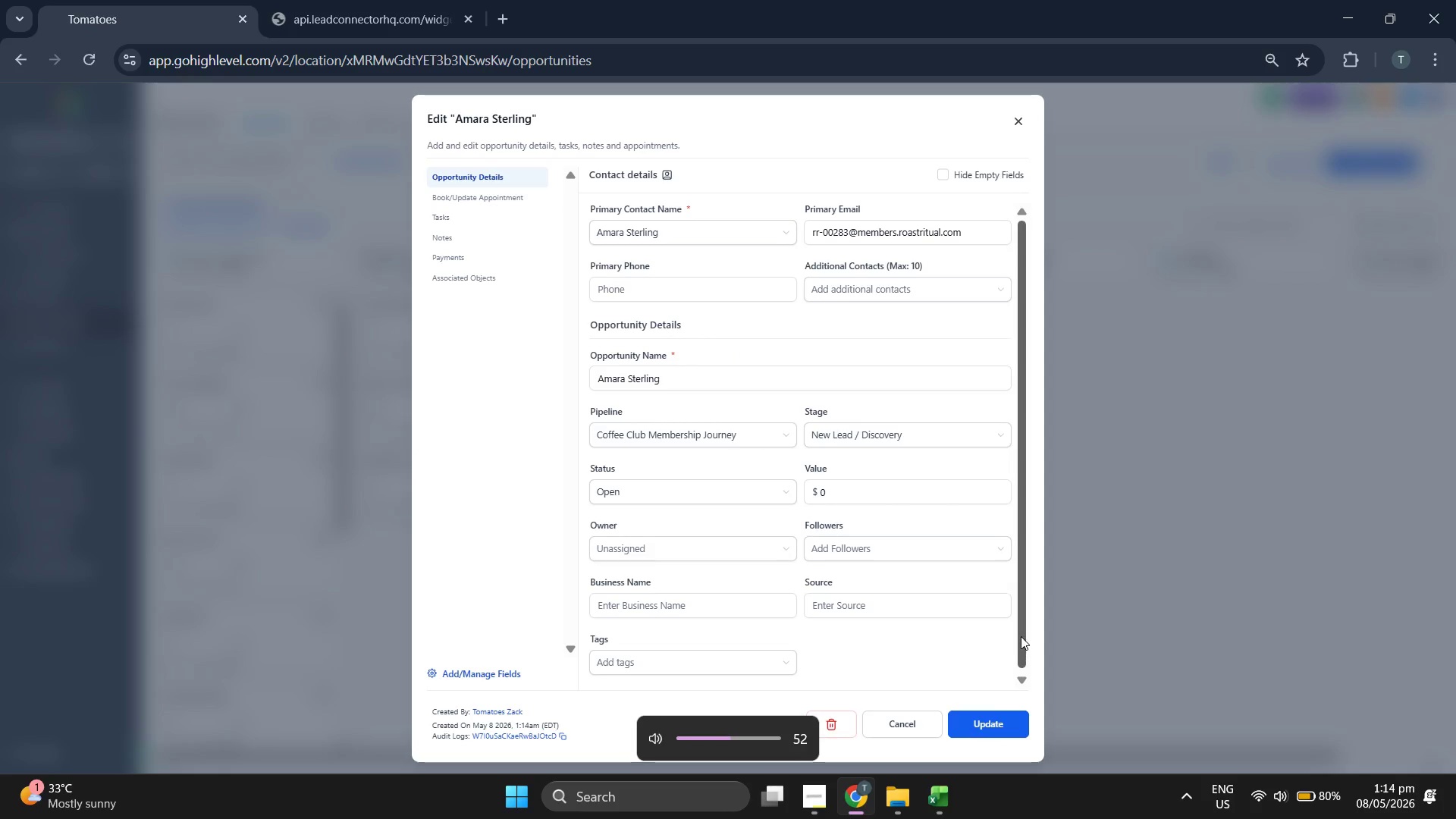 
key(VolumeDown)
 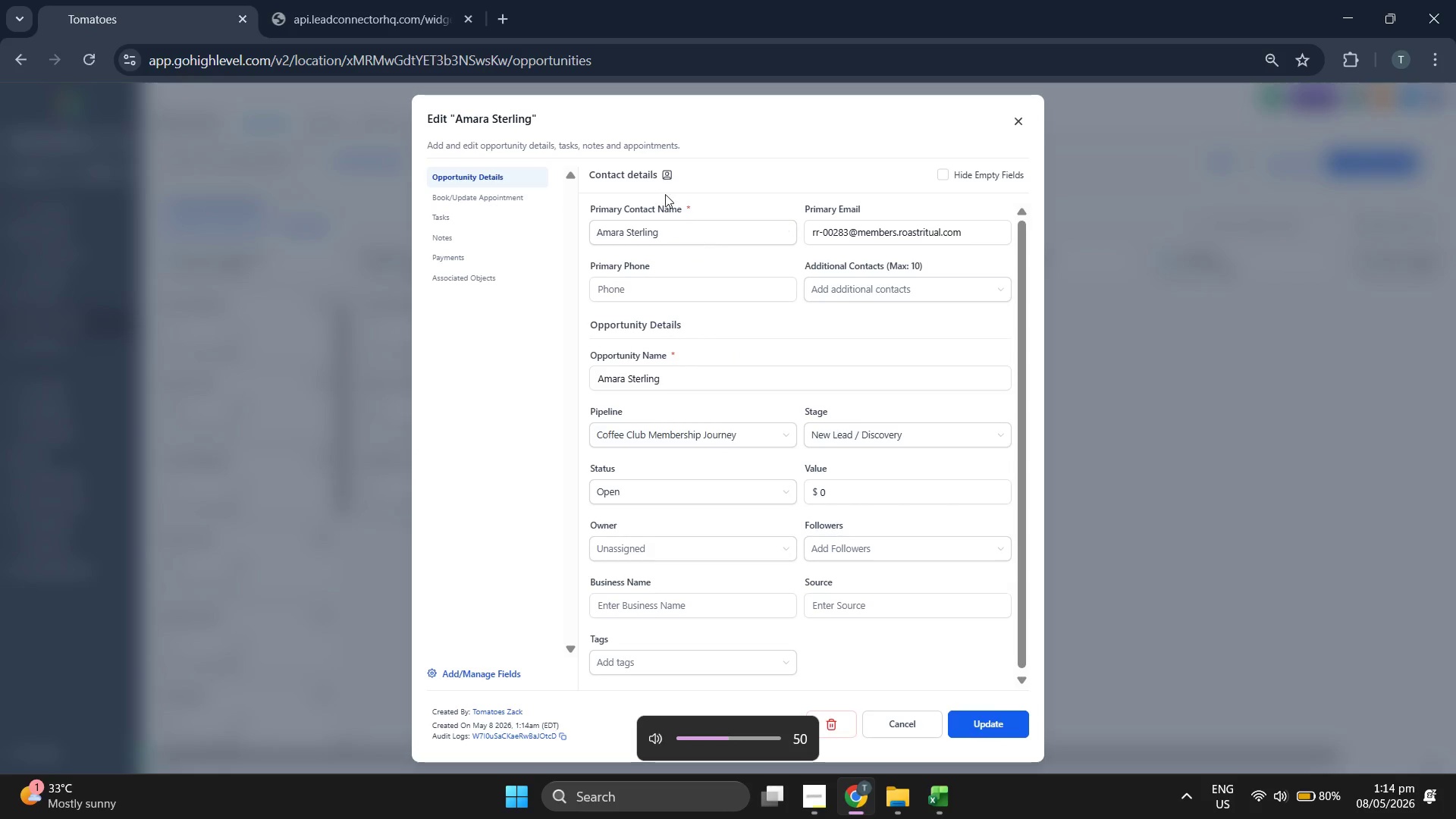 
left_click([674, 234])
 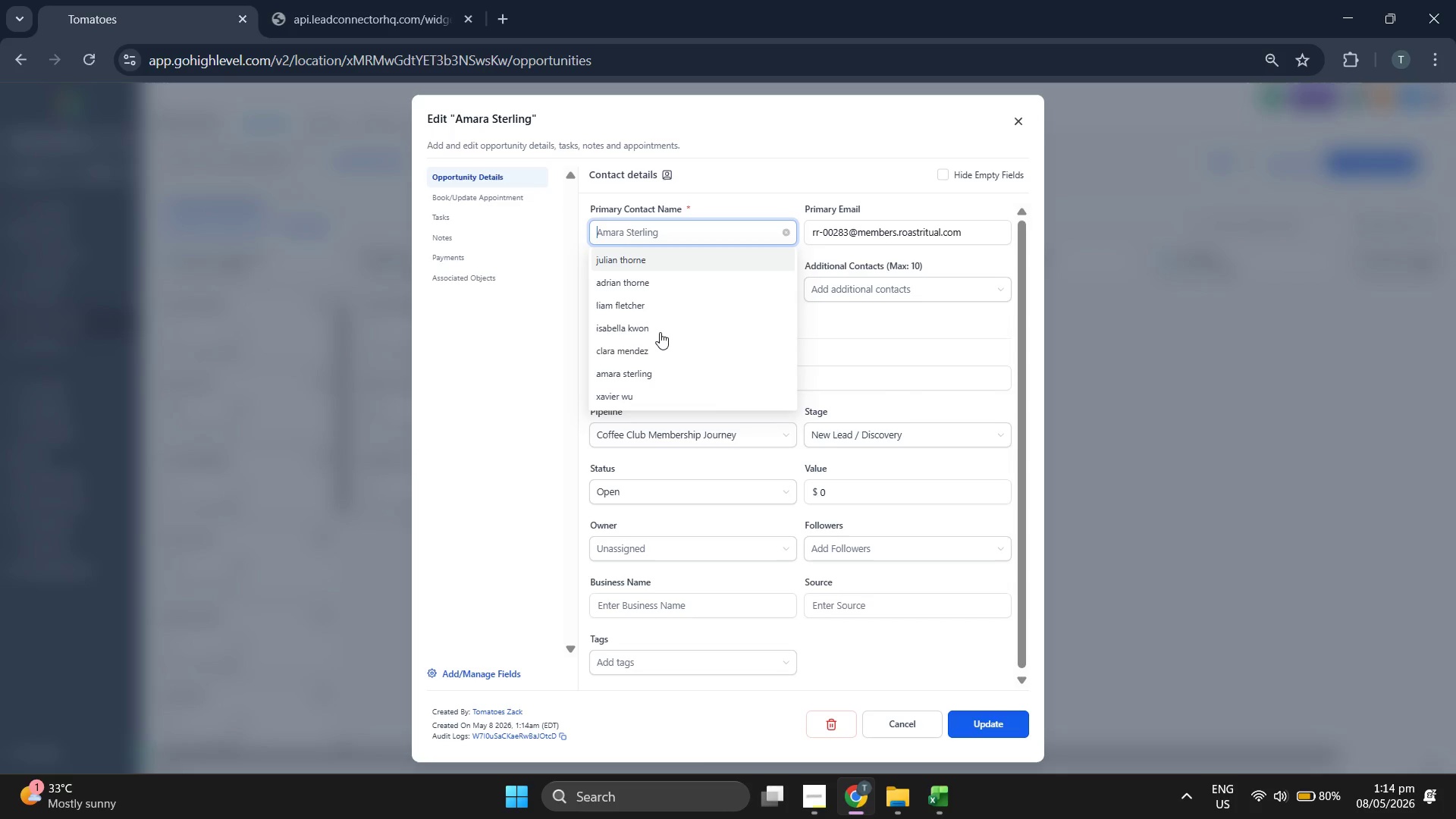 
scroll: coordinate [660, 332], scroll_direction: down, amount: 1.0
 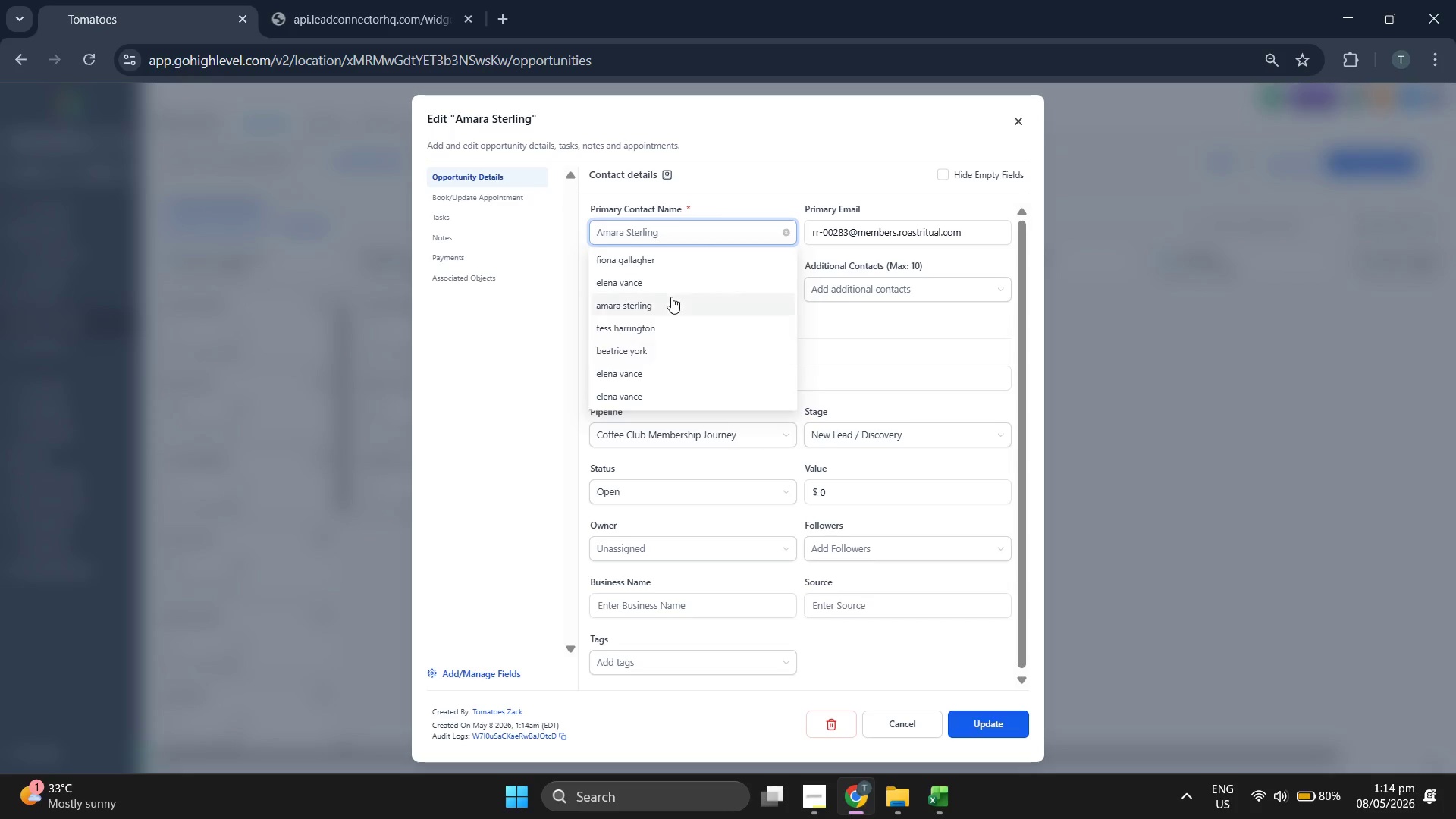 
left_click([669, 323])
 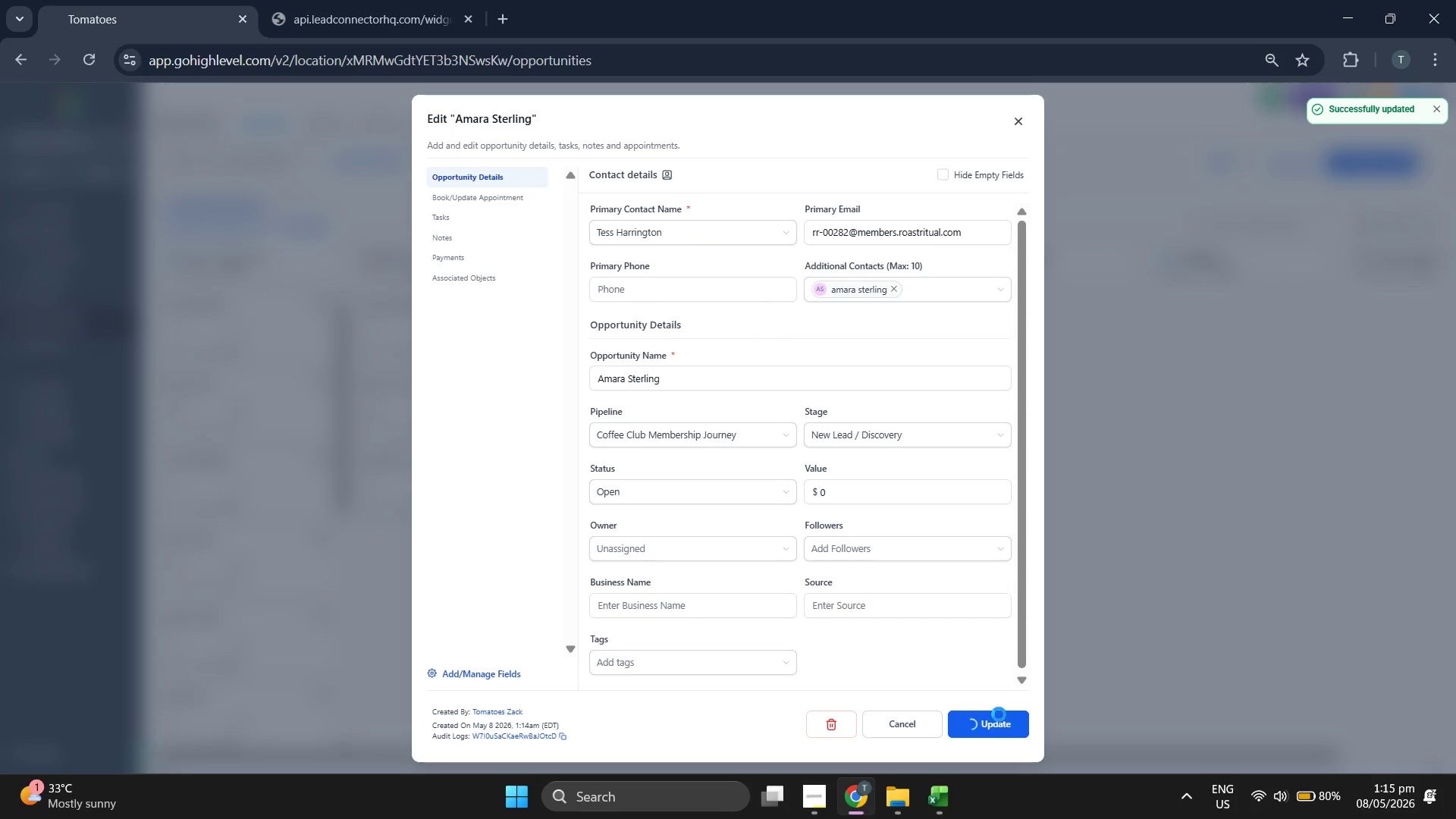 
wait(5.05)
 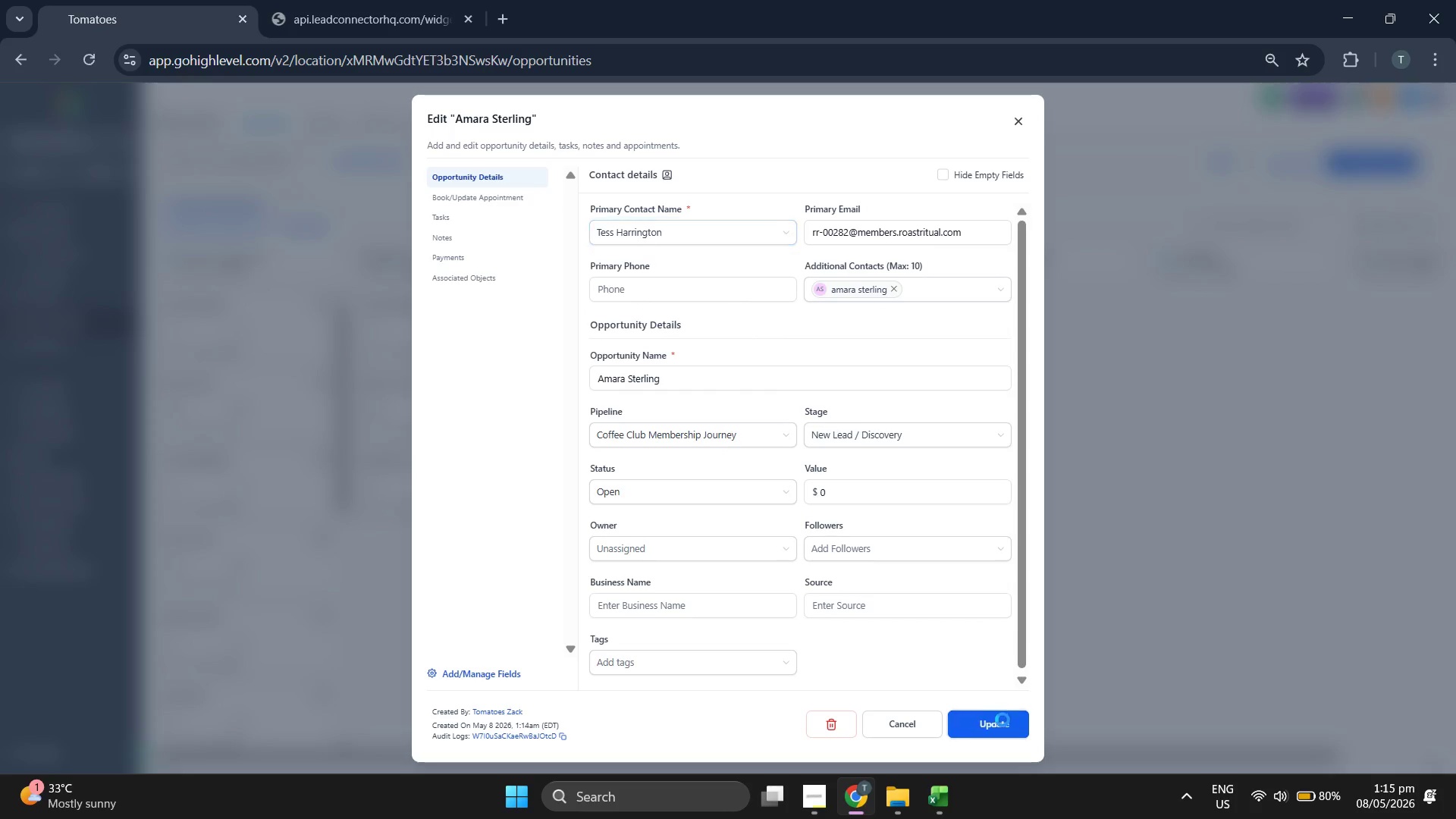 
left_click([999, 720])
 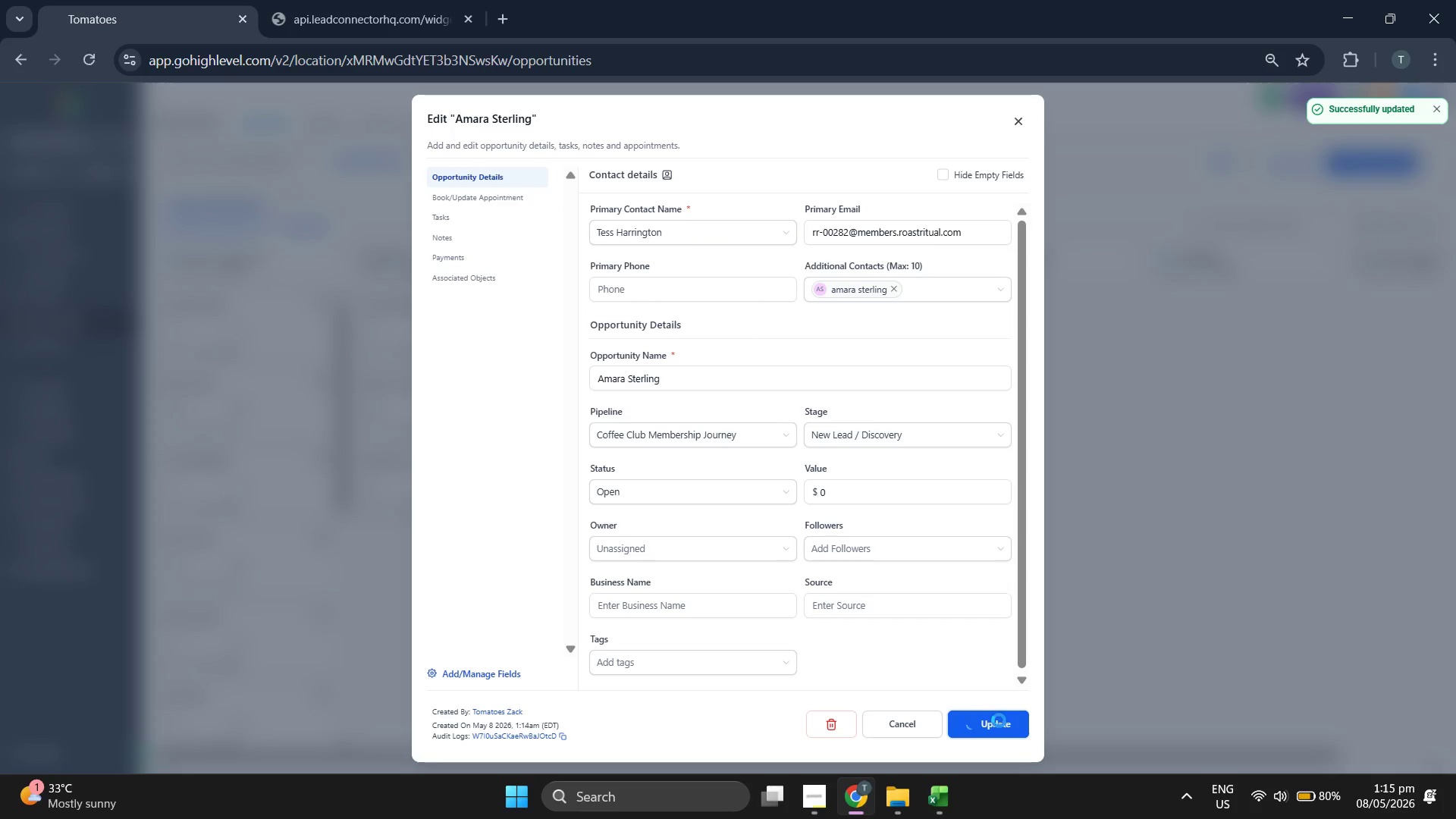 
key(VolumeDown)
 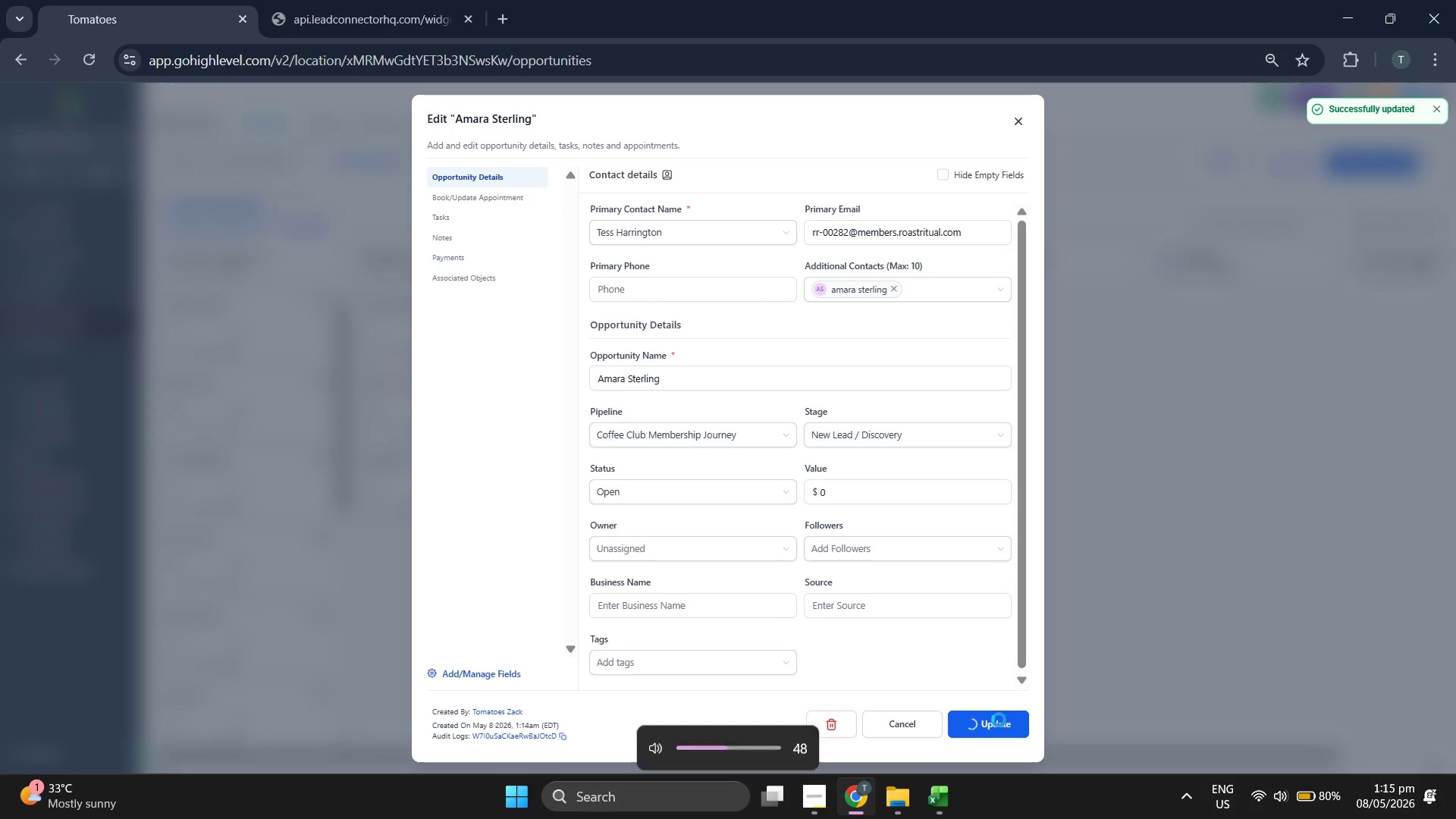 
key(VolumeDown)
 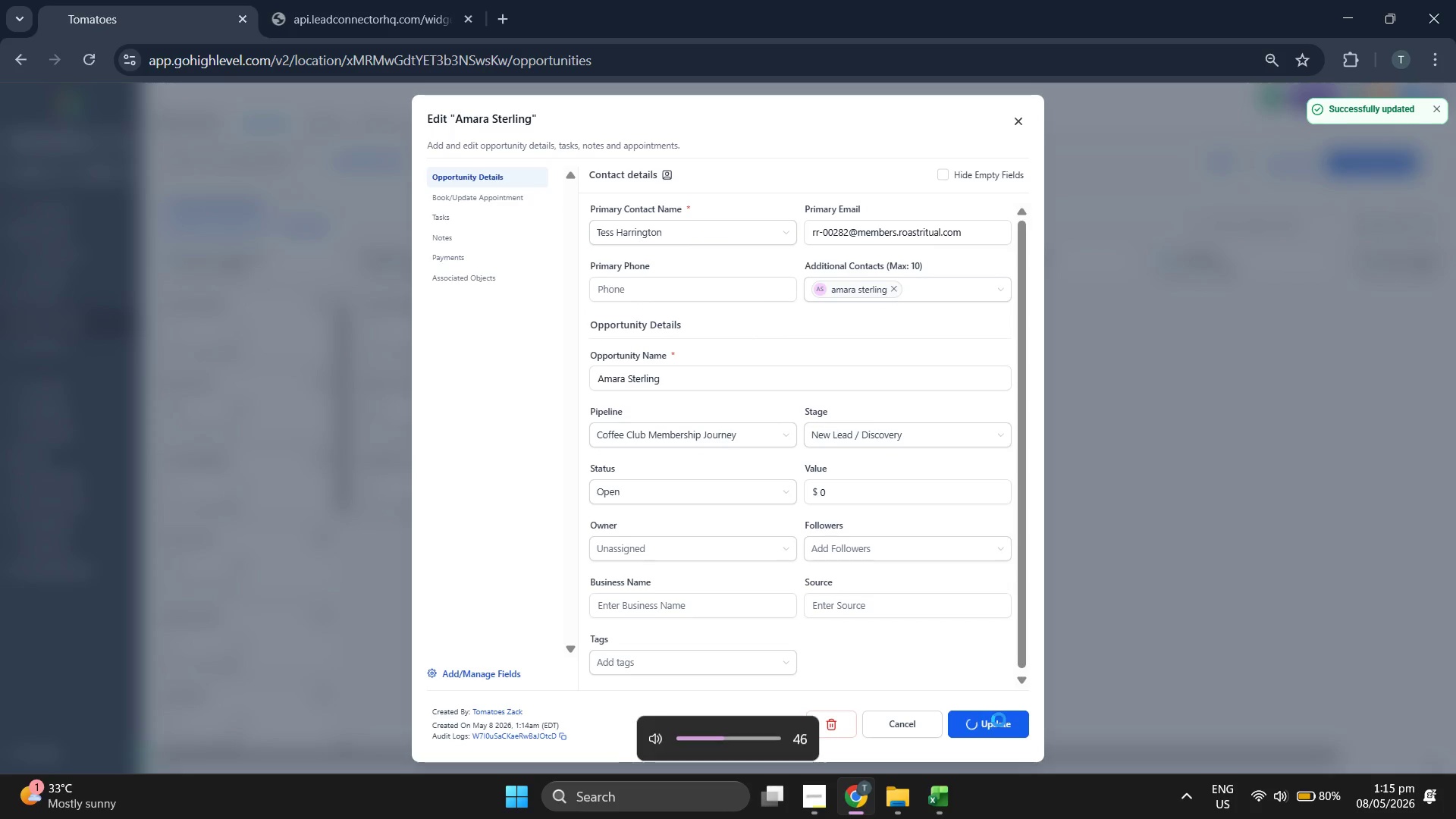 
hold_key(key=VolumeDown, duration=0.38)
 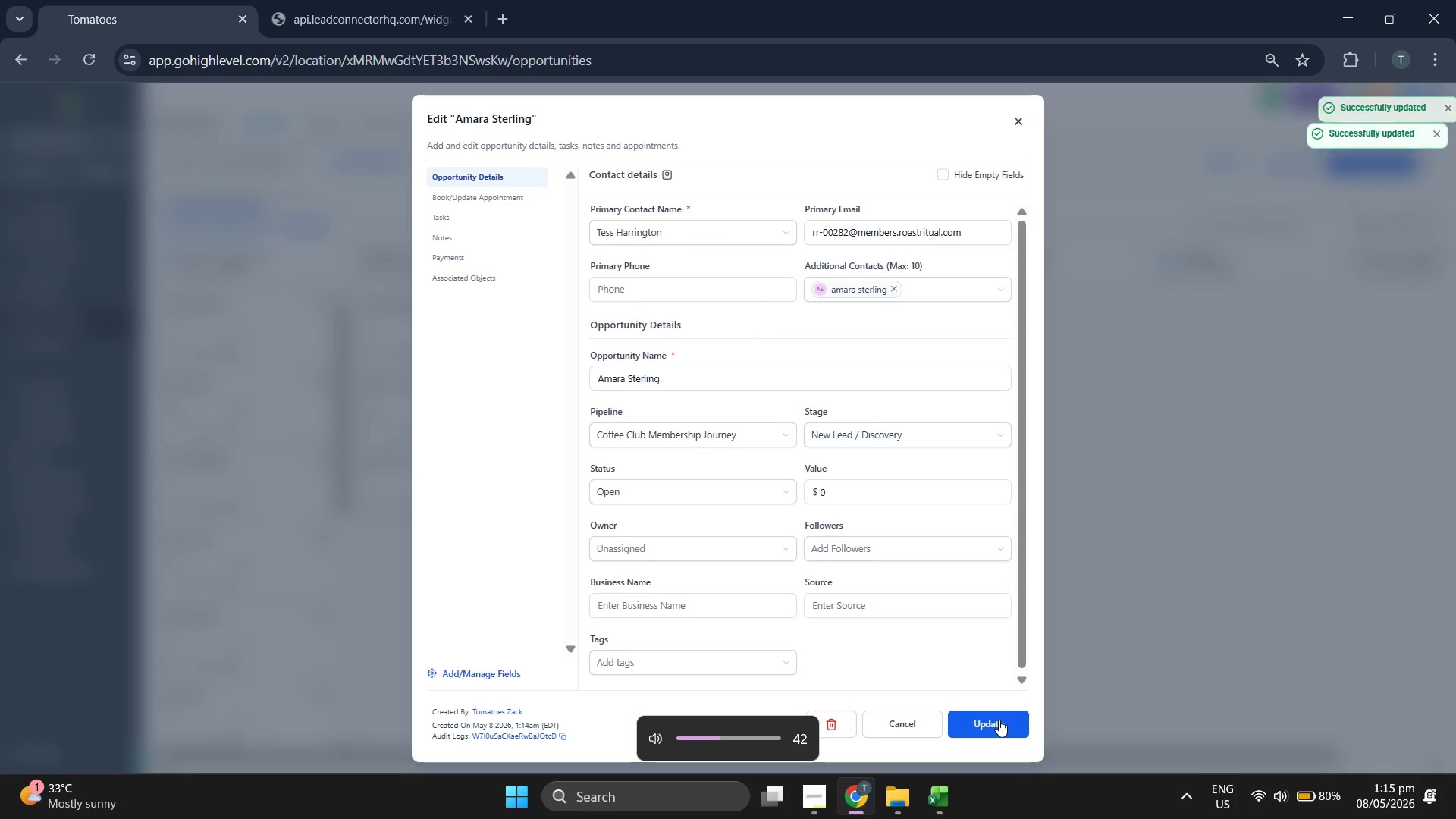 
key(VolumeDown)
 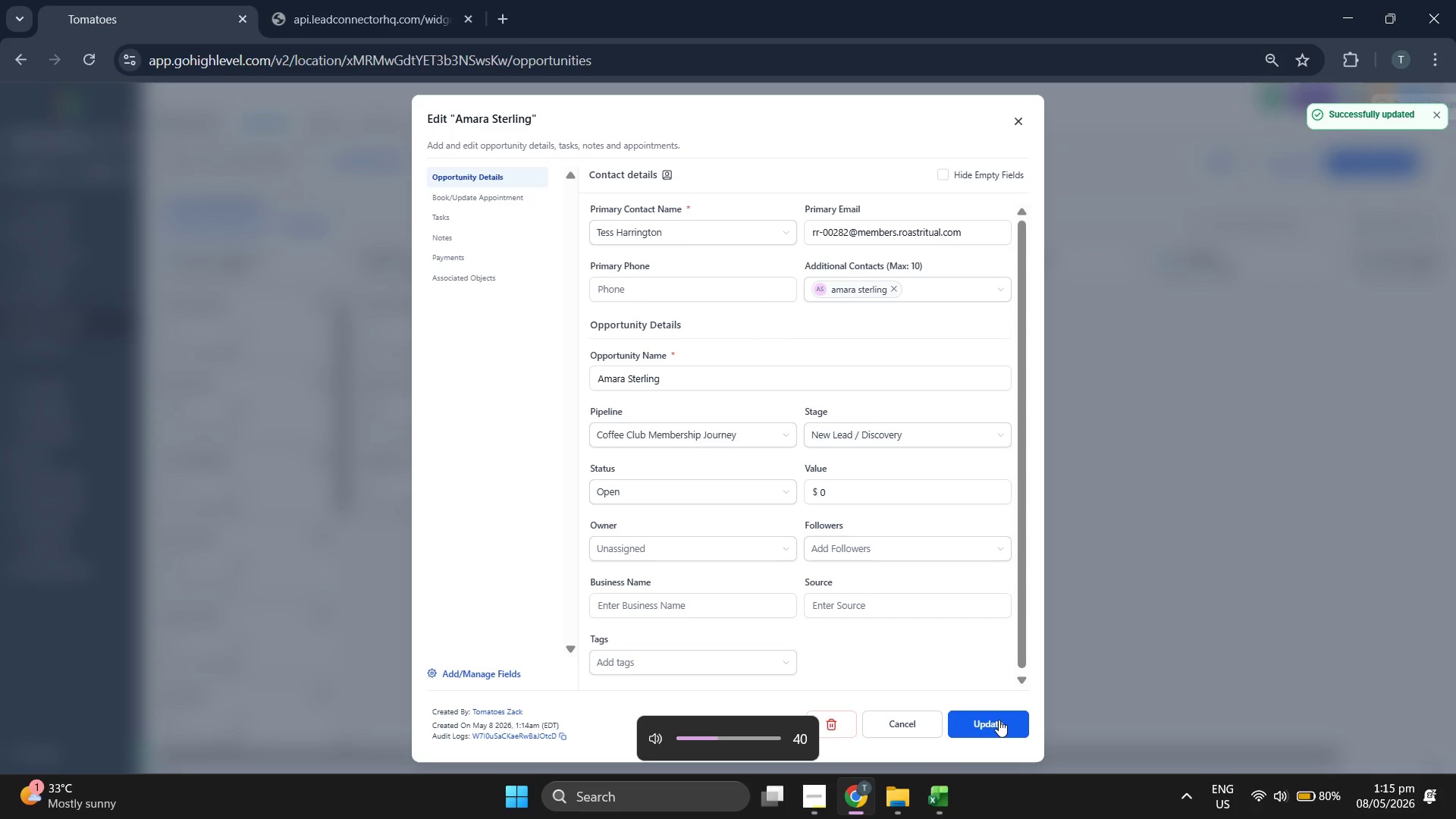 
key(VolumeDown)
 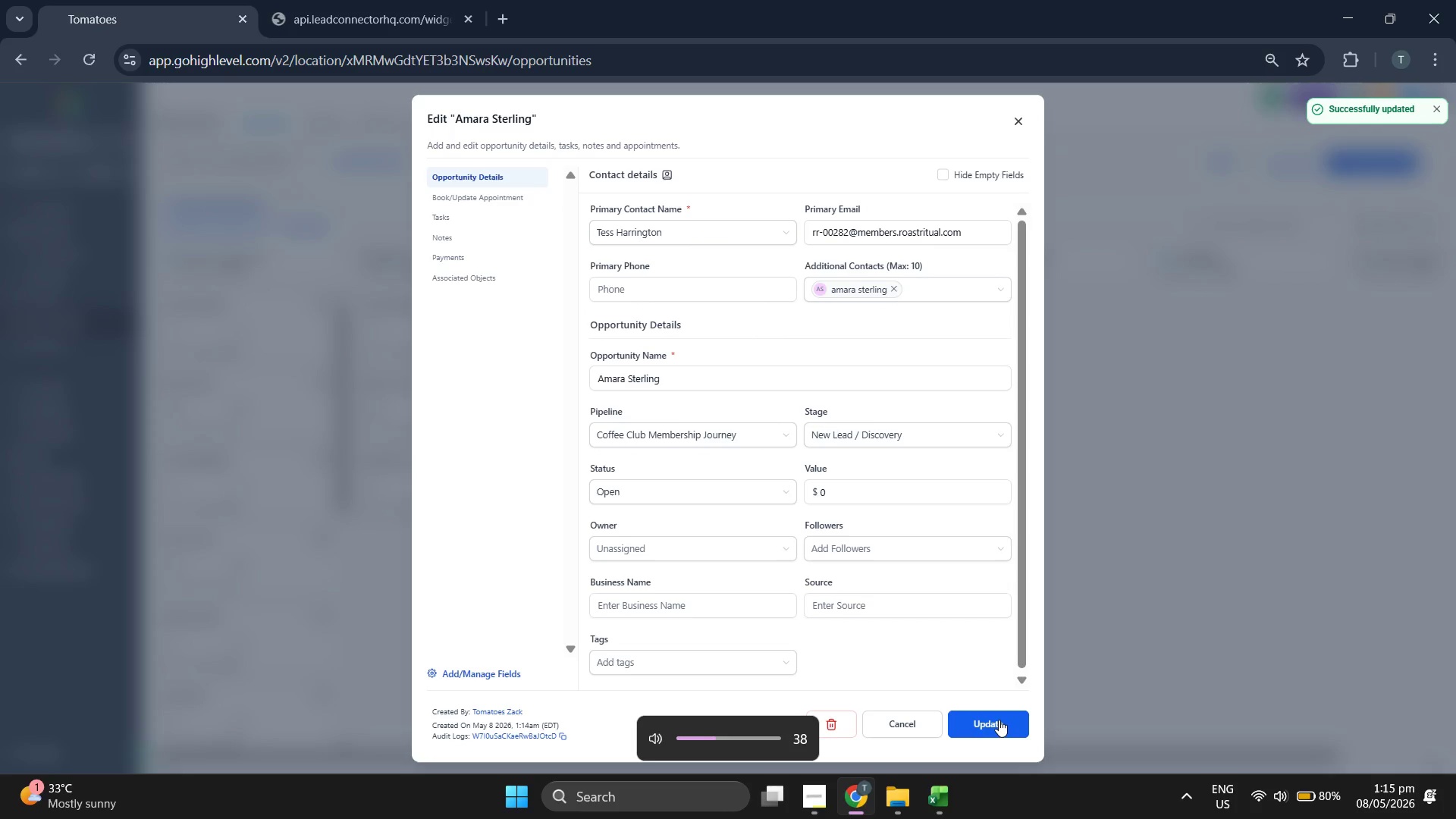 
key(VolumeDown)
 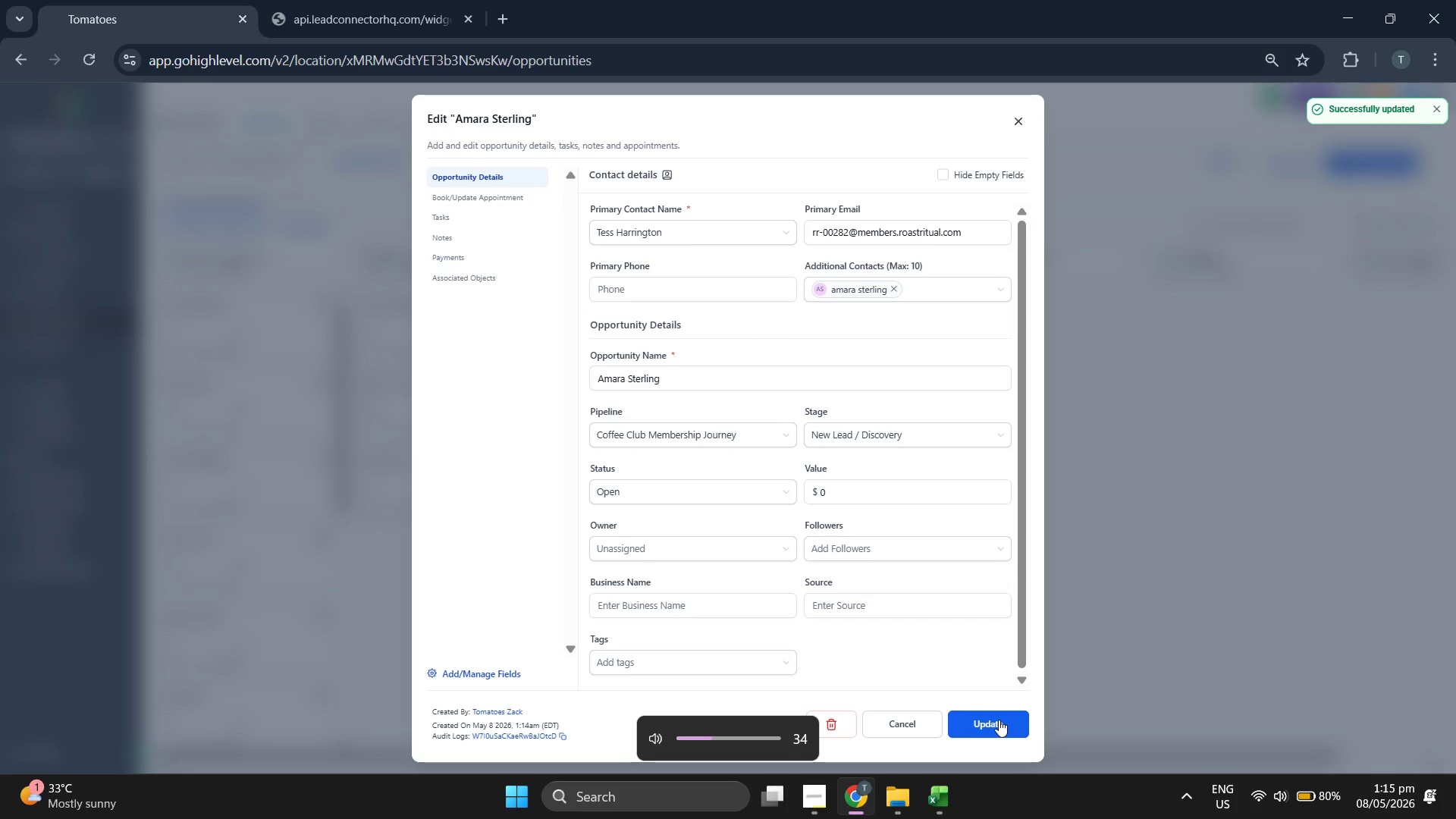 
key(VolumeDown)
 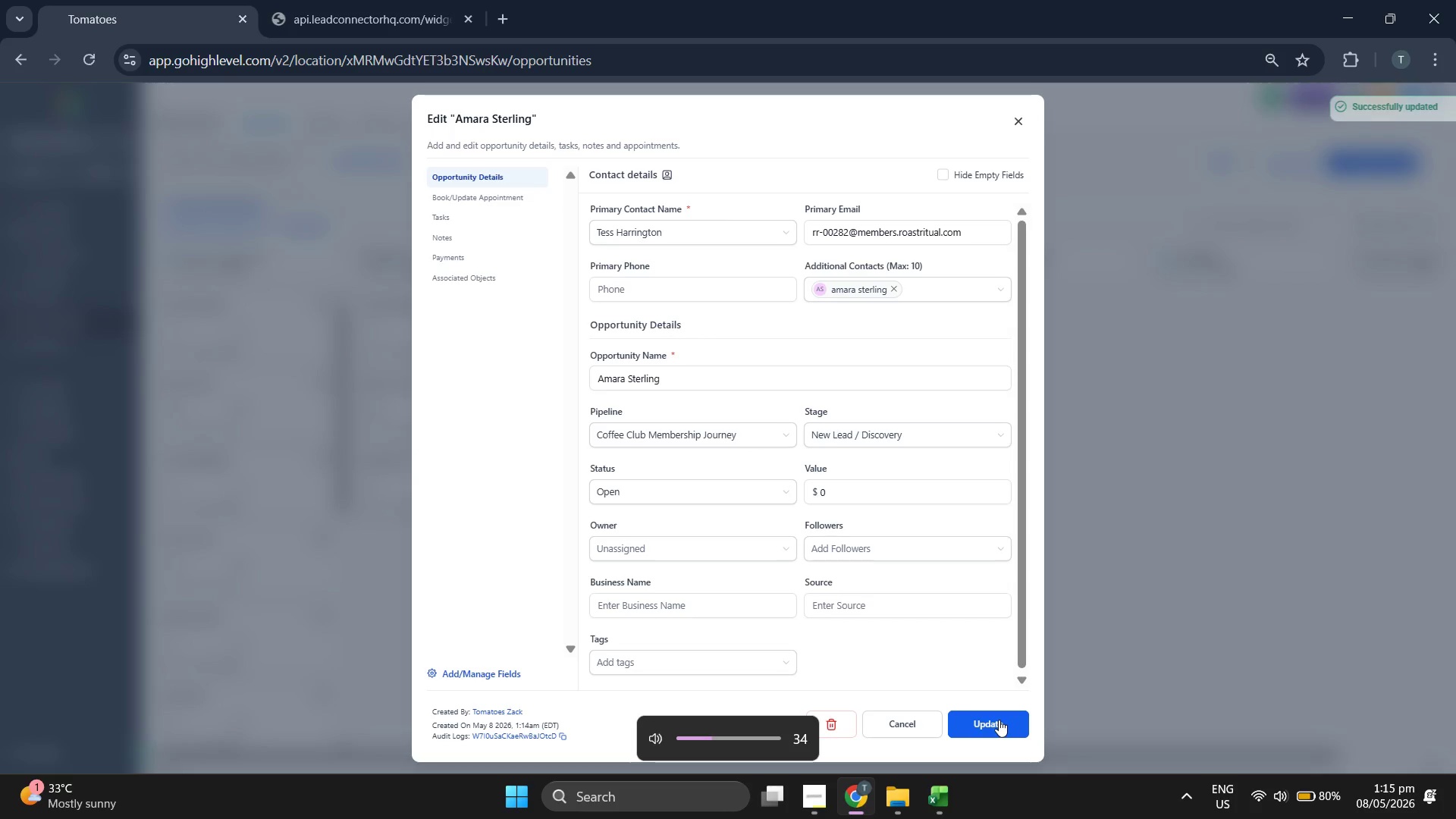 
key(VolumeUp)
 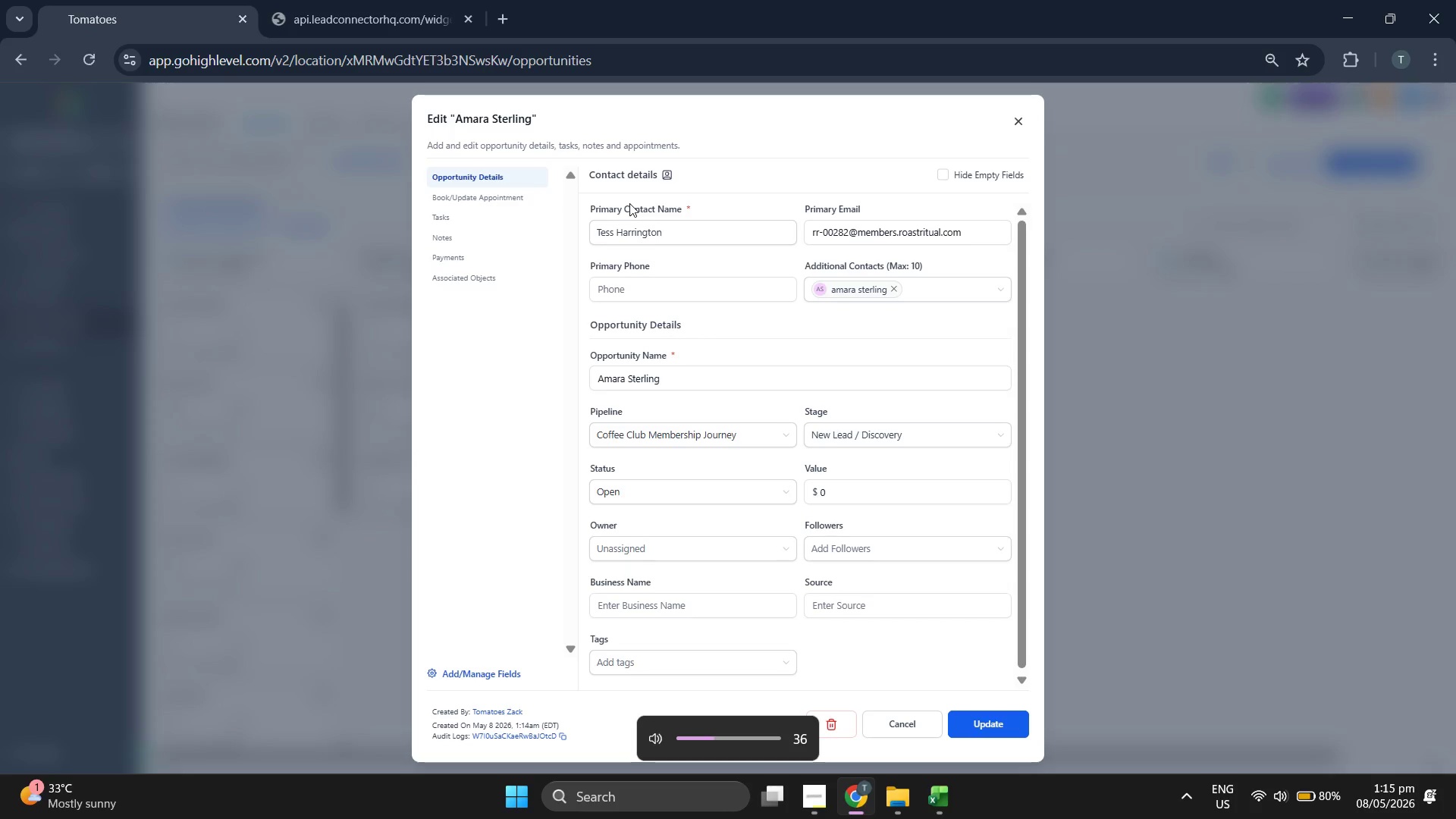 
left_click([650, 234])
 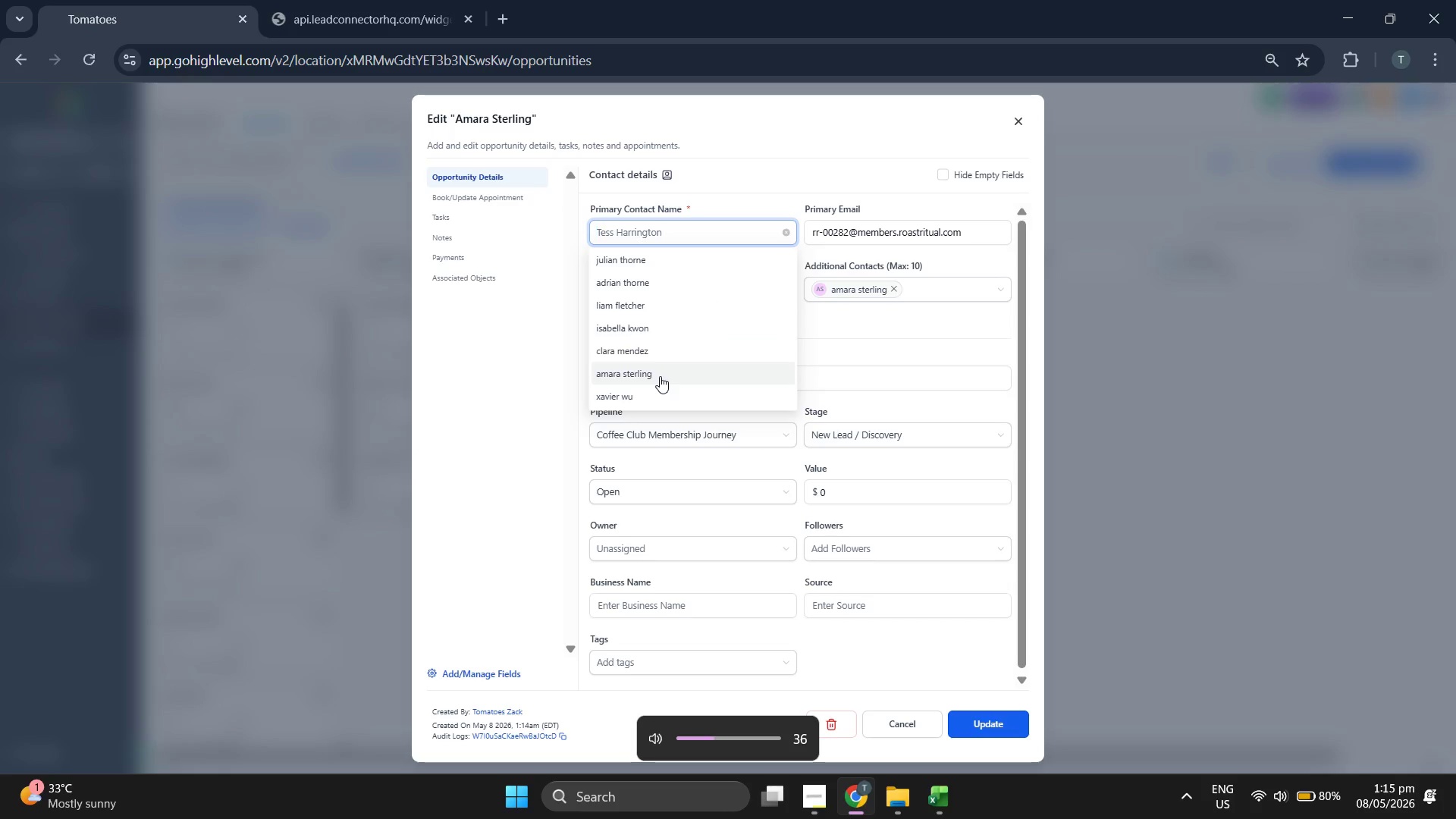 
scroll: coordinate [699, 347], scroll_direction: down, amount: 3.0
 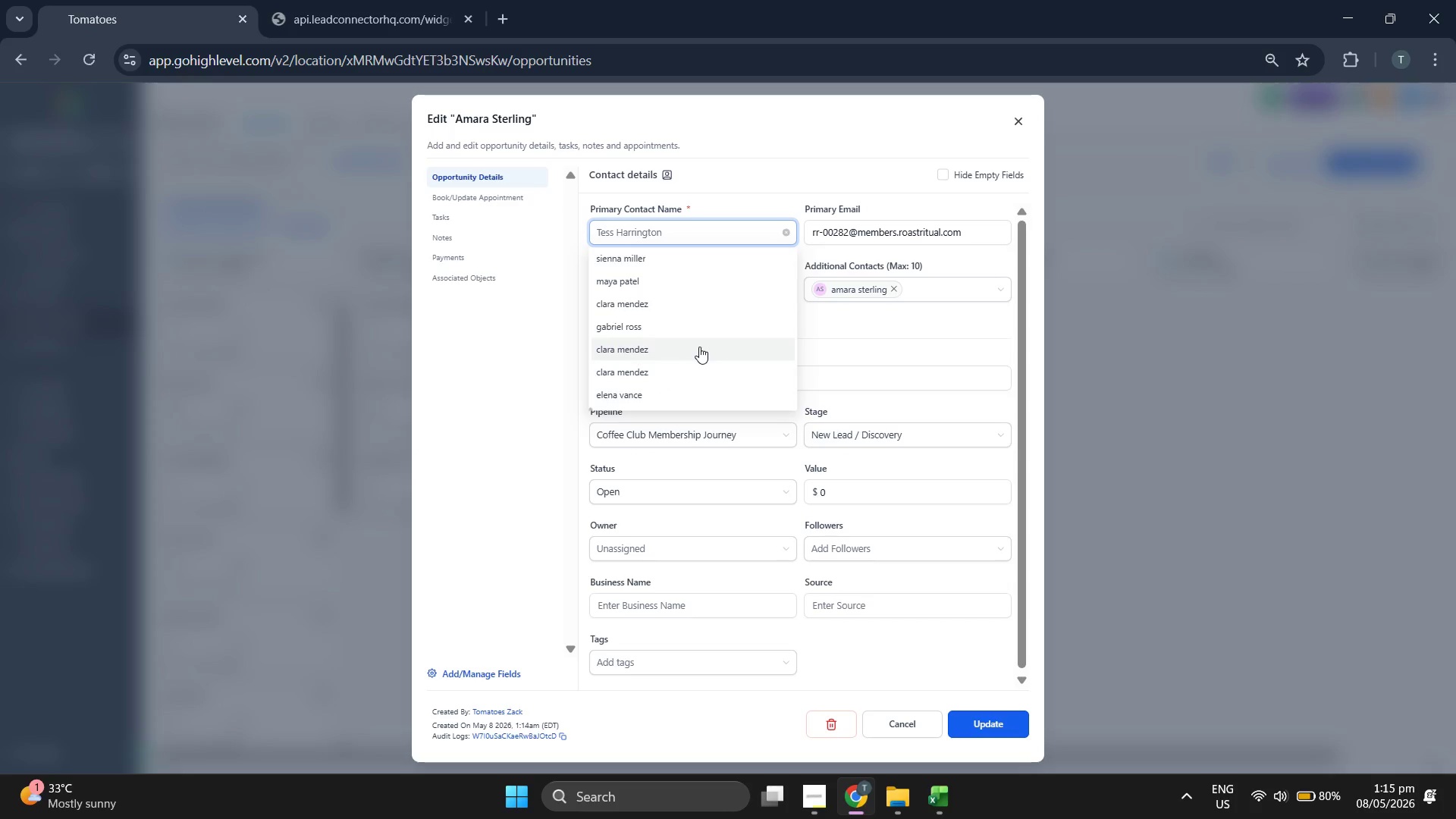 
scroll: coordinate [709, 325], scroll_direction: up, amount: 2.0
 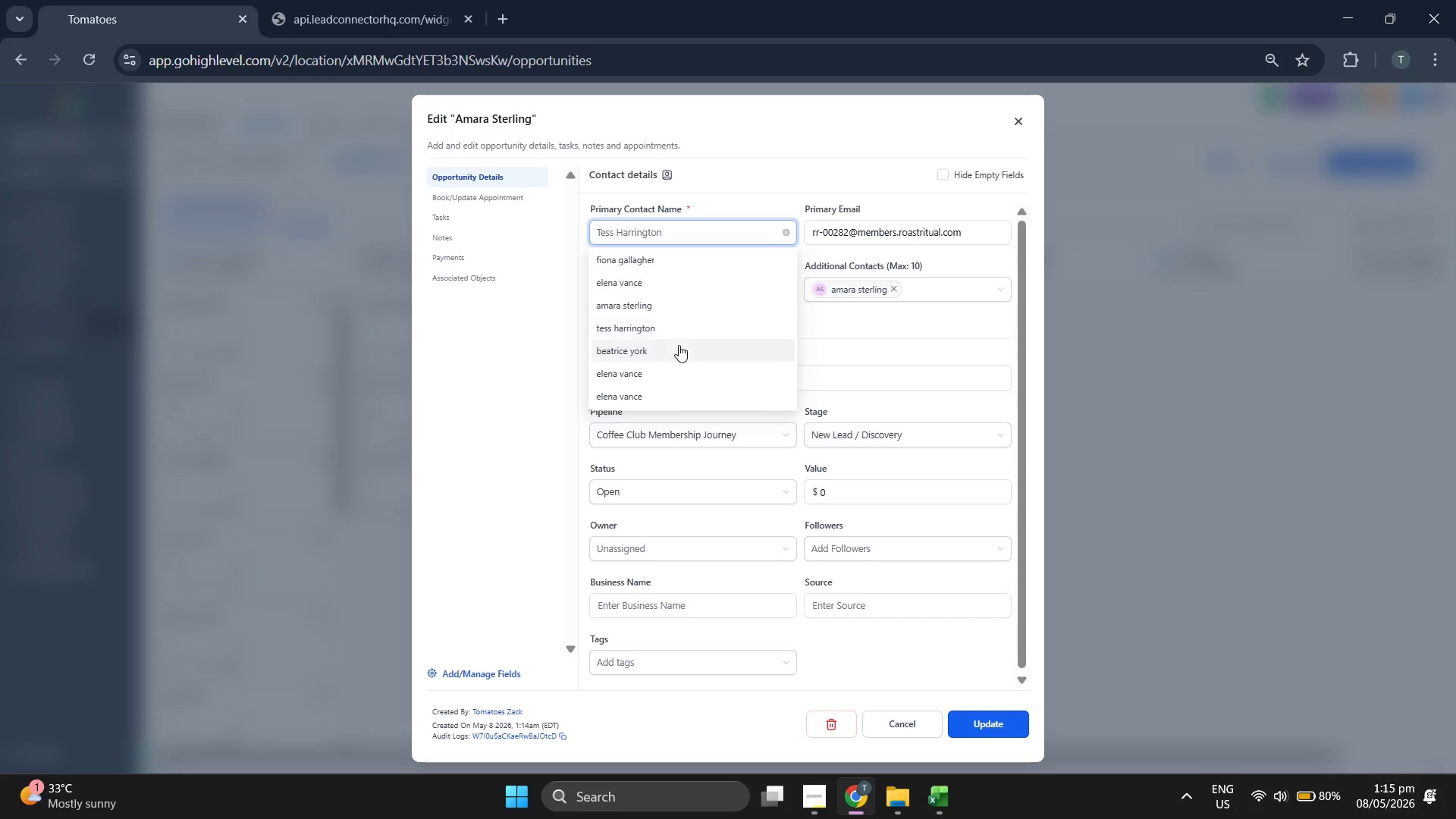 
left_click([675, 355])
 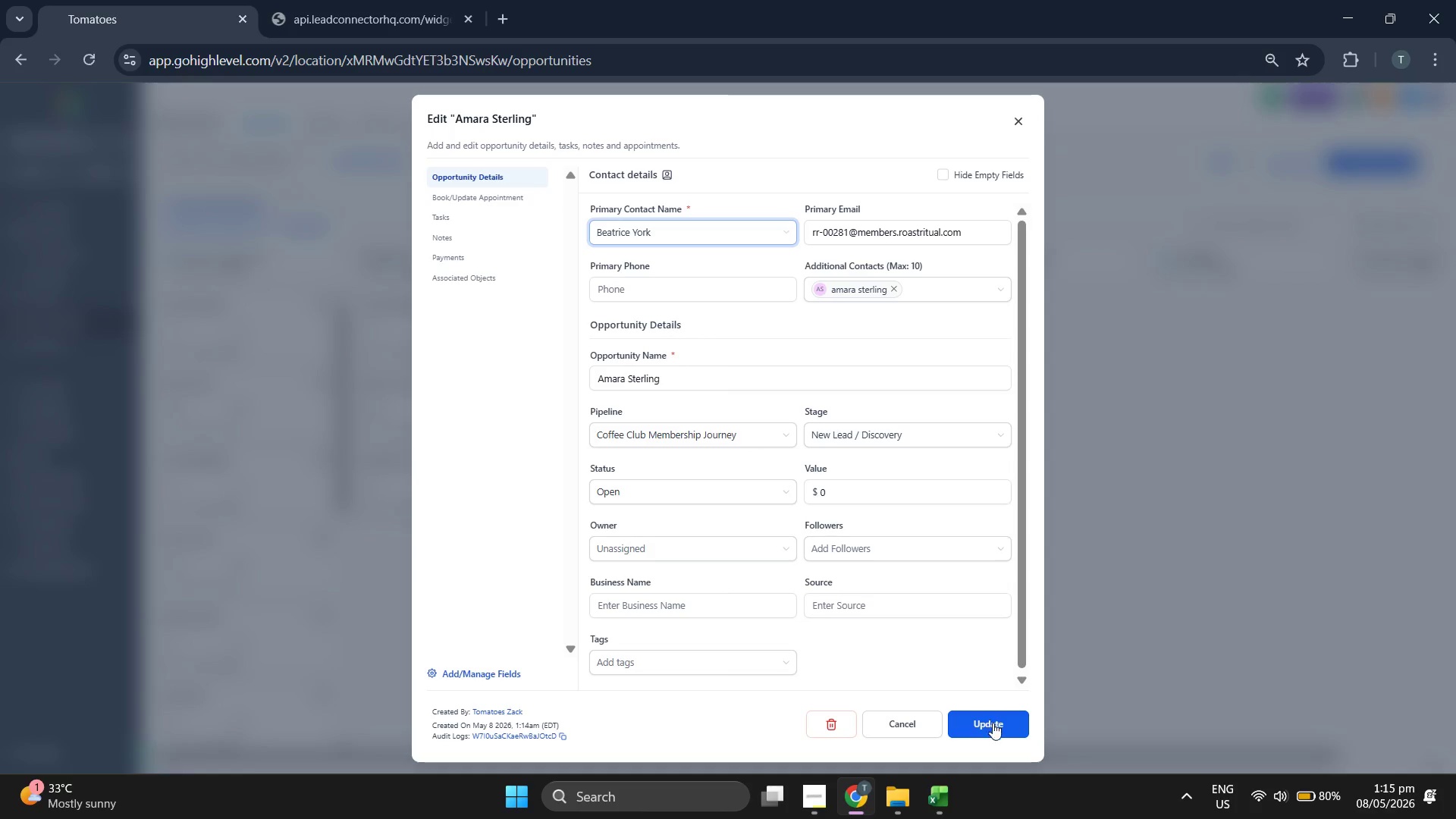 
left_click([996, 726])
 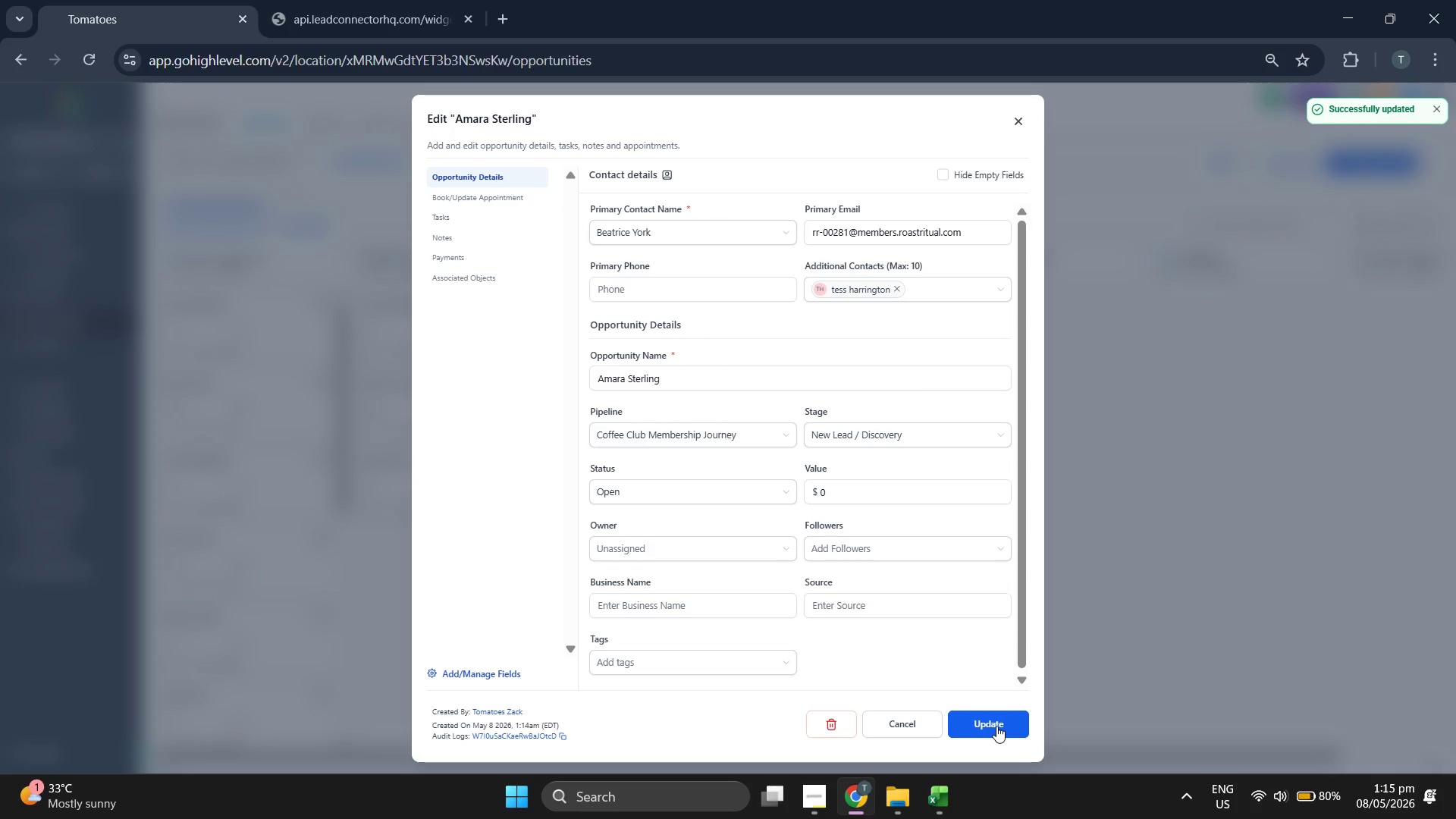 
left_click([996, 726])
 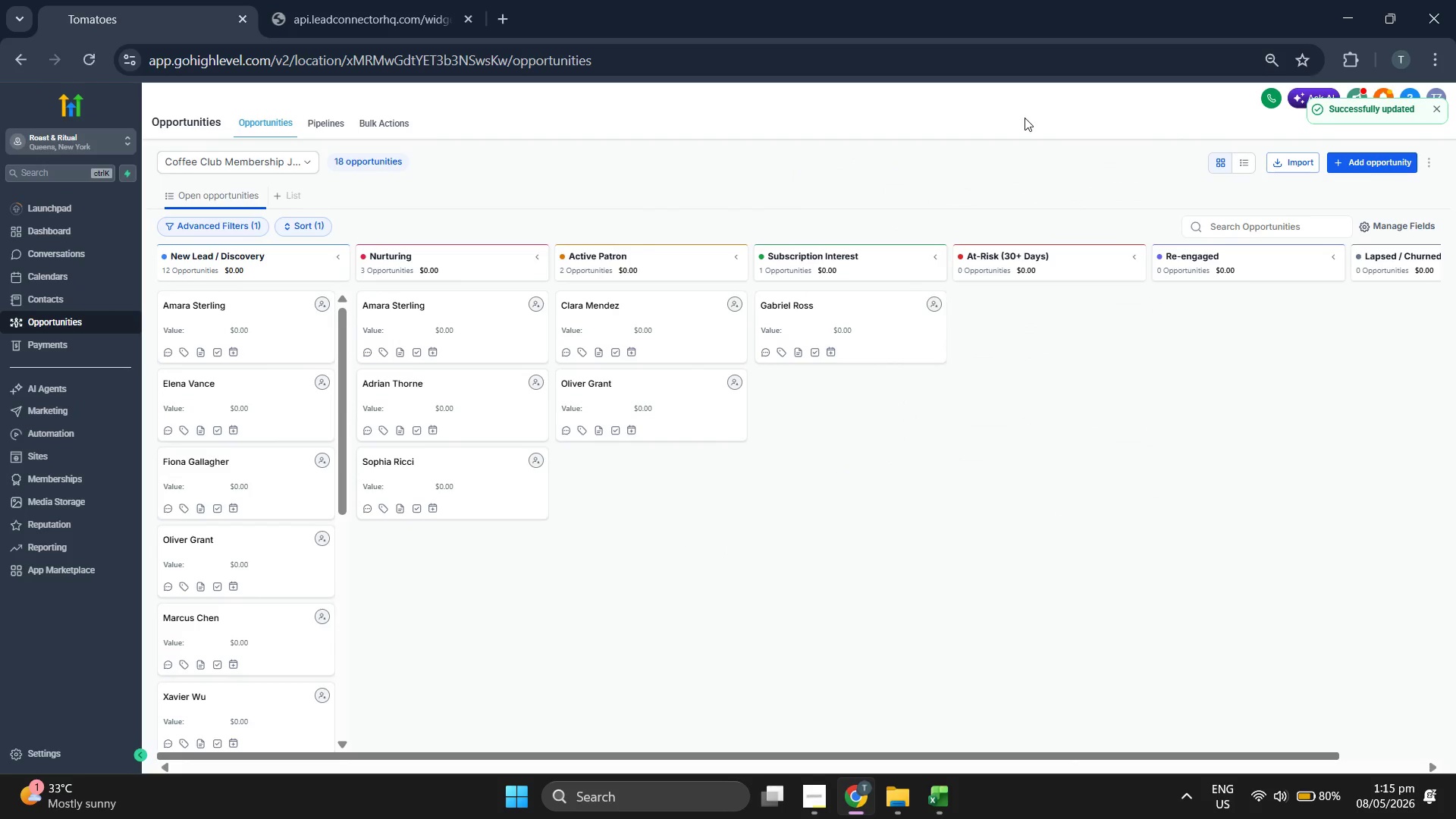 
left_click([1392, 155])
 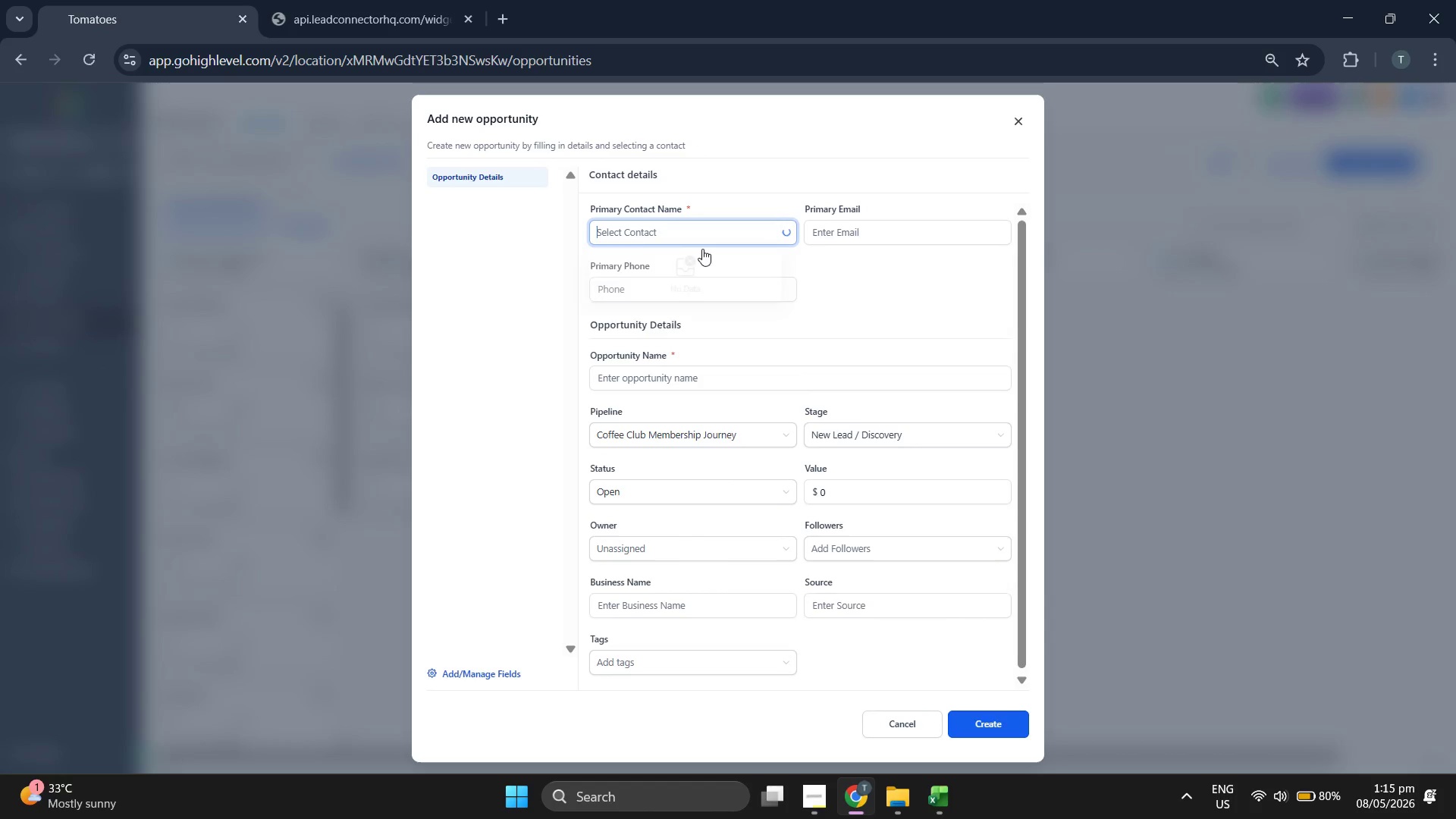 
scroll: coordinate [699, 314], scroll_direction: down, amount: 4.0
 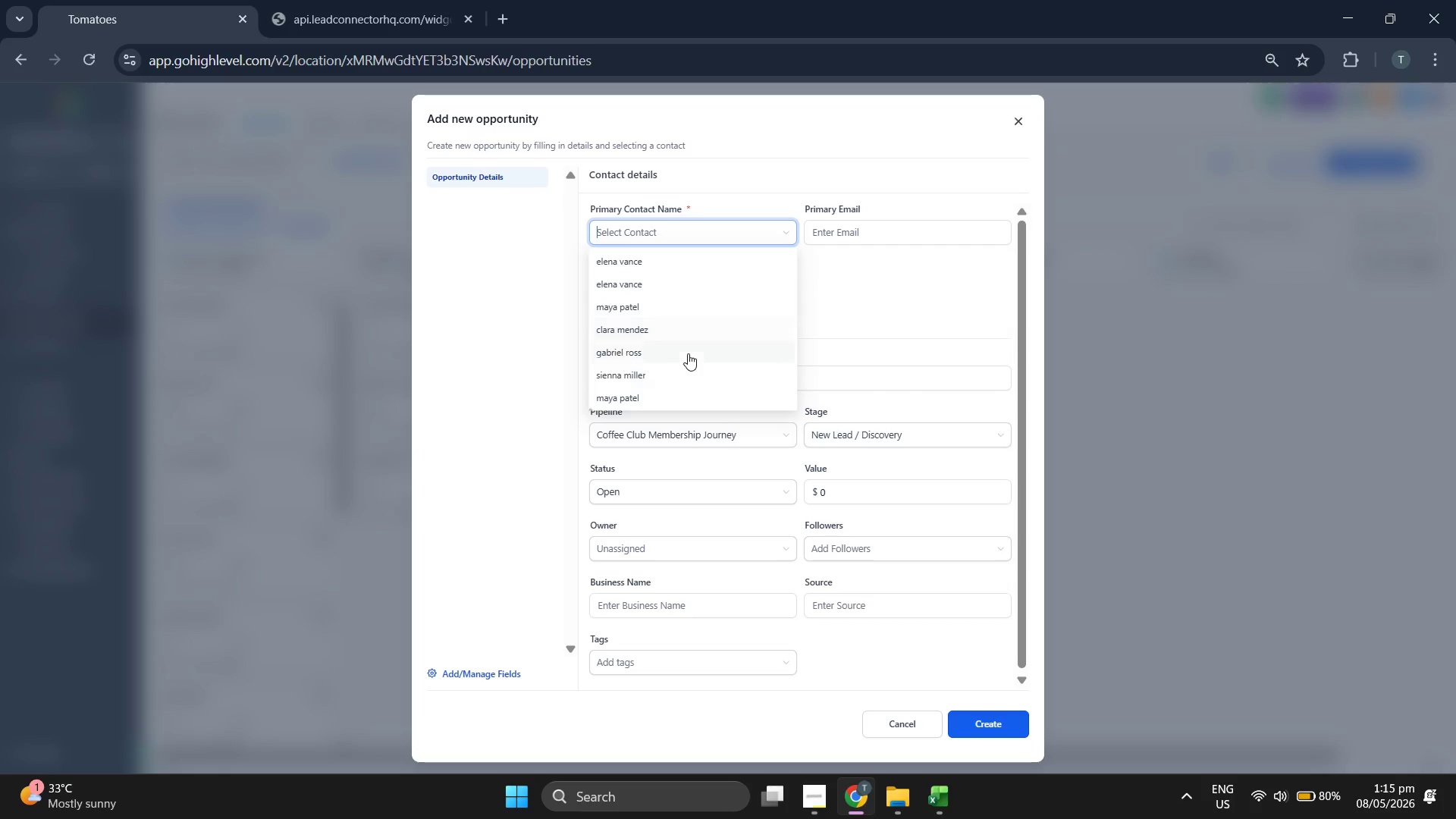 
scroll: coordinate [695, 370], scroll_direction: up, amount: 2.0
 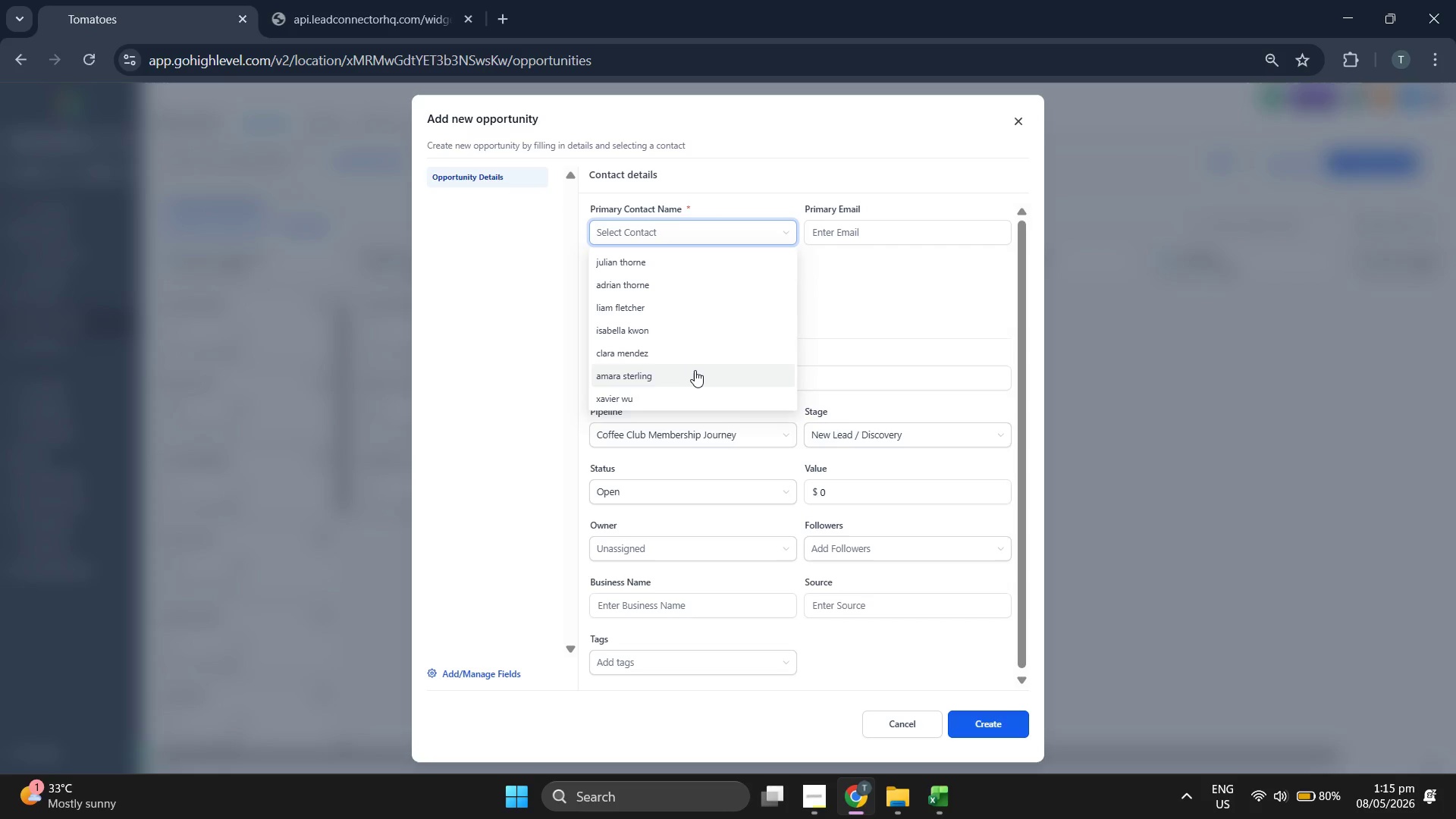 
scroll: coordinate [720, 348], scroll_direction: down, amount: 5.0
 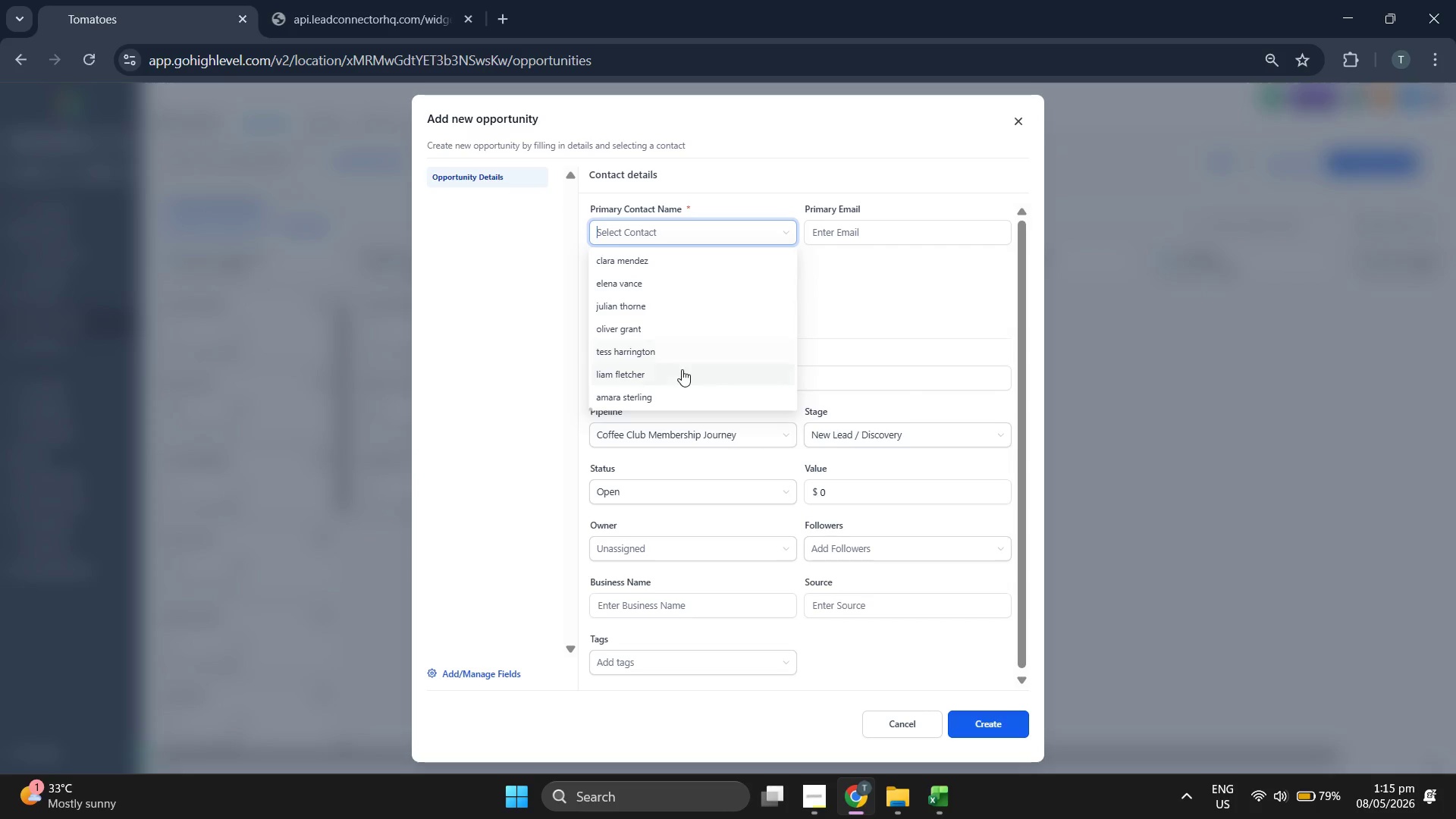 
left_click([689, 402])
 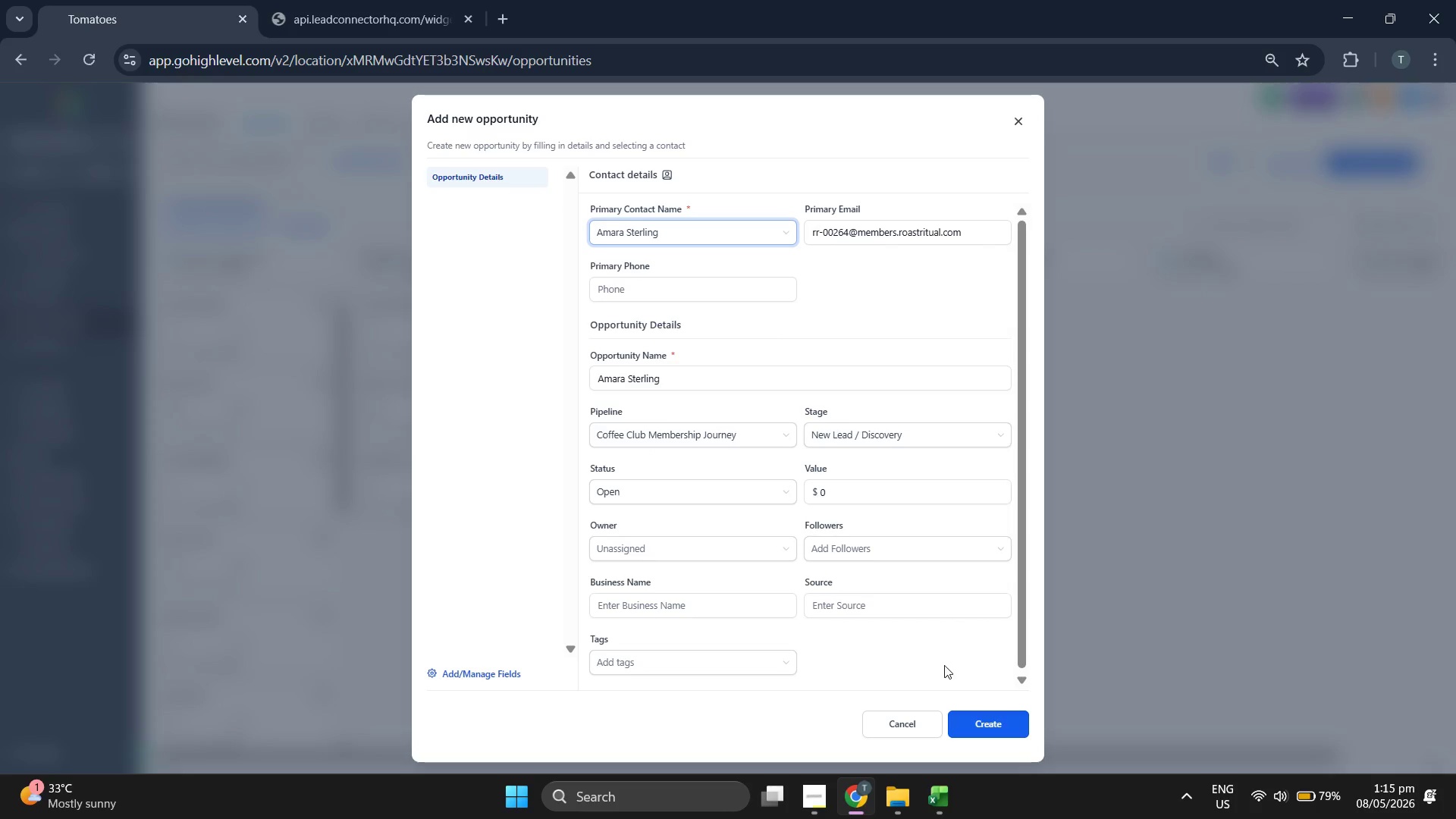 
left_click([1004, 721])
 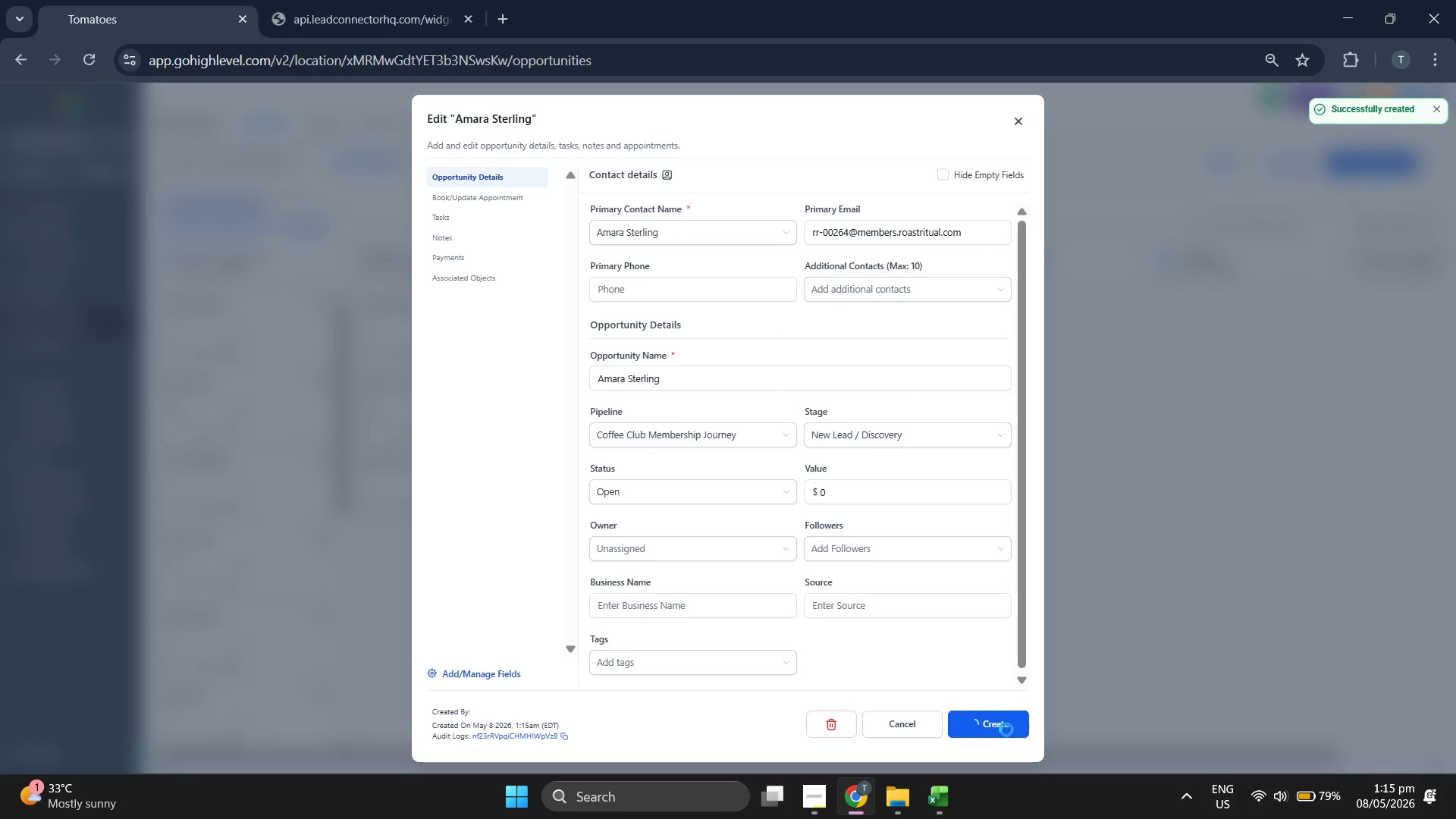 
left_click([1006, 729])
 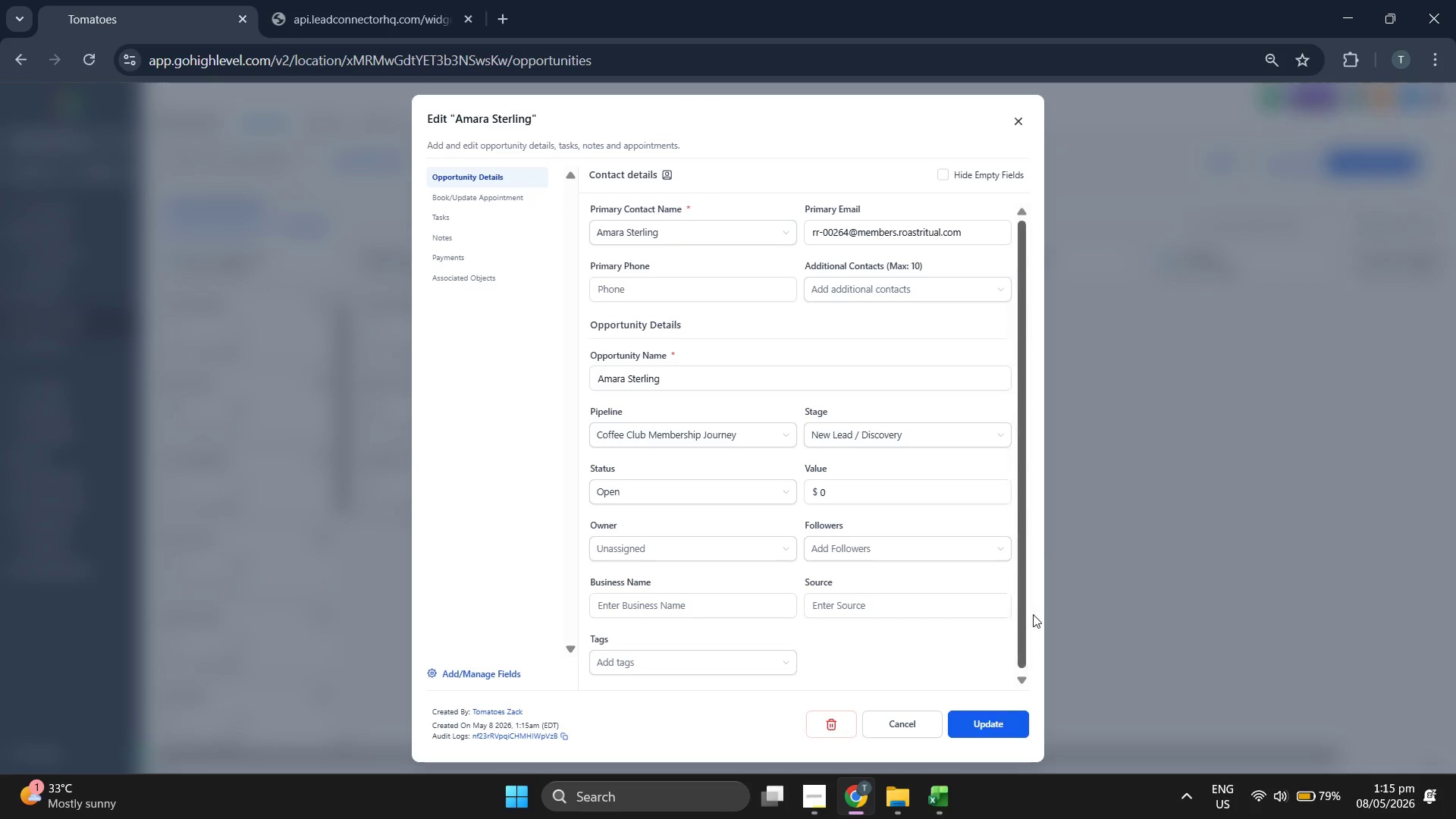 
left_click([1021, 118])
 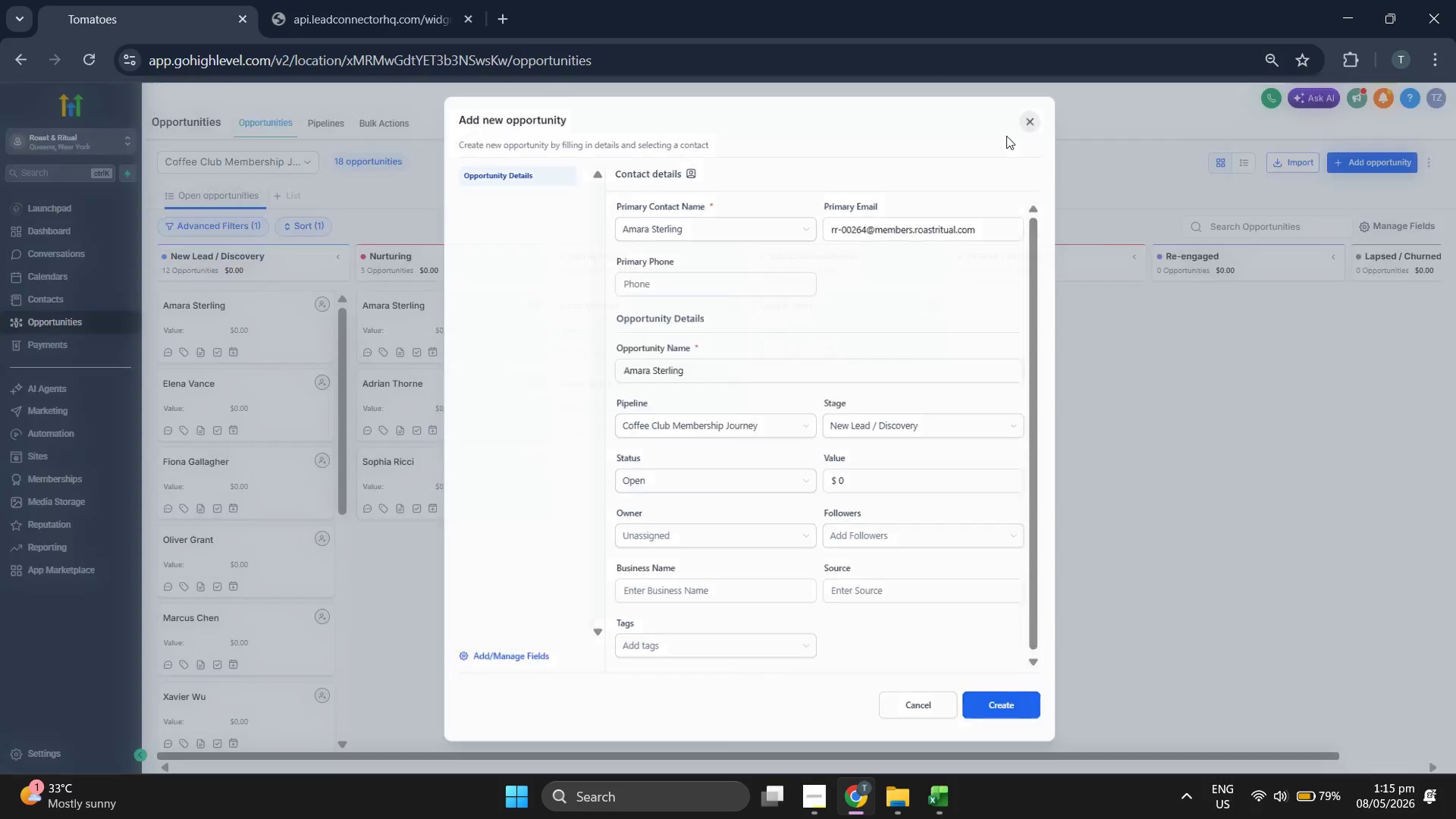 
mouse_move([870, 389])
 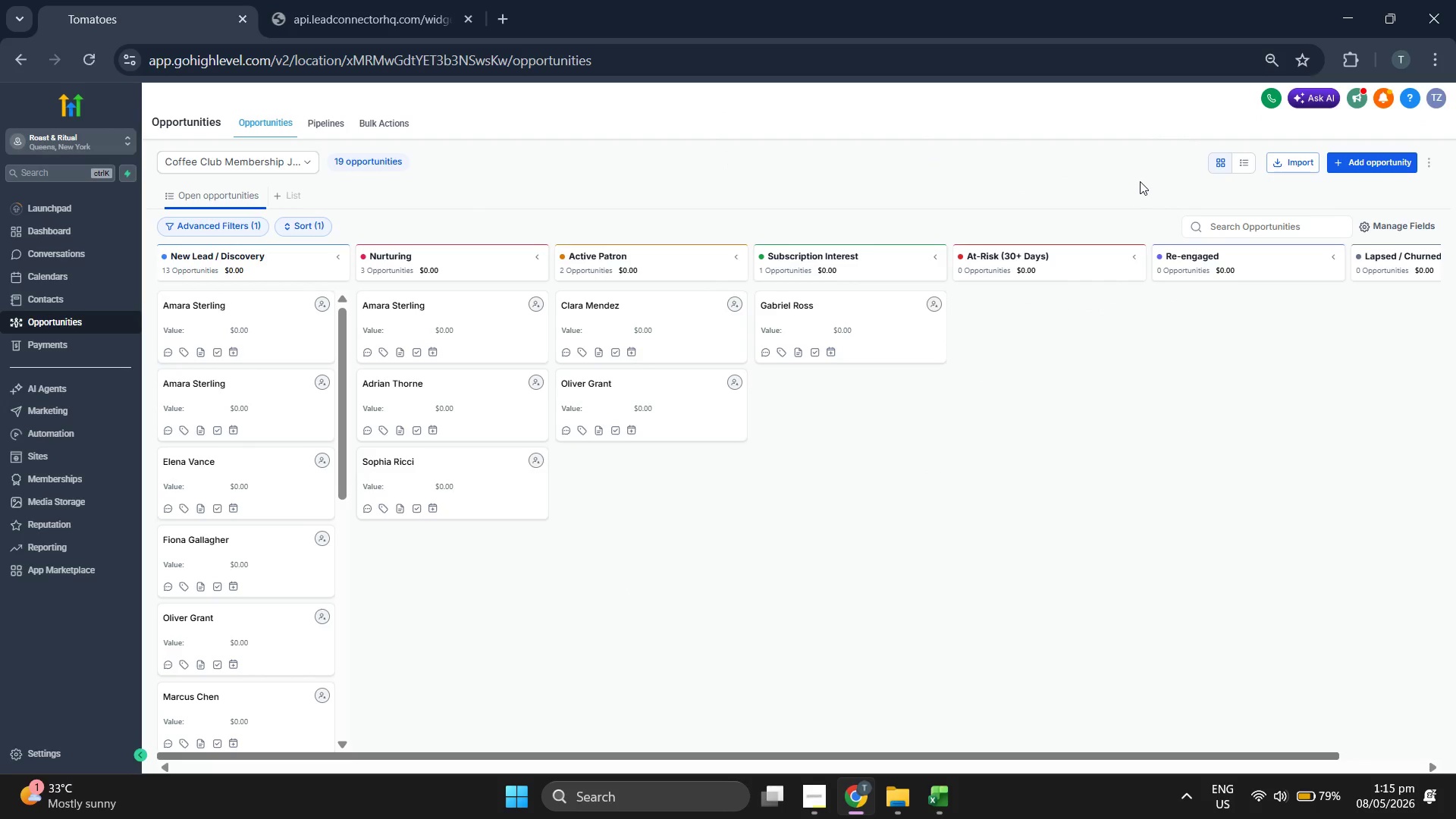 
left_click([1379, 168])
 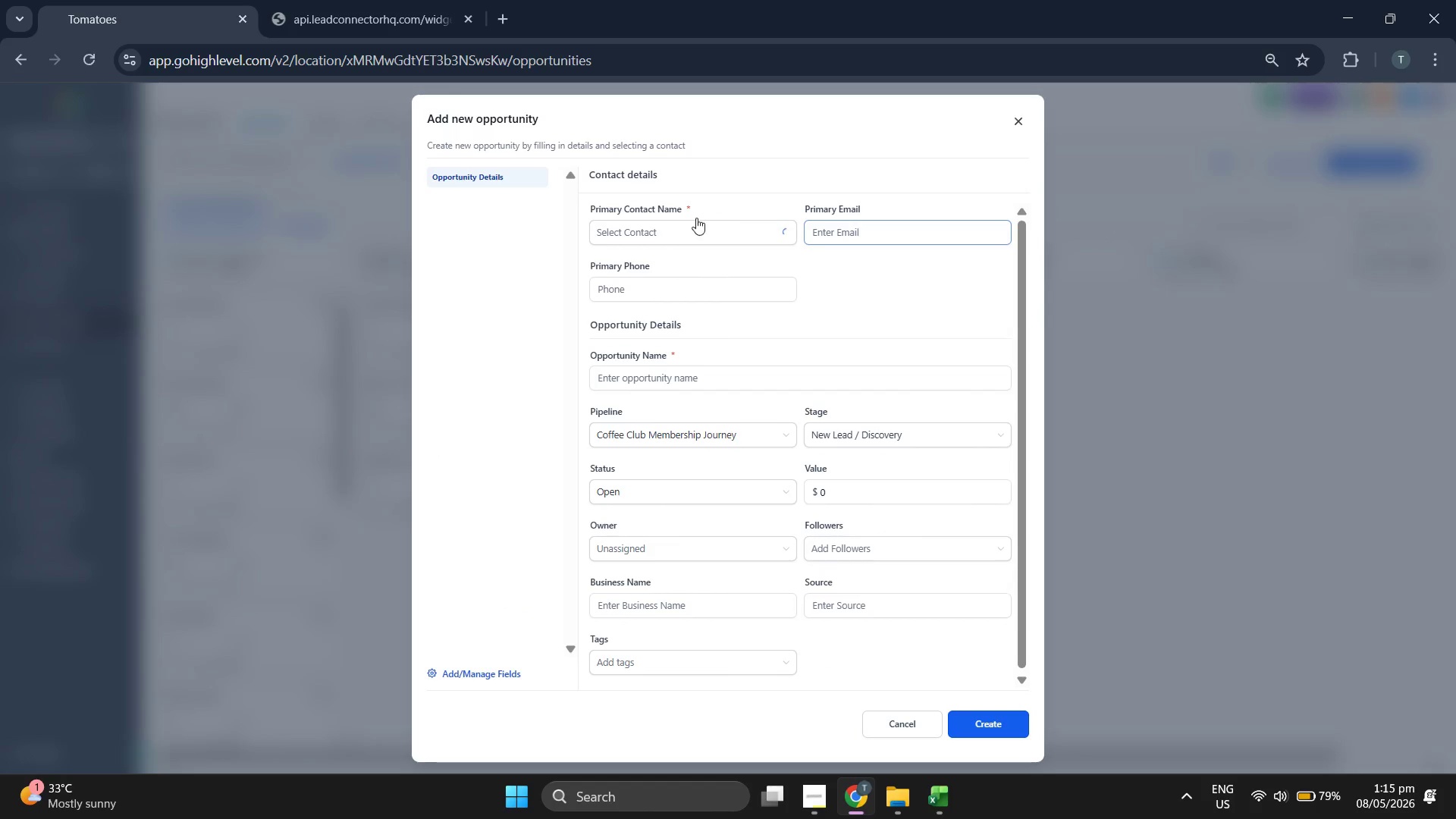 
left_click([673, 229])
 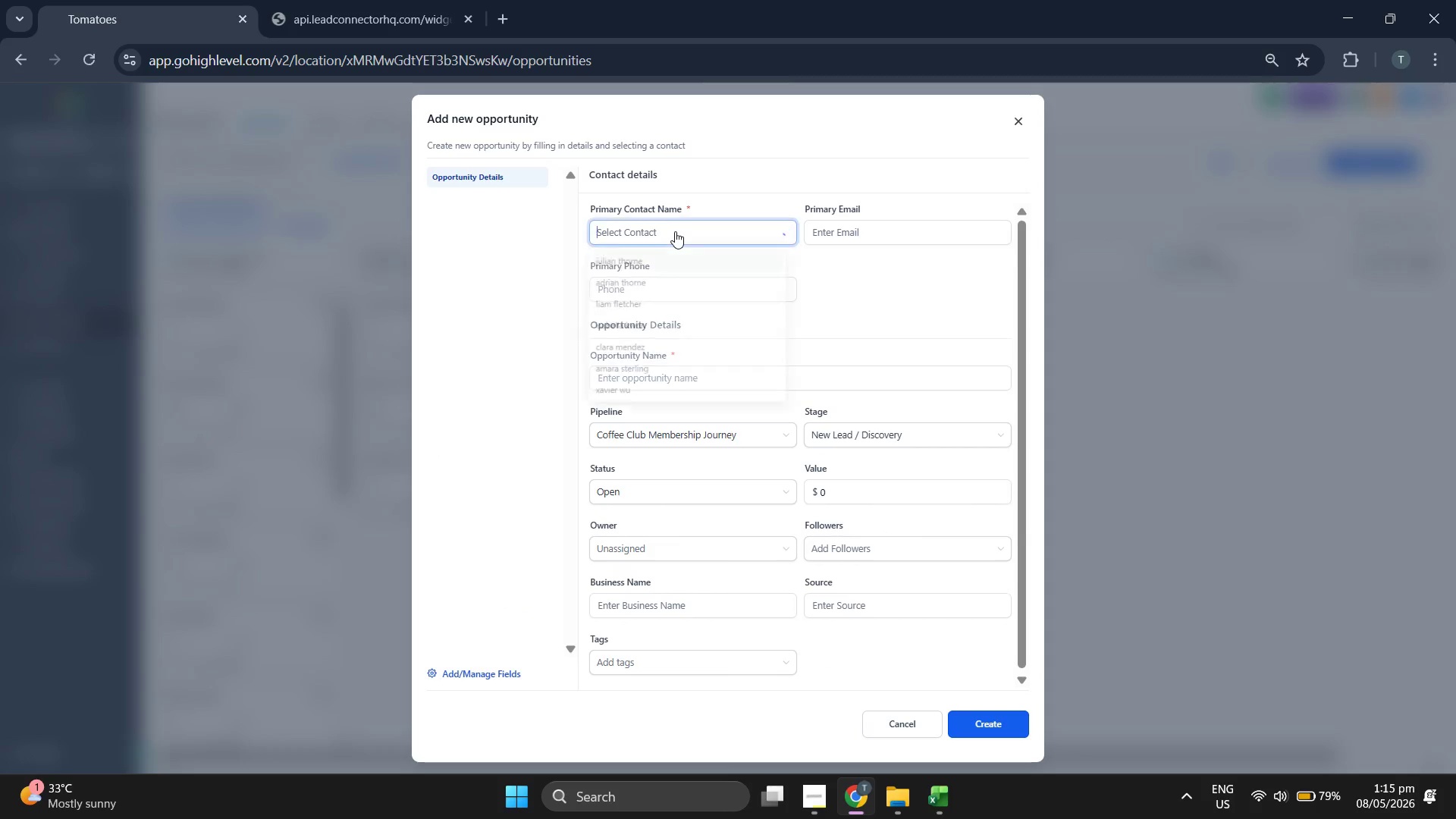 
left_click([675, 231])
 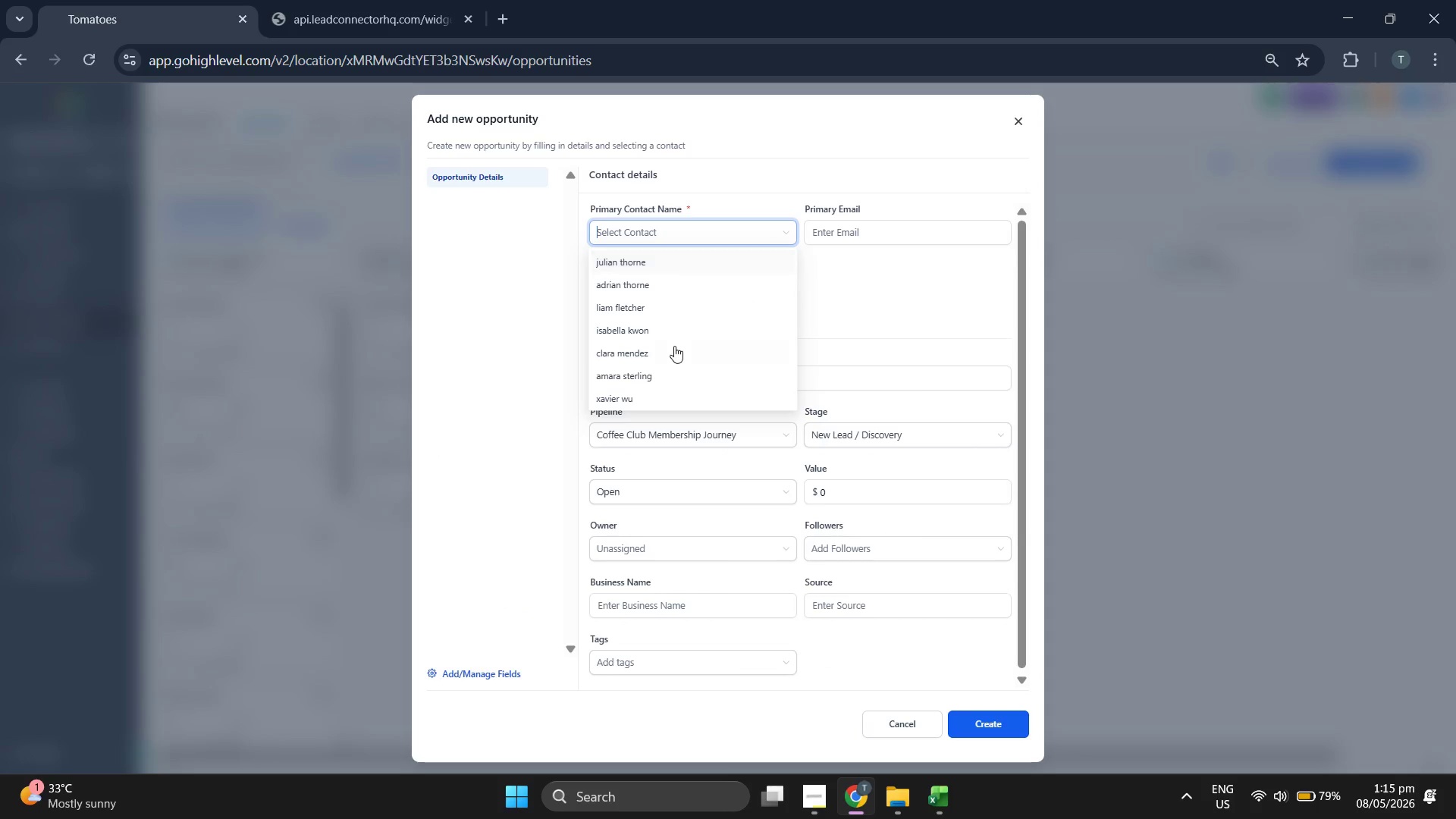 
scroll: coordinate [674, 346], scroll_direction: down, amount: 4.0
 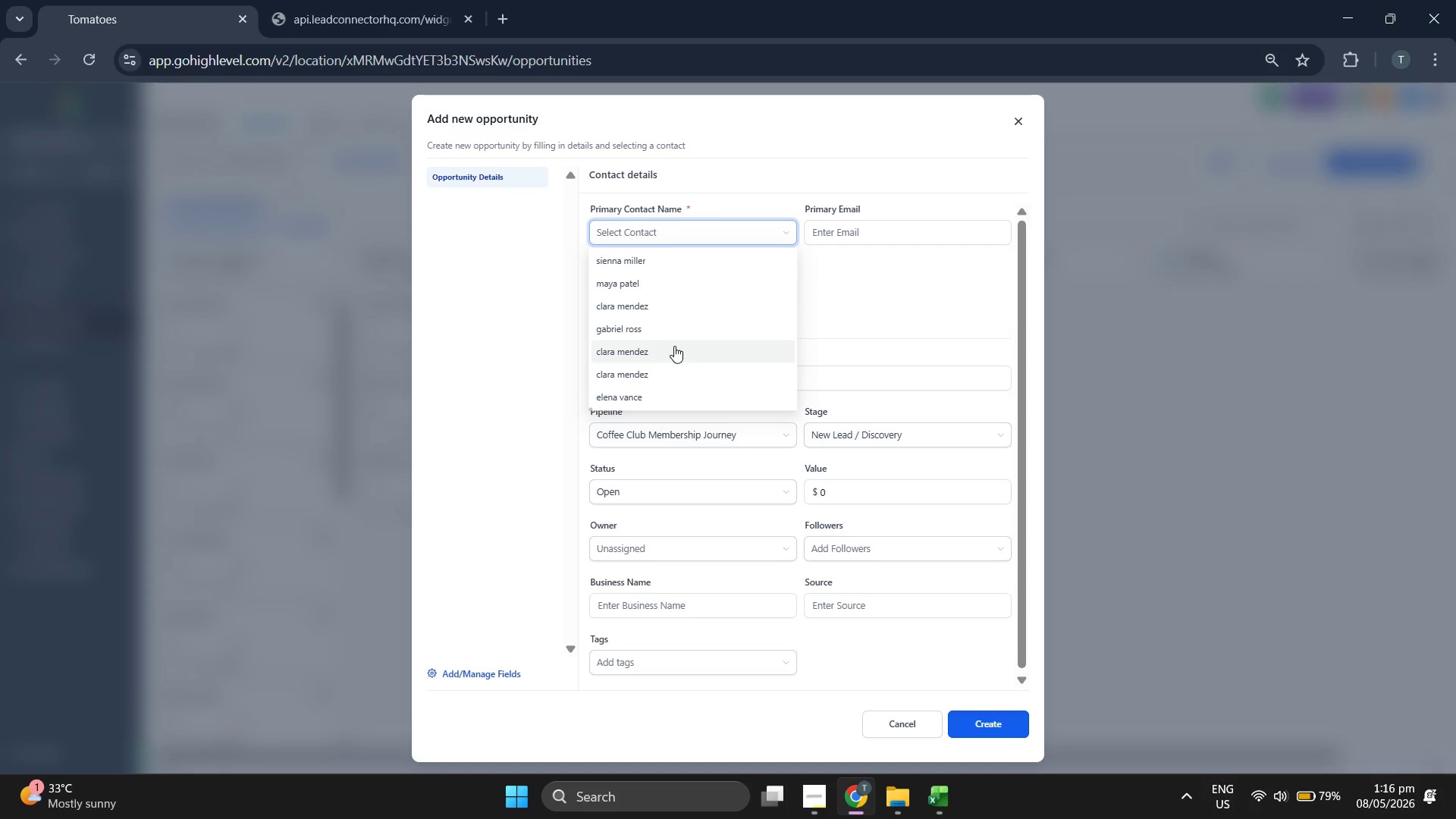 
scroll: coordinate [687, 335], scroll_direction: up, amount: 3.0
 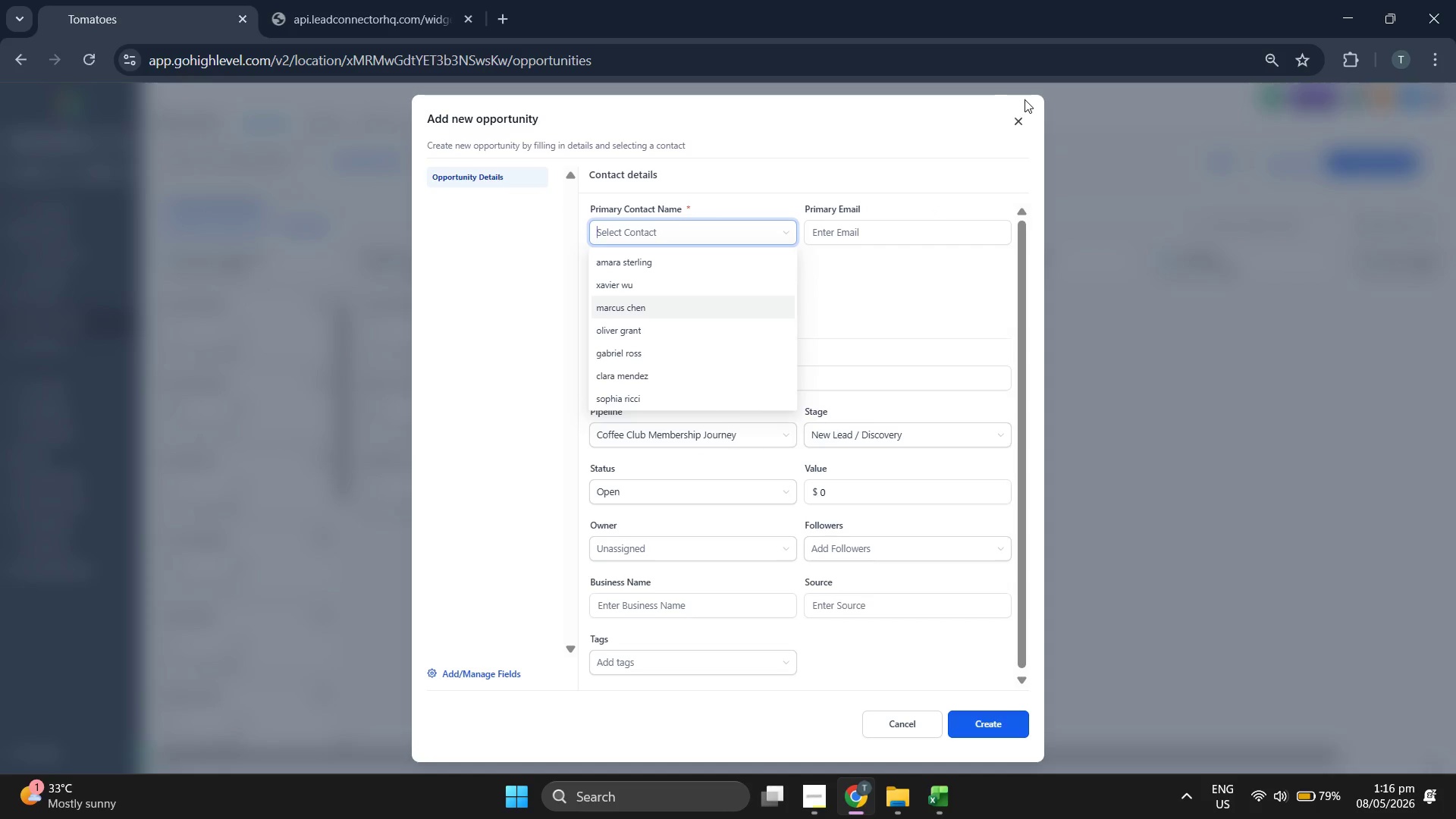 
double_click([1019, 123])
 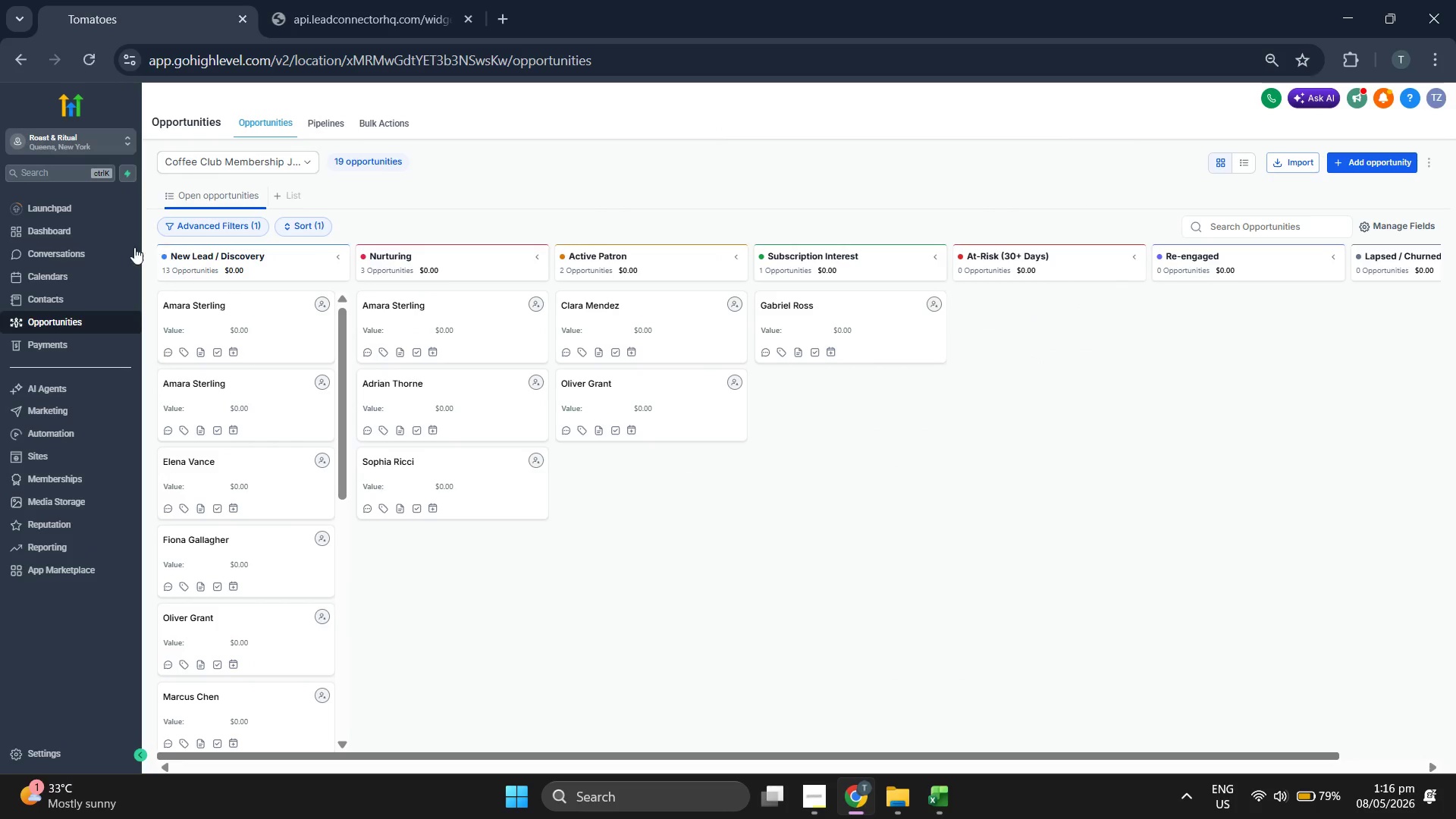 
left_click([88, 228])
 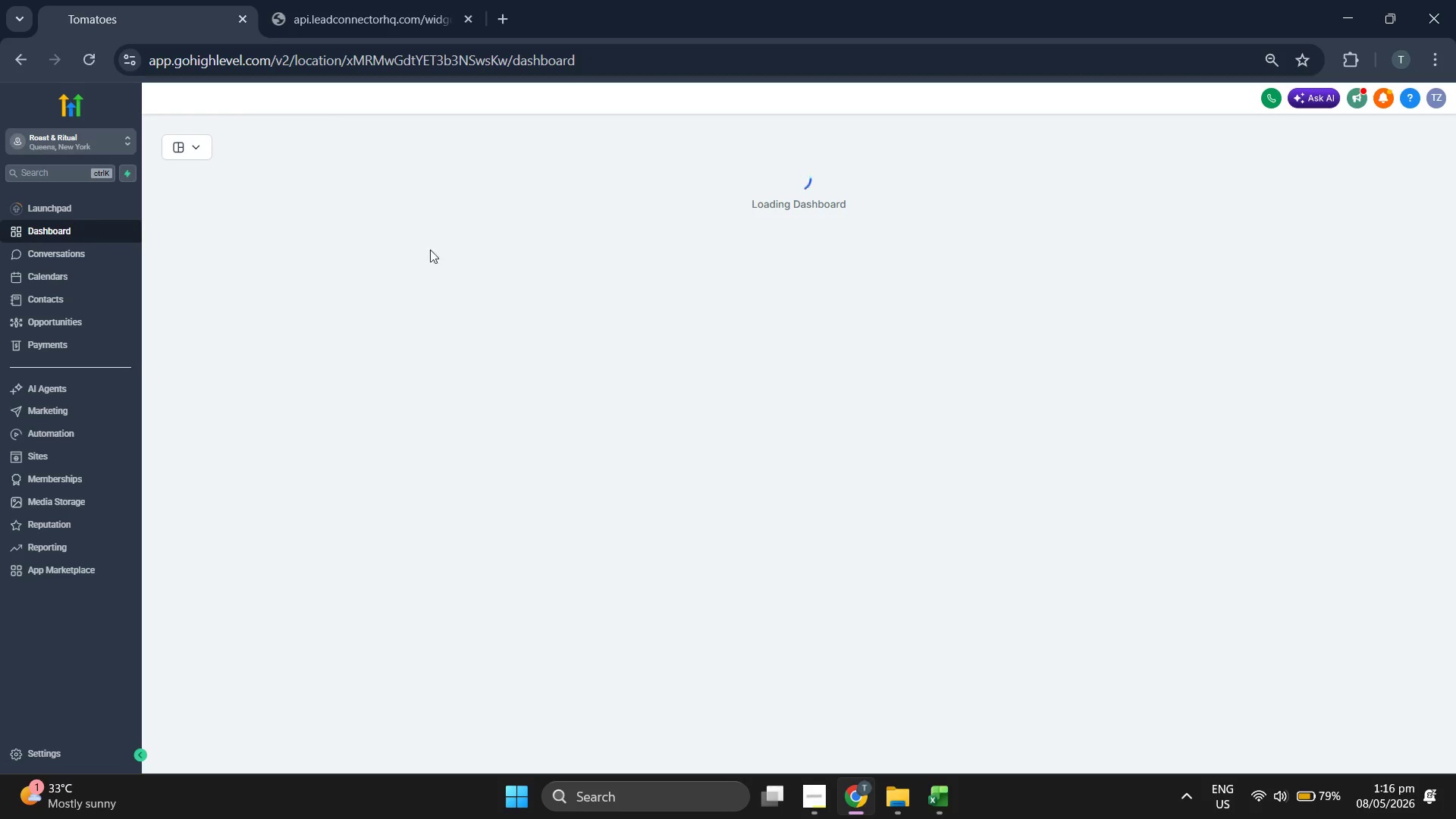 
mouse_move([481, 243])
 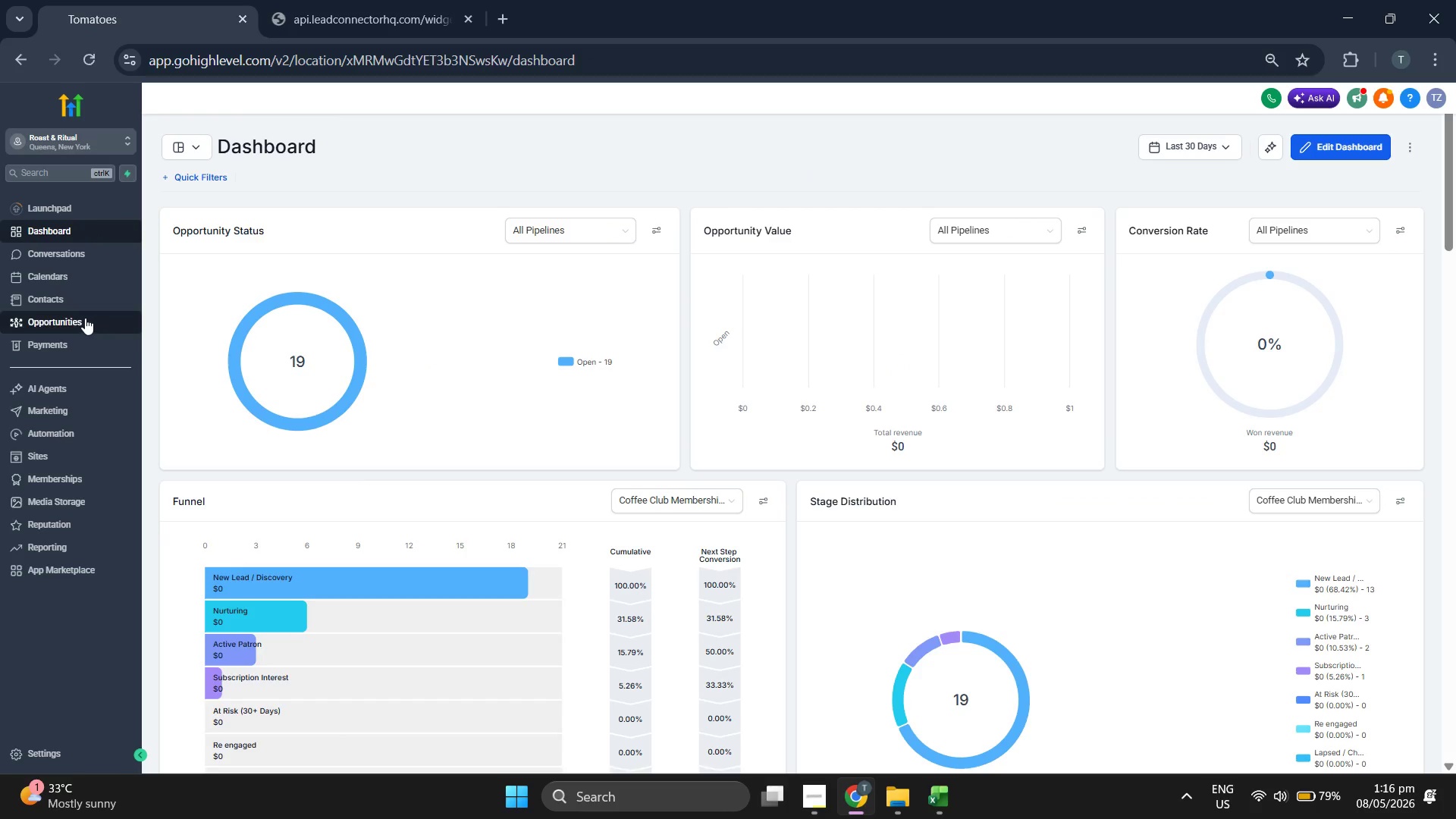 
left_click([85, 318])
 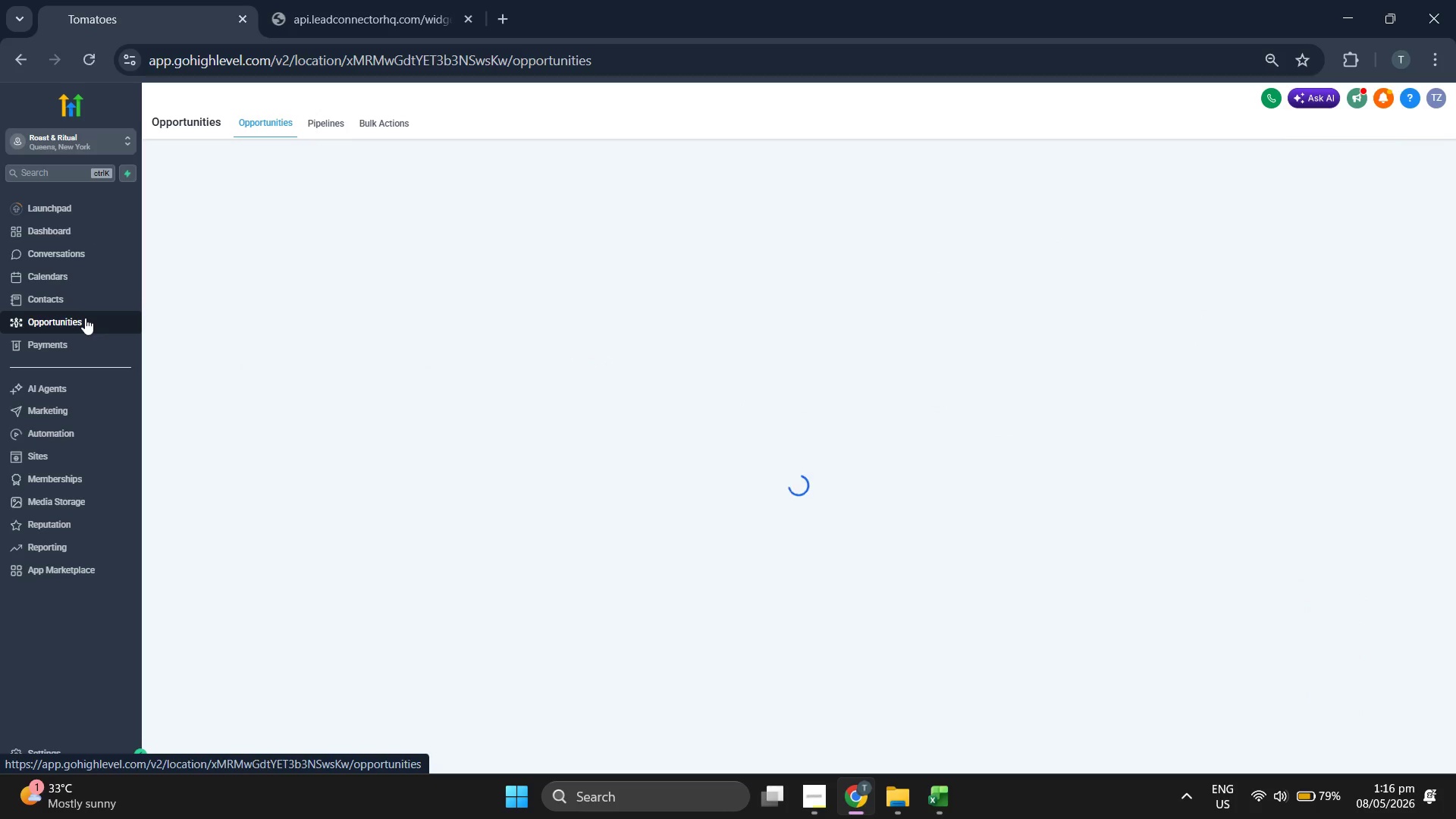 
mouse_move([489, 306])
 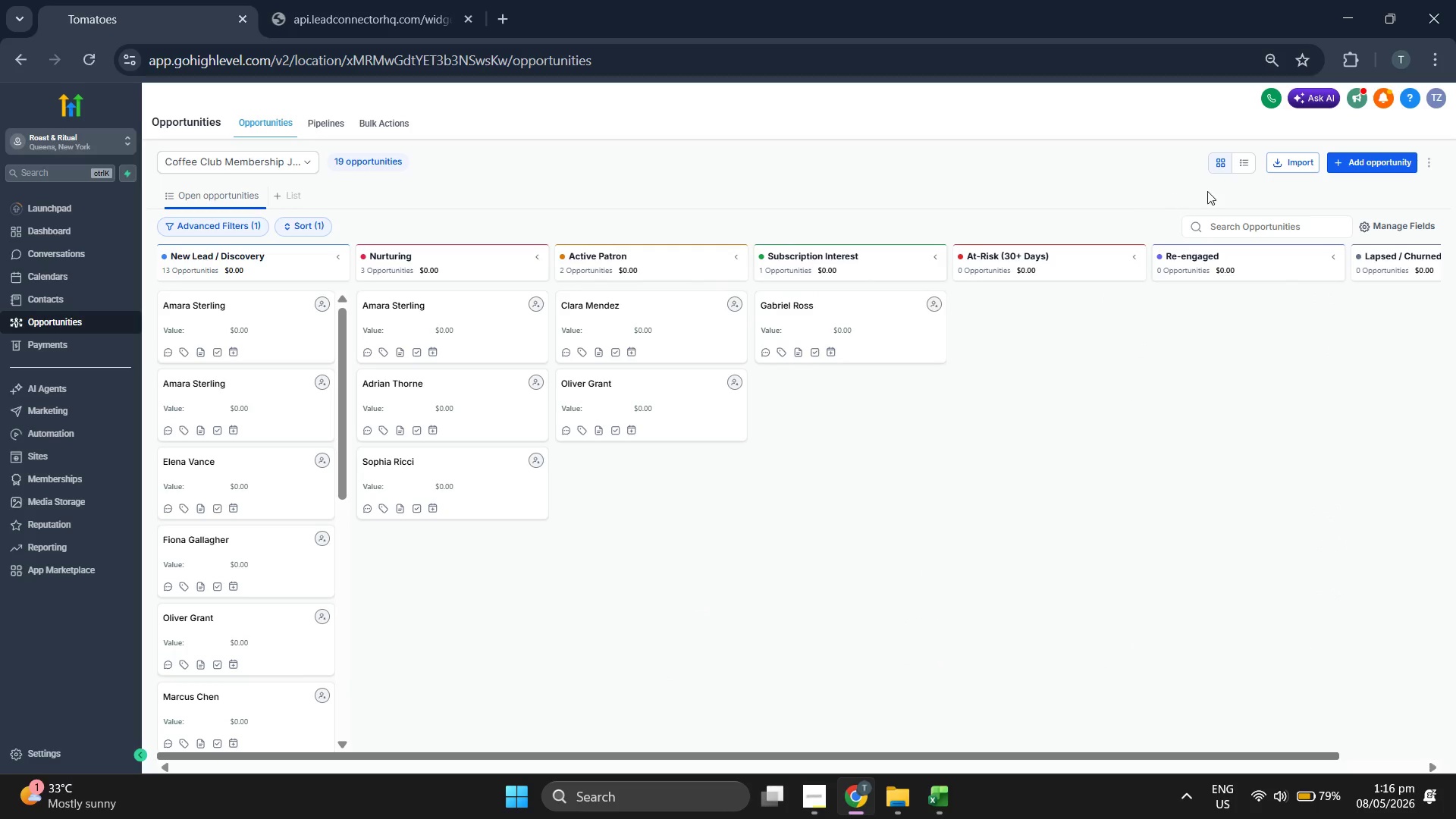 
left_click([1367, 164])
 